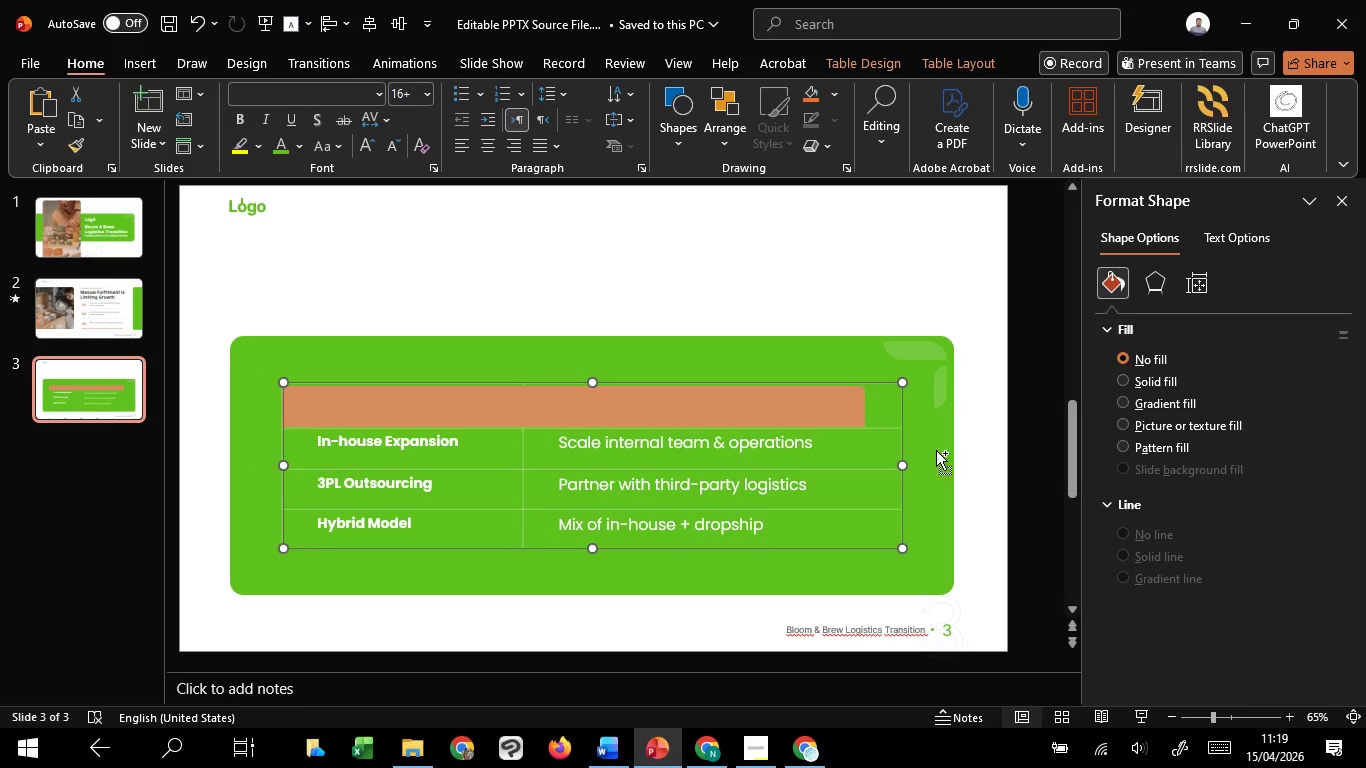 
key(Control+Shift+ShiftLeft)
 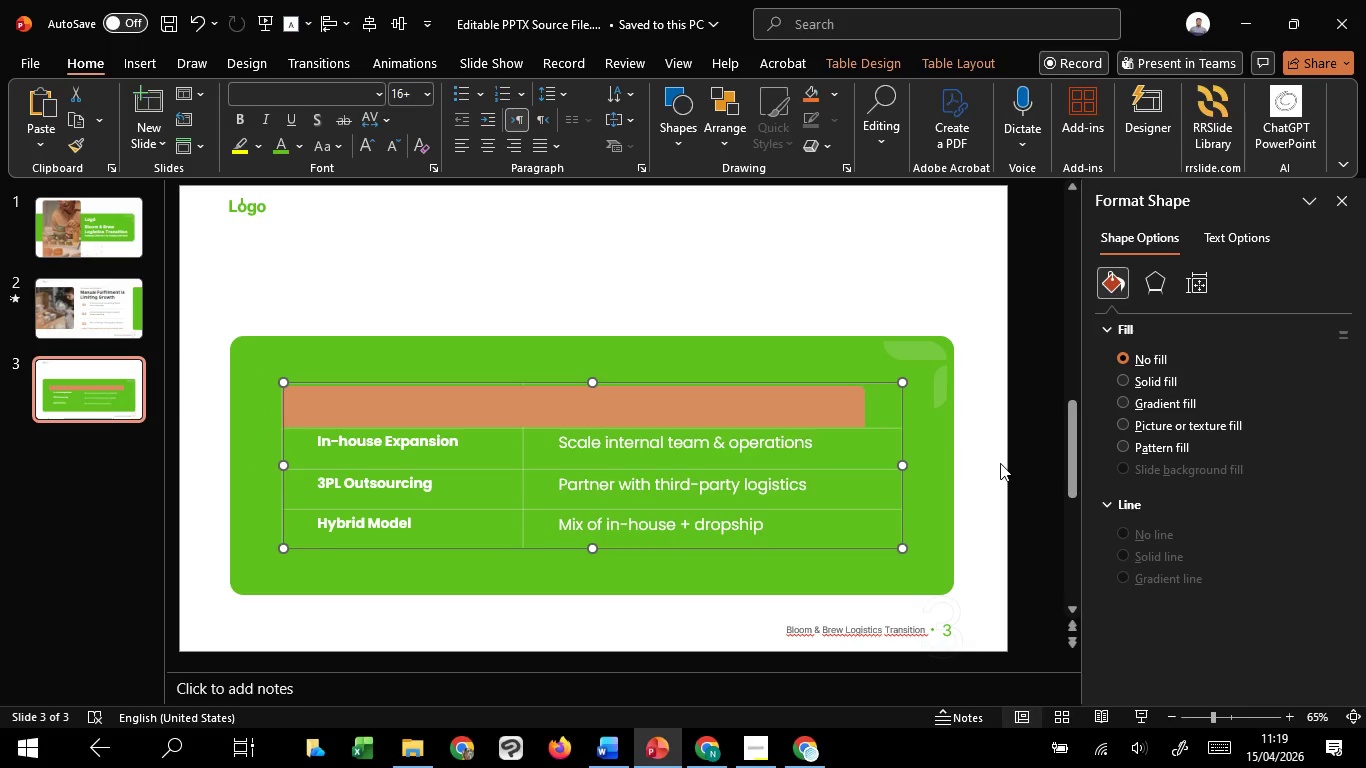 
key(Control+Shift+ShiftLeft)
 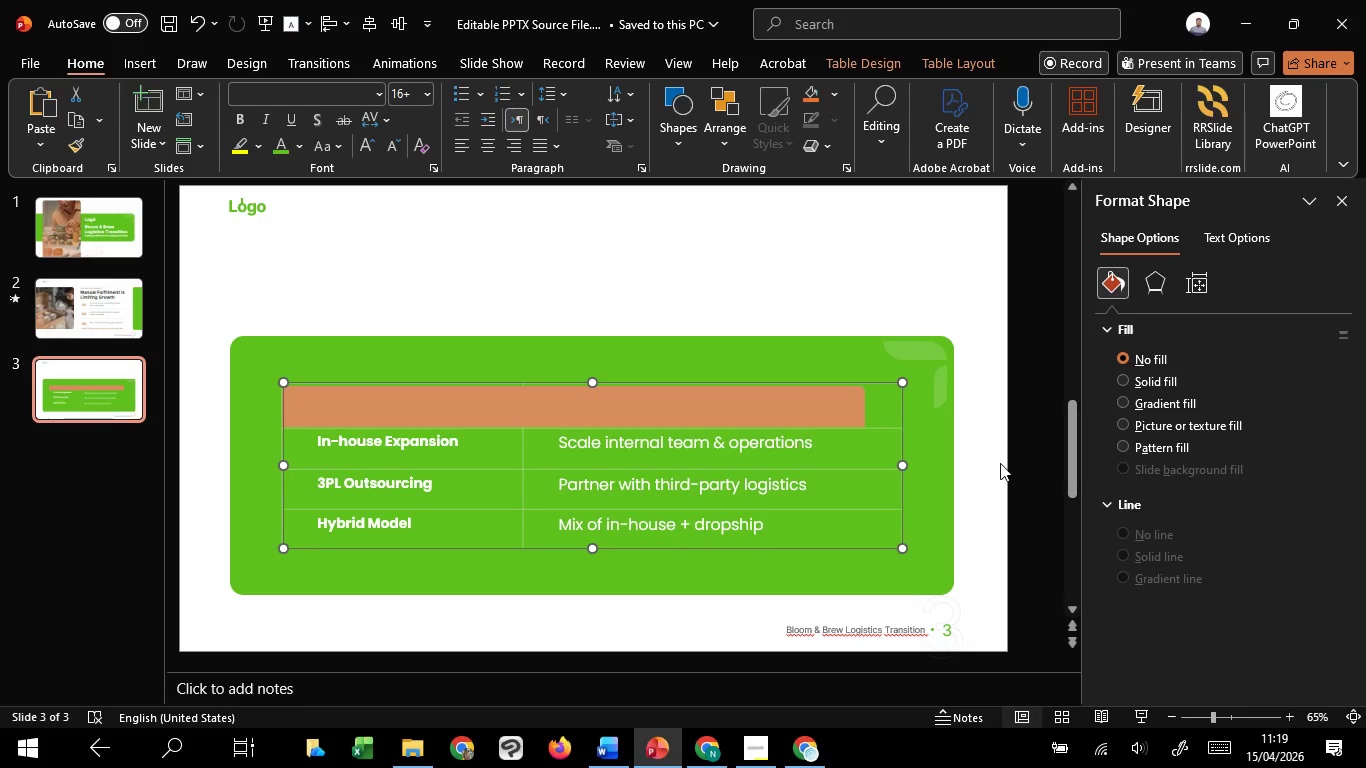 
key(Control+Shift+ShiftLeft)
 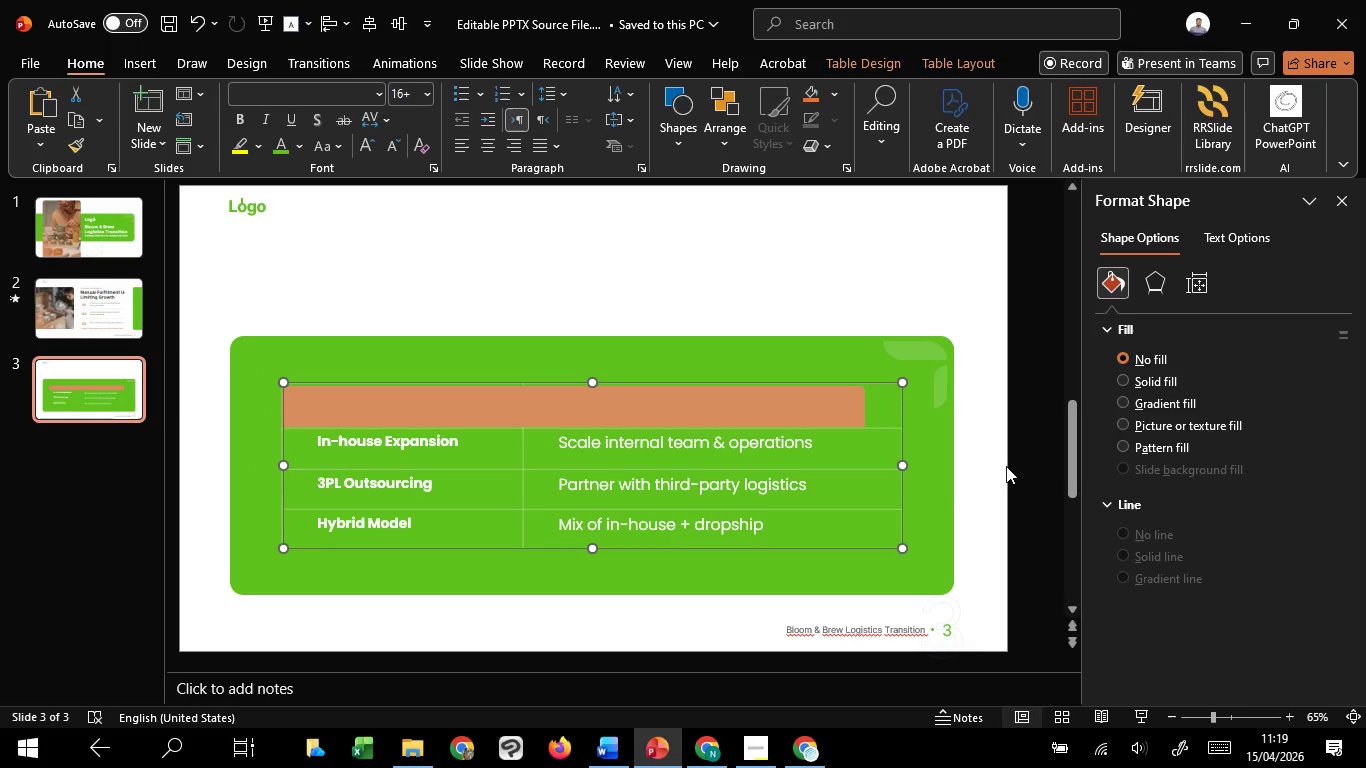 
key(Control+Shift+ShiftLeft)
 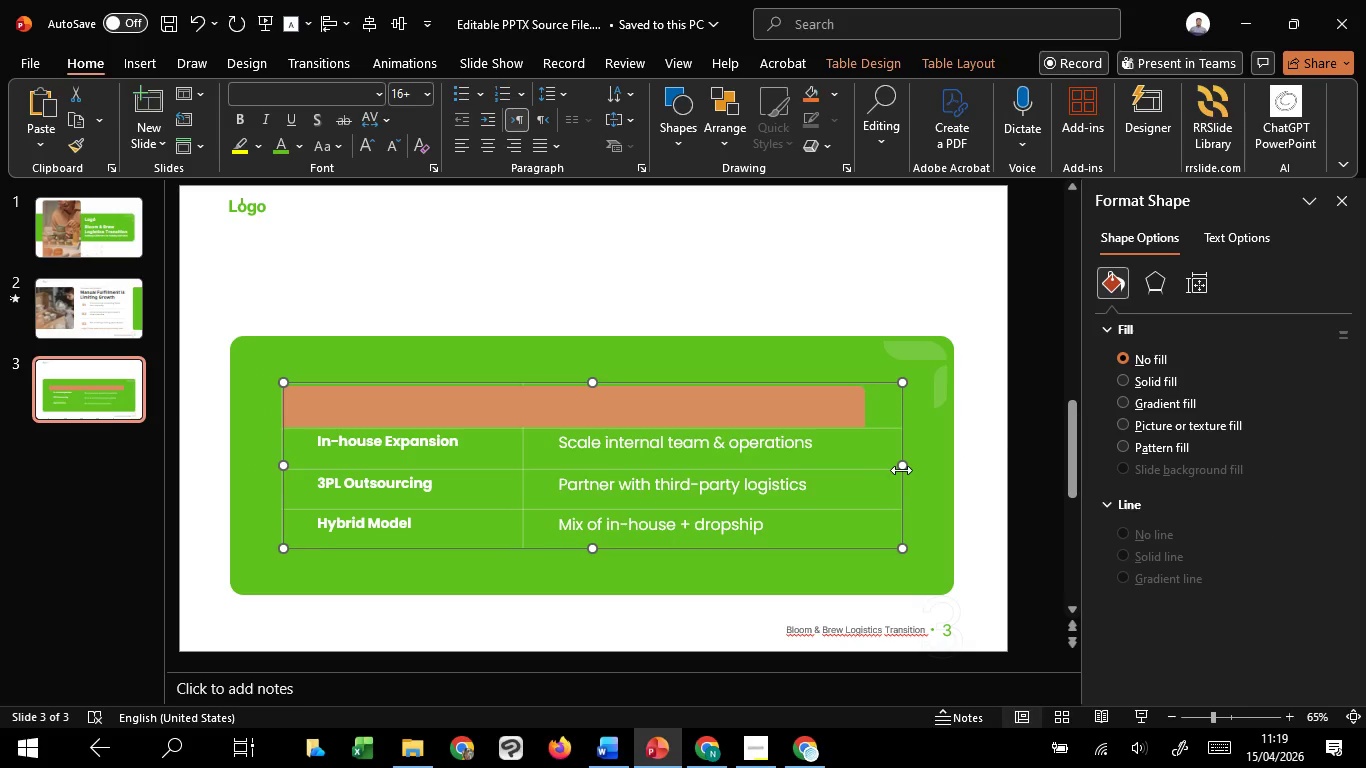 
left_click_drag(start_coordinate=[901, 470], to_coordinate=[840, 470])
 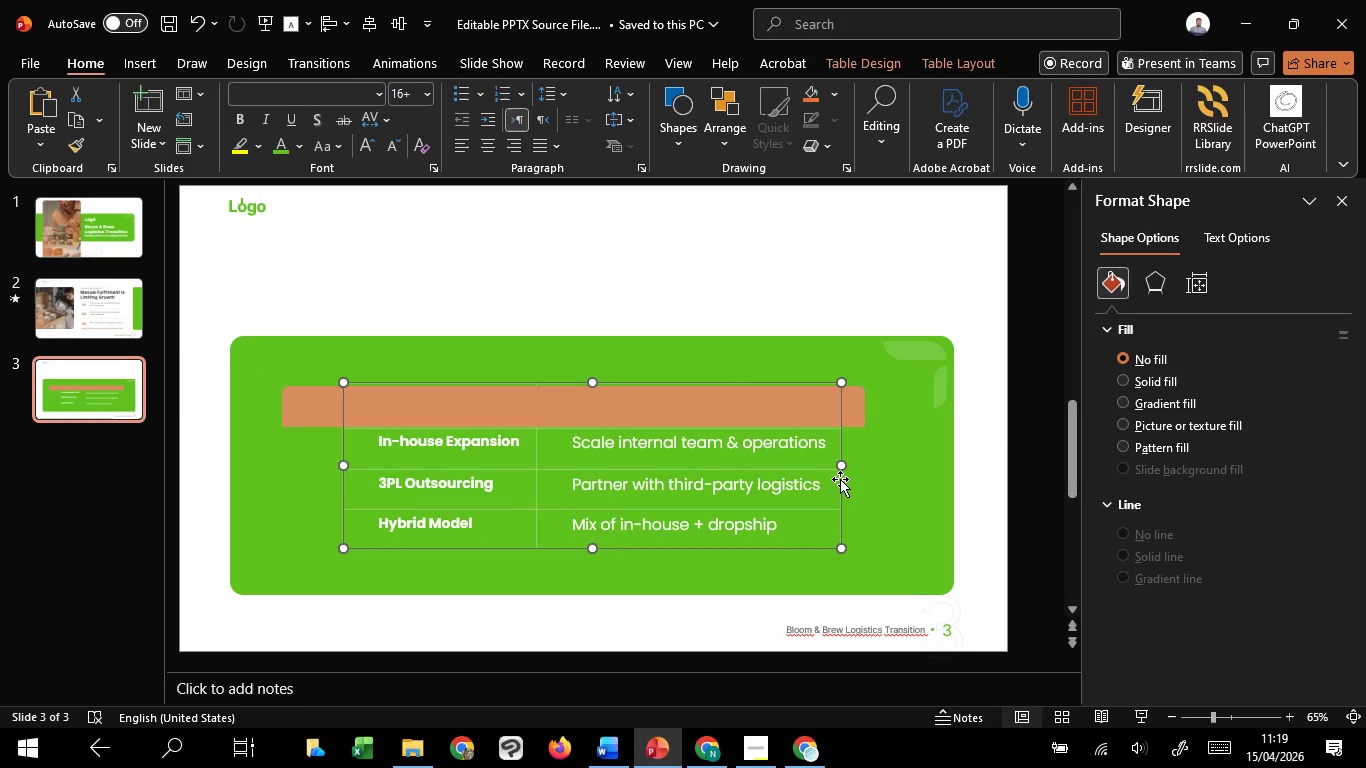 
hold_key(key=ControlLeft, duration=0.83)
 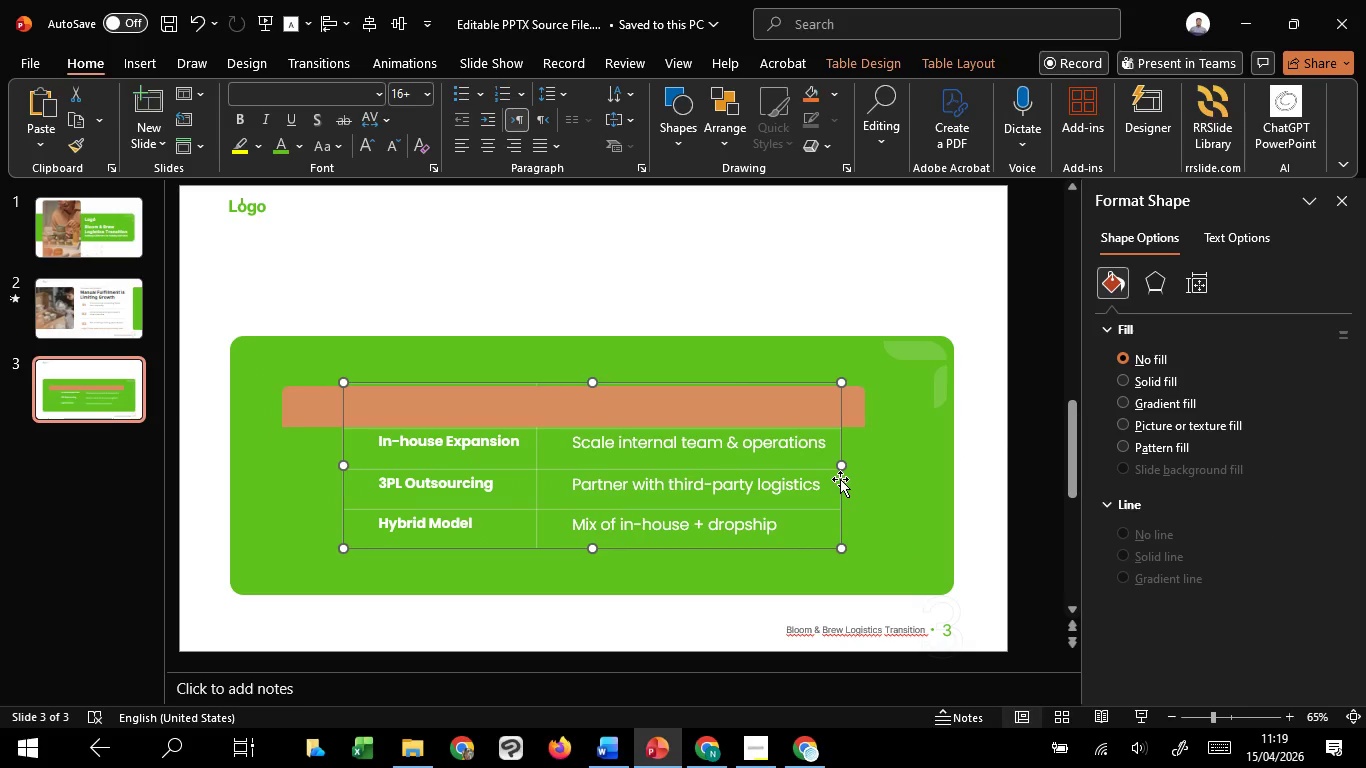 
hold_key(key=ShiftLeft, duration=0.84)
 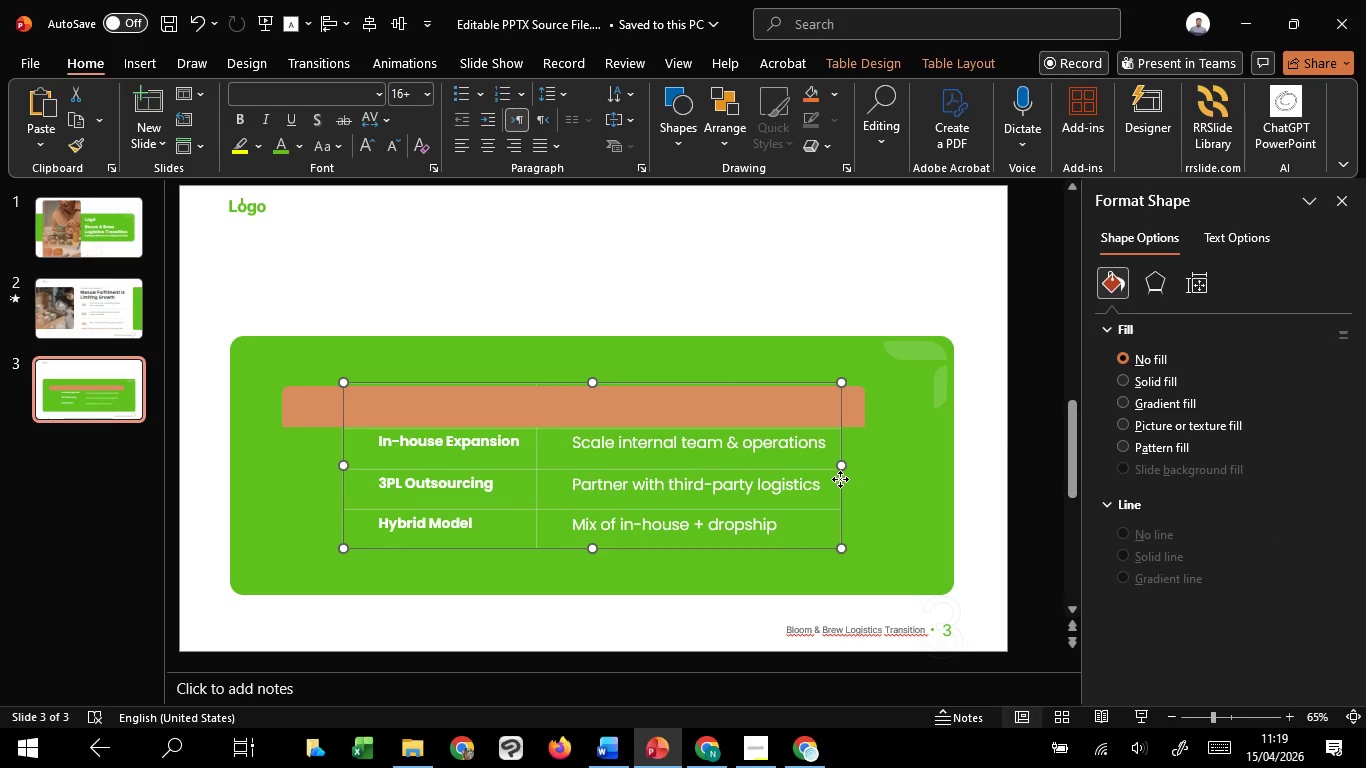 
hold_key(key=ShiftLeft, duration=1.52)
left_click([840, 479])
 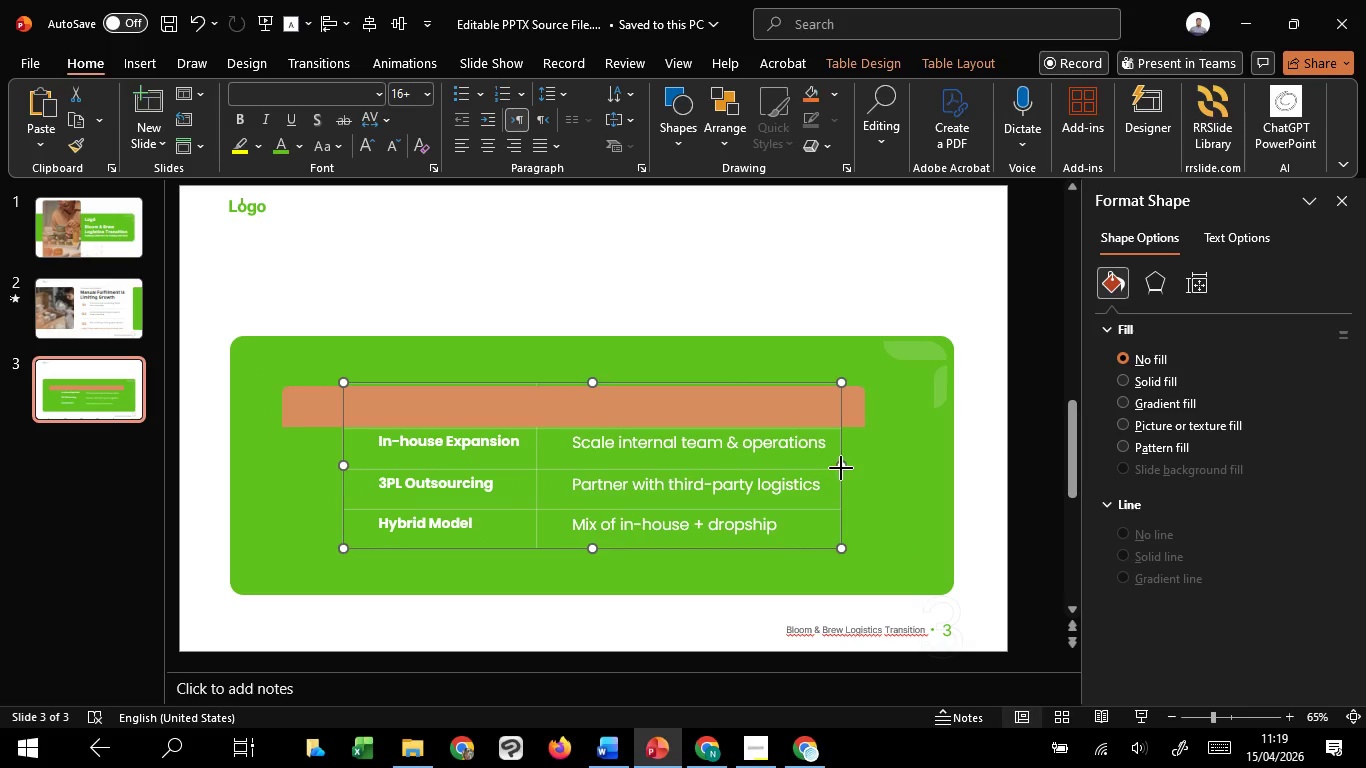 
left_click_drag(start_coordinate=[841, 468], to_coordinate=[863, 462])
 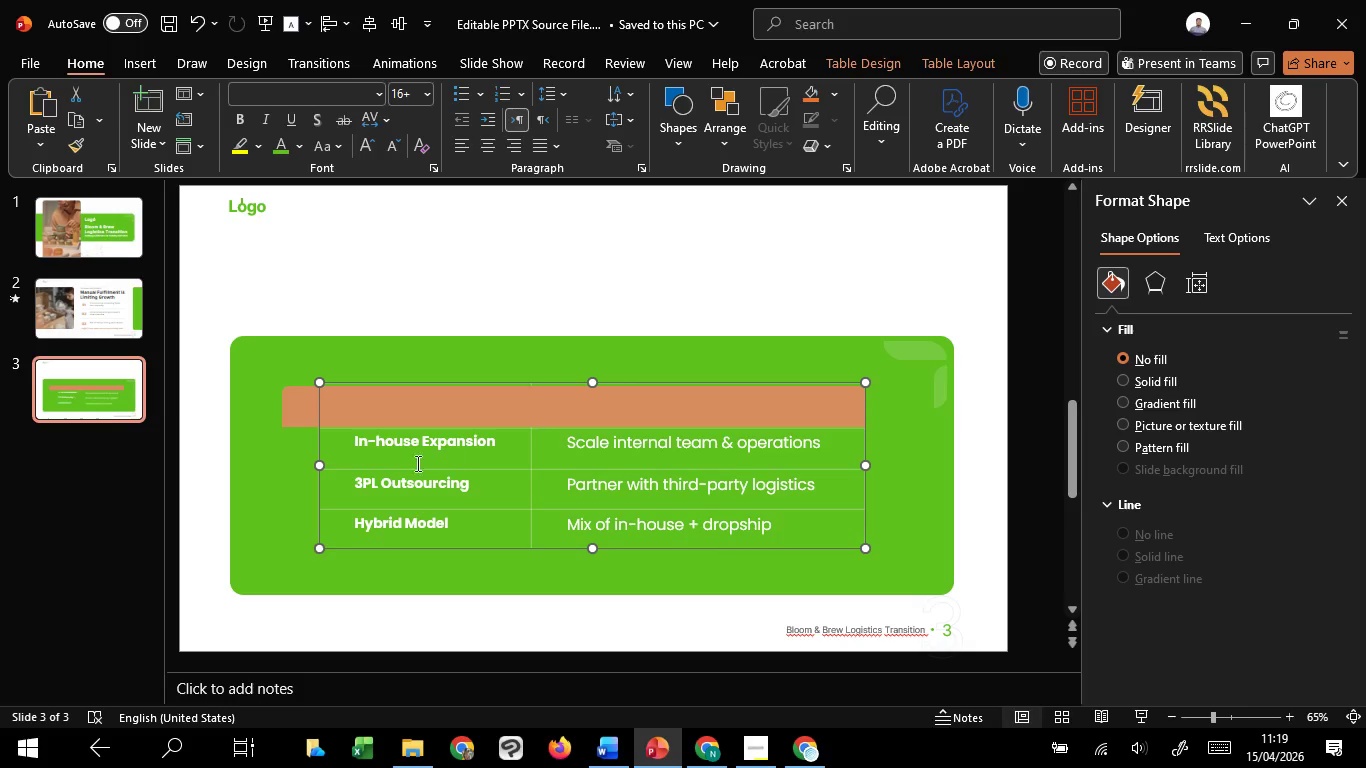 
hold_key(key=ShiftLeft, duration=3.11)
 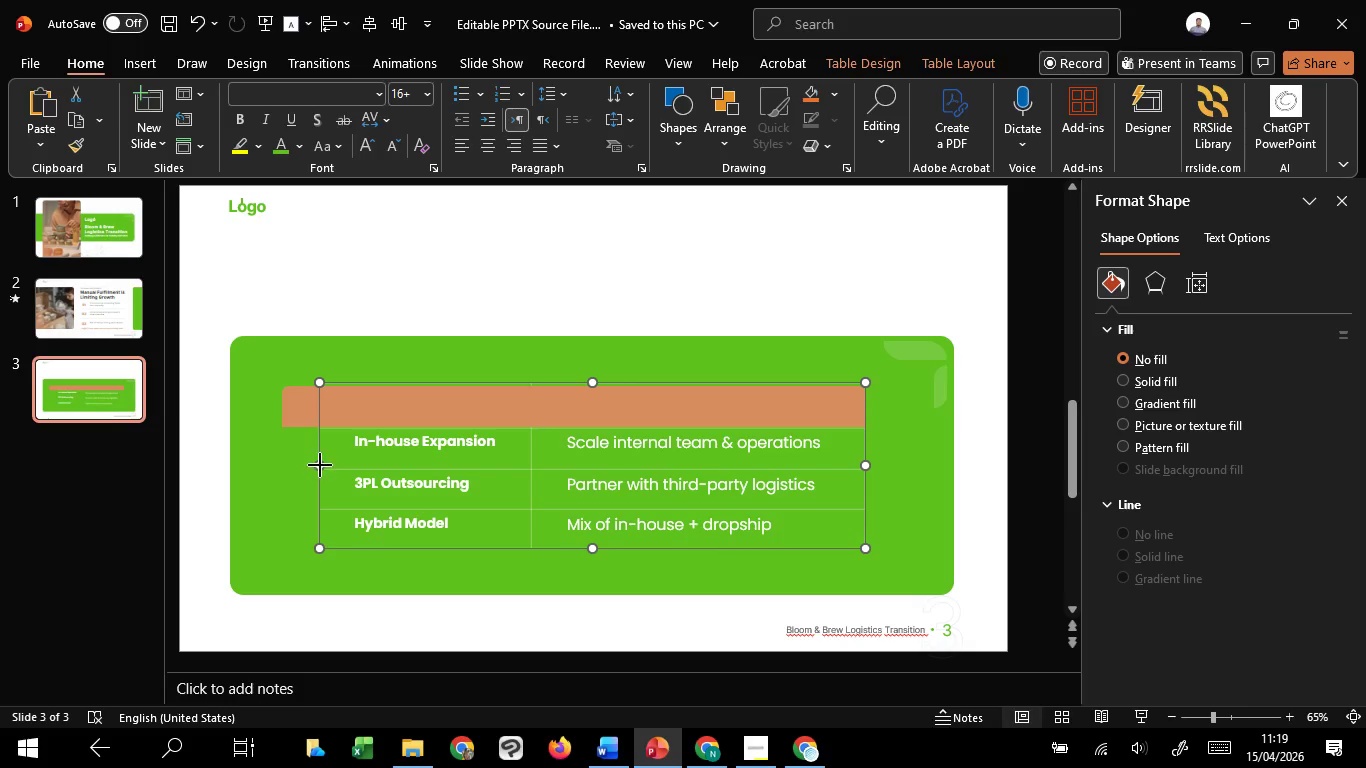 
hold_key(key=ControlLeft, duration=1.5)
 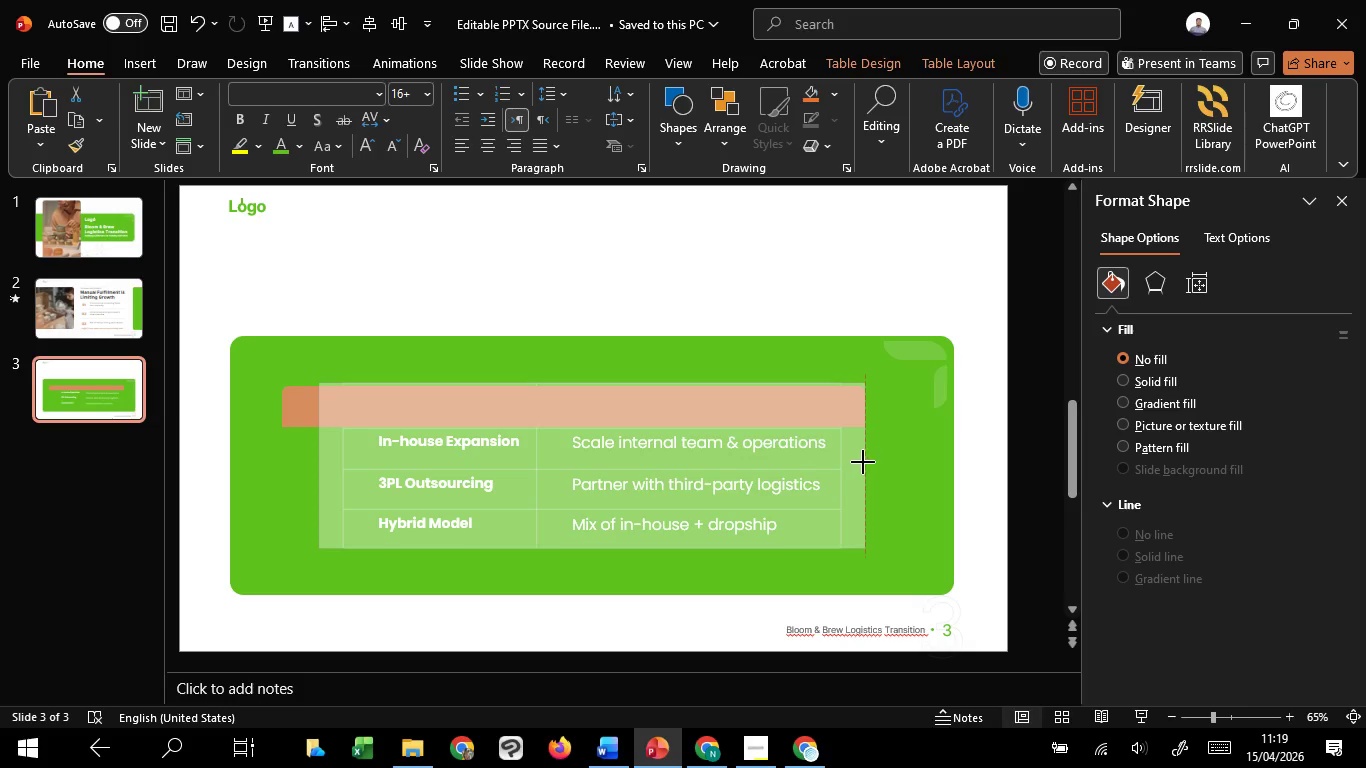 
hold_key(key=ControlLeft, duration=1.5)
 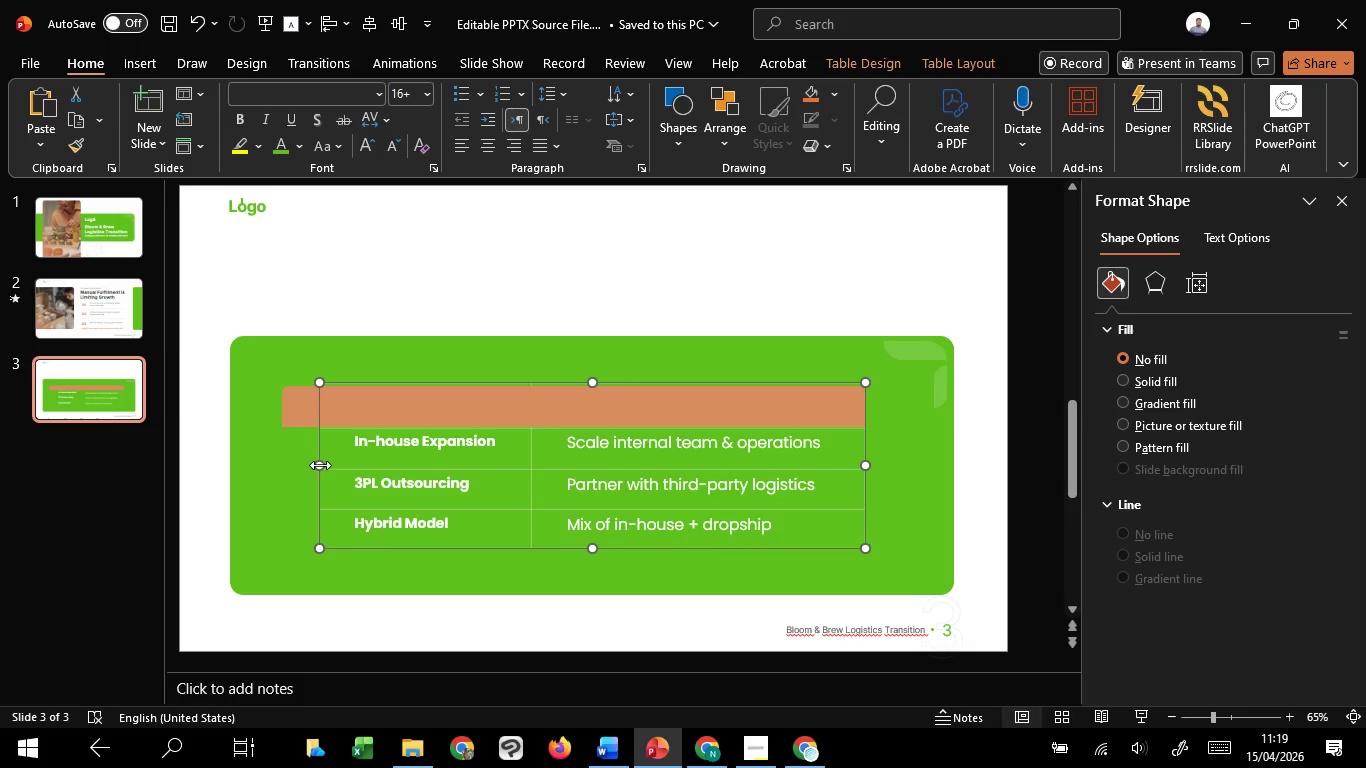 
left_click_drag(start_coordinate=[320, 465], to_coordinate=[288, 452])
 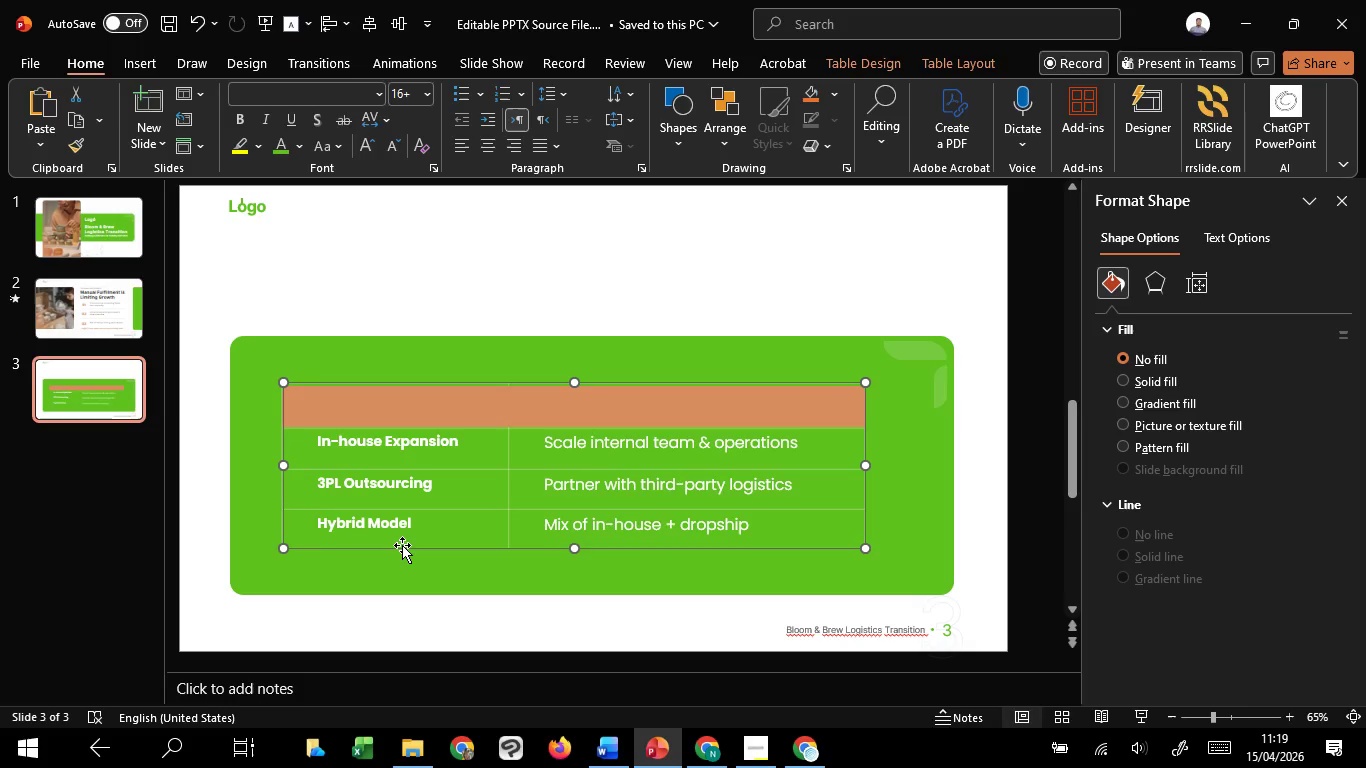 
right_click([402, 545])
 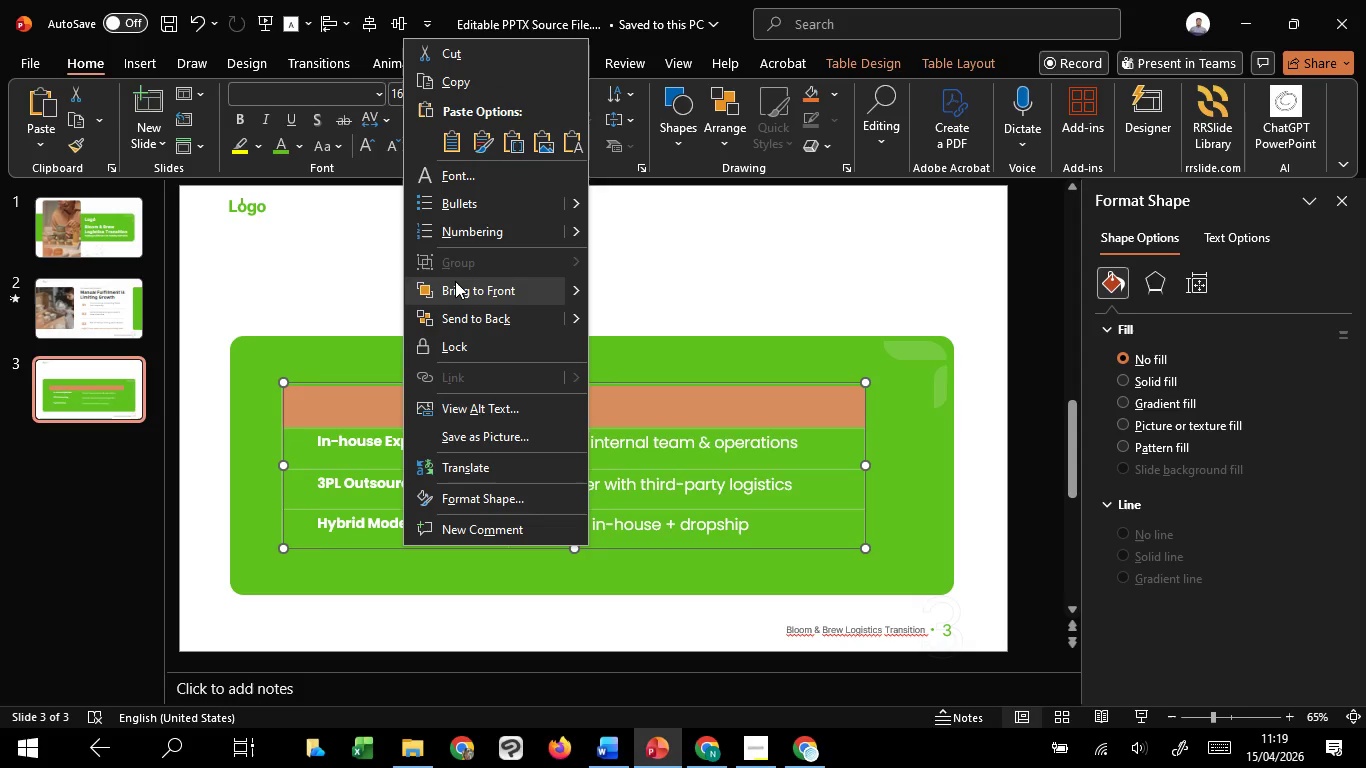 
left_click([455, 281])
 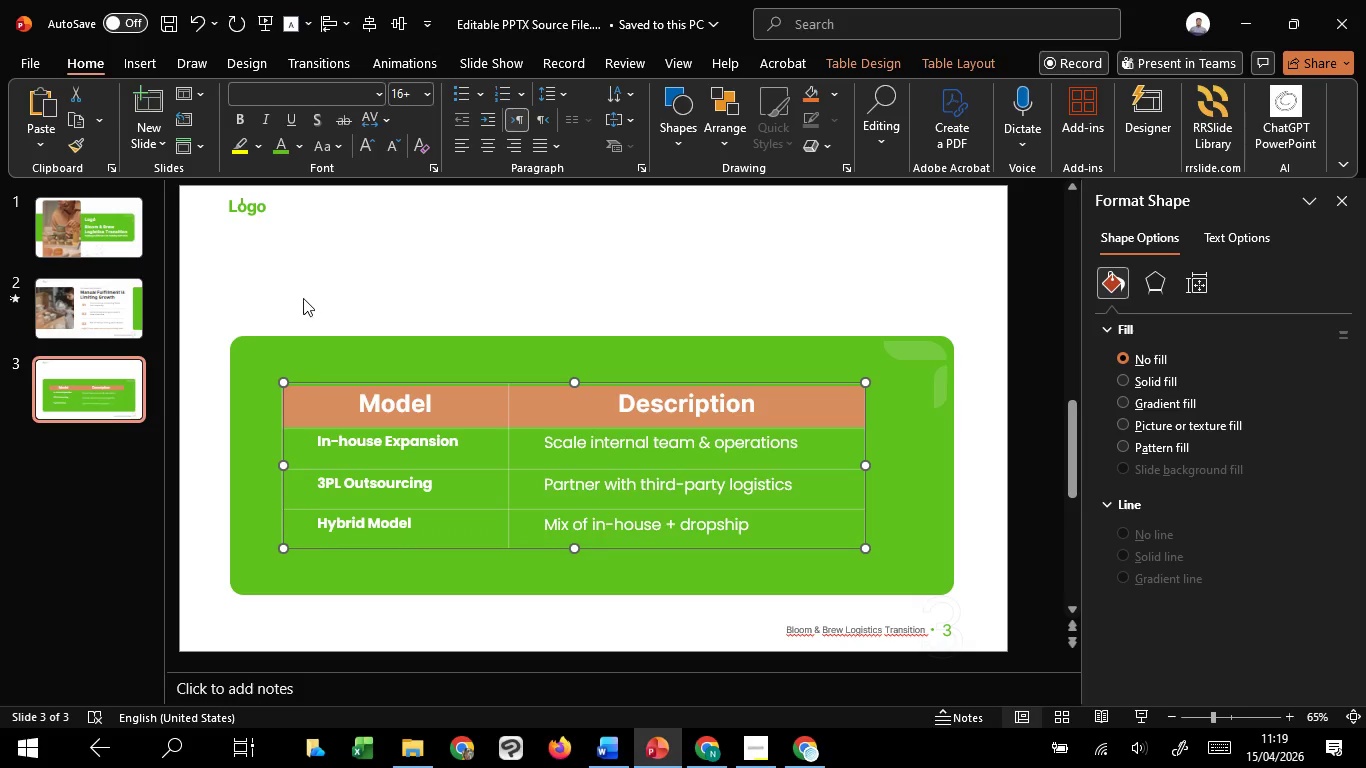 
left_click([253, 297])
 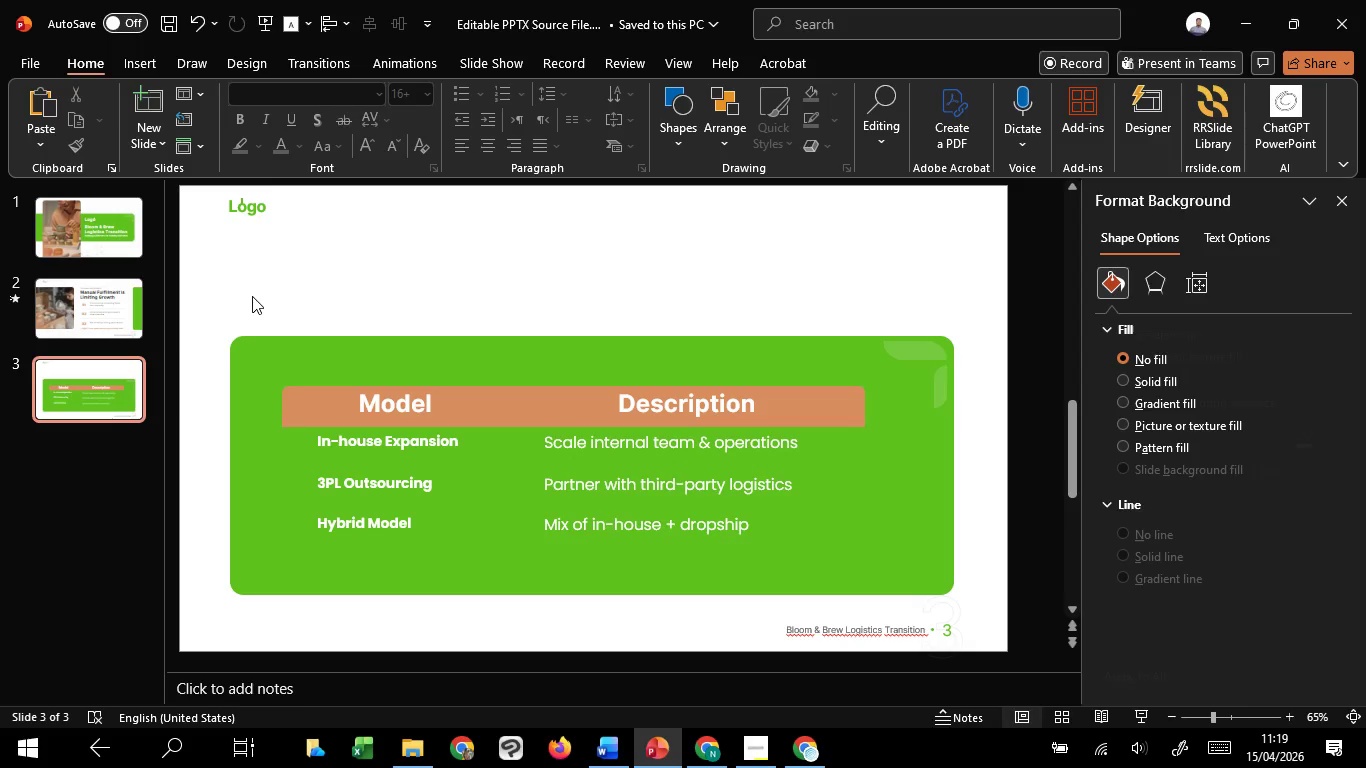 
left_click_drag(start_coordinate=[252, 296], to_coordinate=[881, 598])
 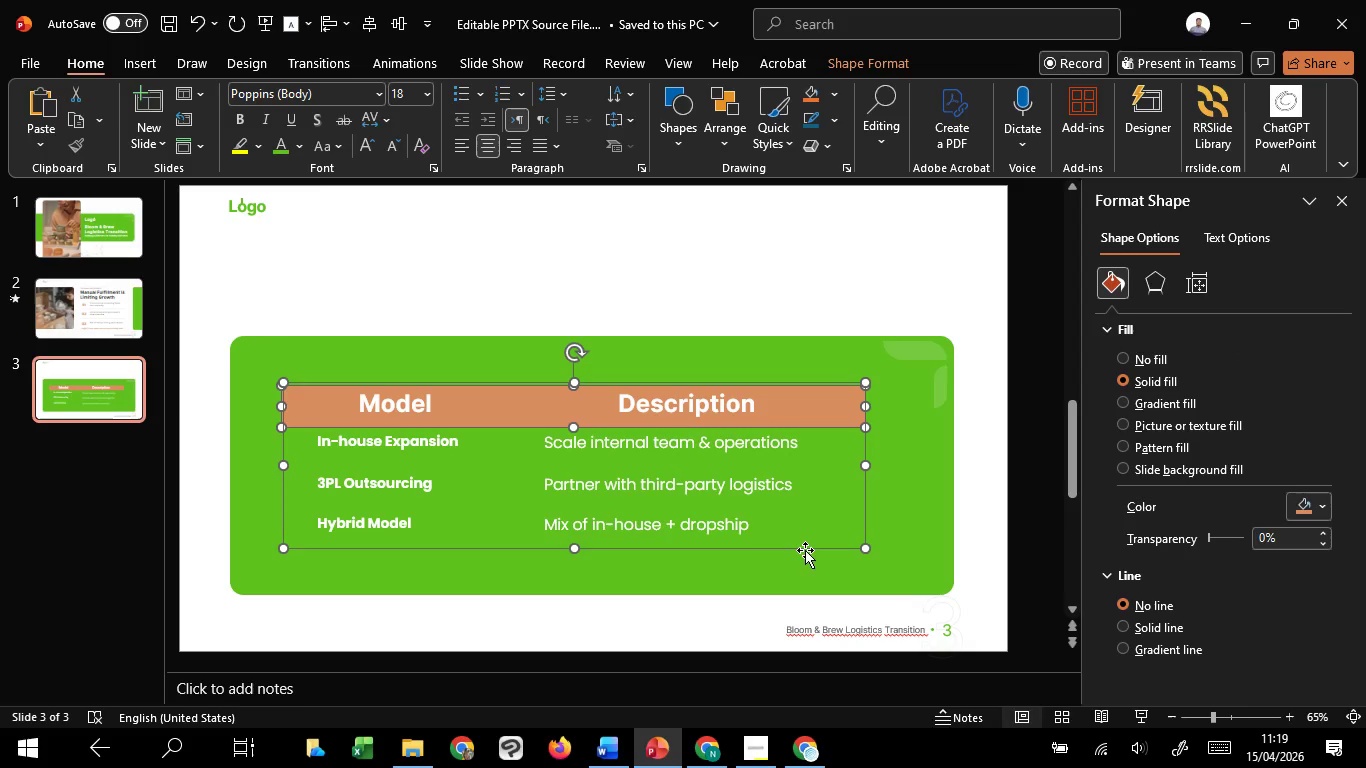 
left_click_drag(start_coordinate=[806, 550], to_coordinate=[822, 547])
 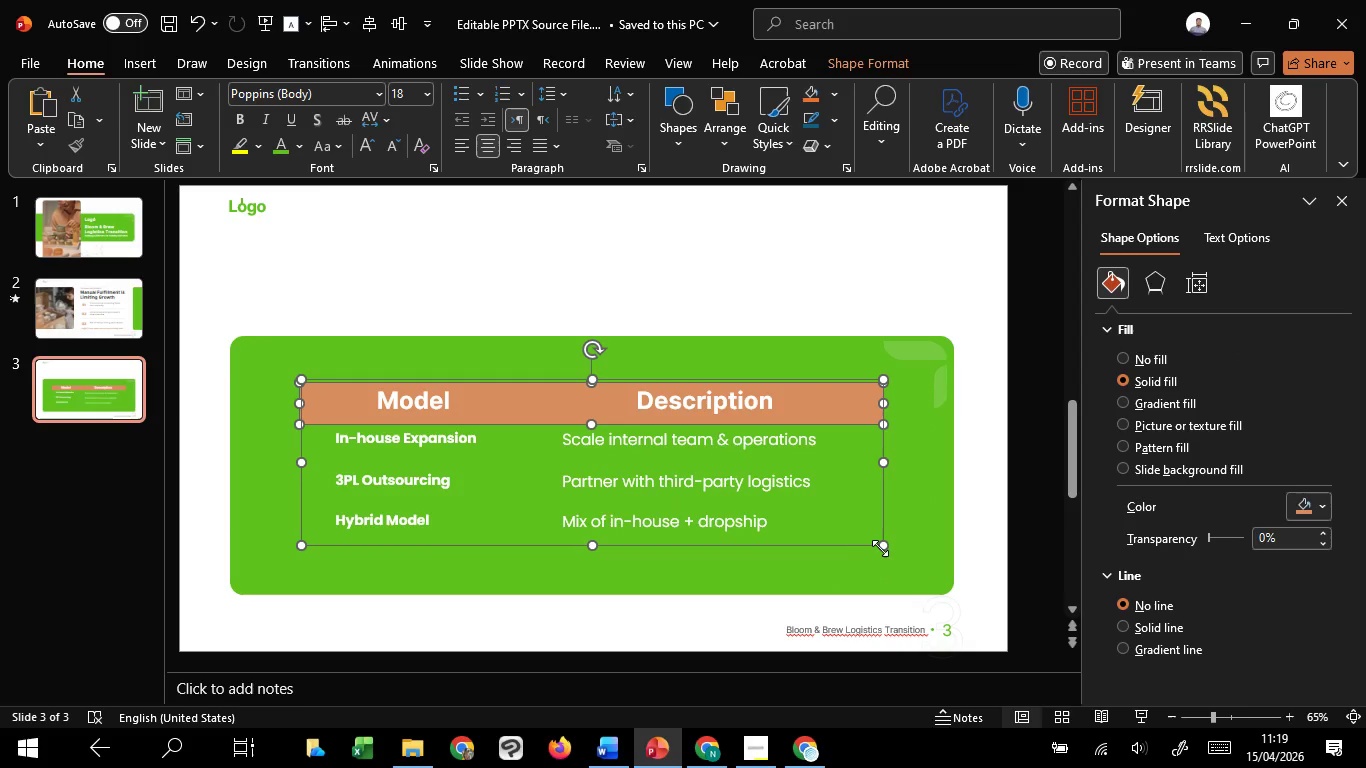 
hold_key(key=ShiftLeft, duration=0.91)
 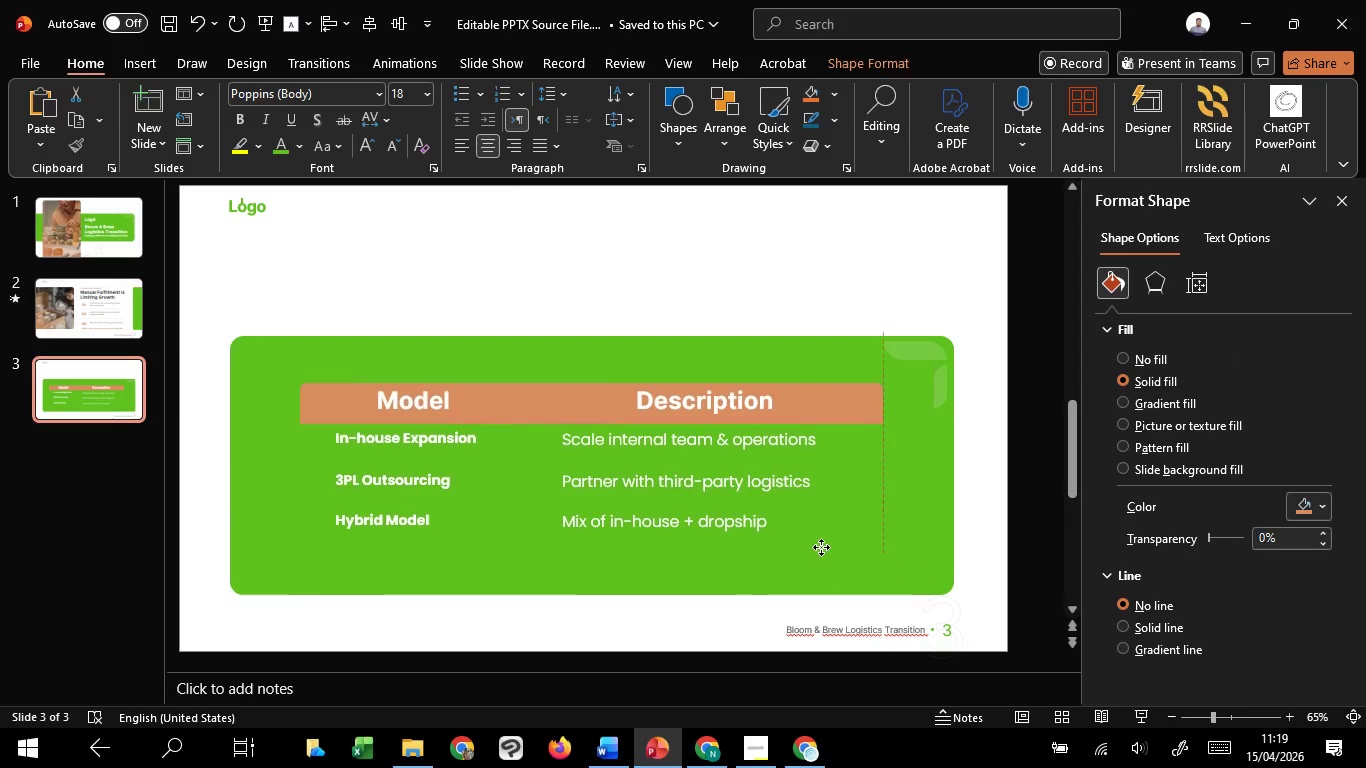 
left_click_drag(start_coordinate=[882, 549], to_coordinate=[918, 572])
 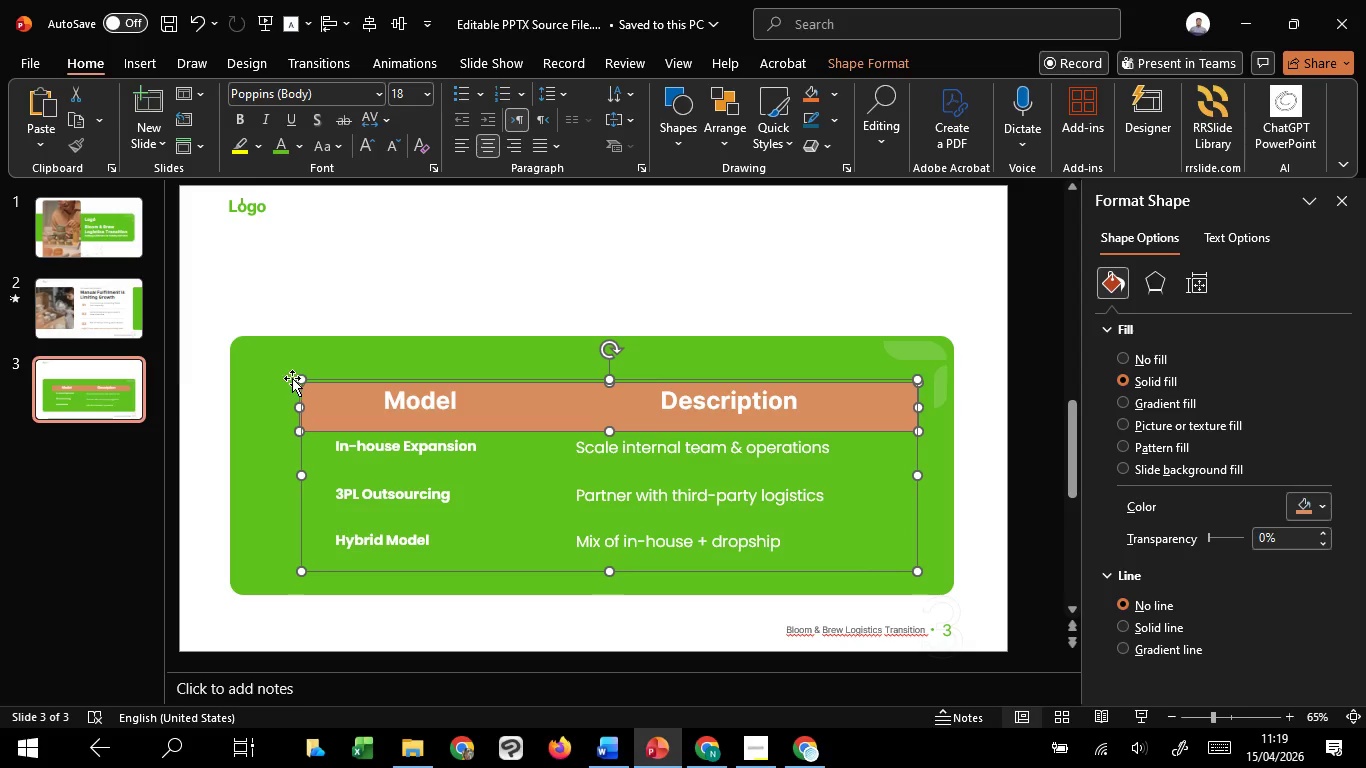 
left_click_drag(start_coordinate=[304, 379], to_coordinate=[261, 354])
 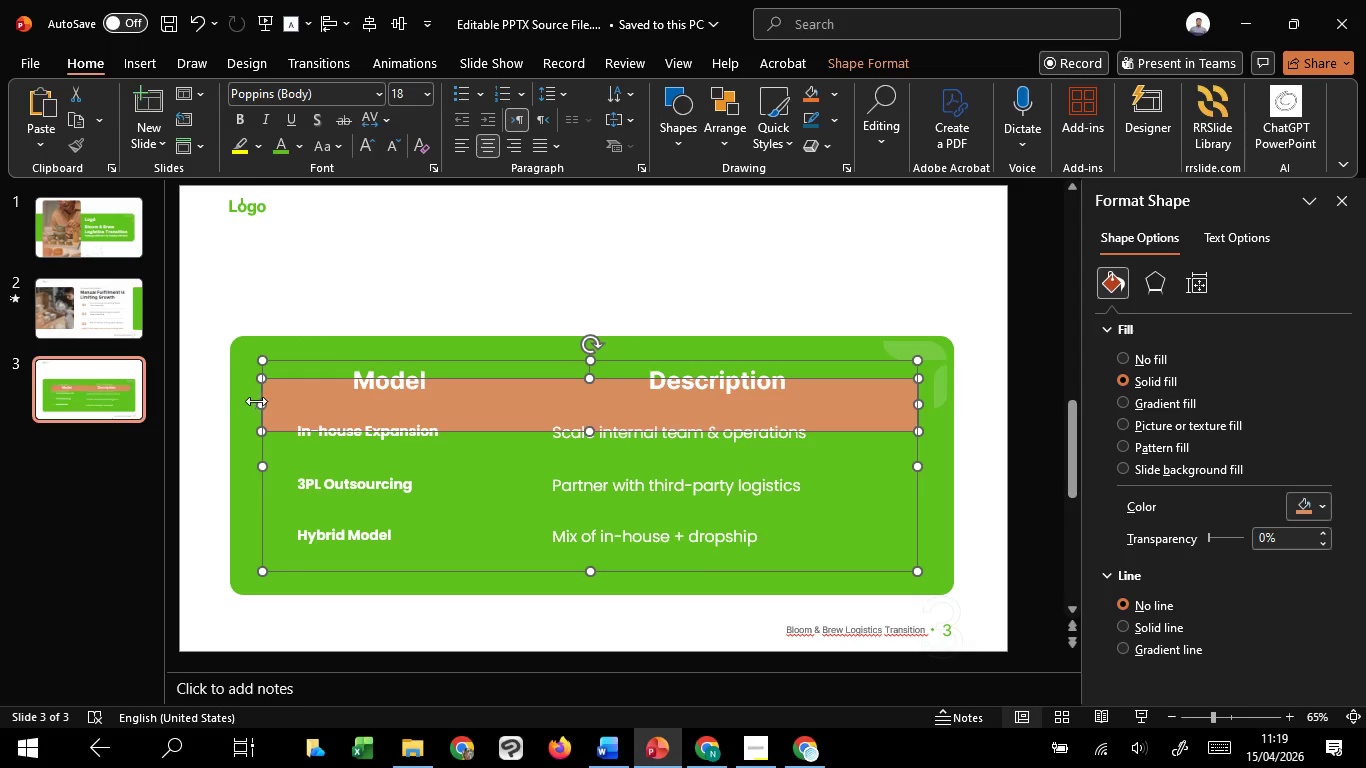 
hold_key(key=ShiftLeft, duration=1.22)
left_click([242, 393])
 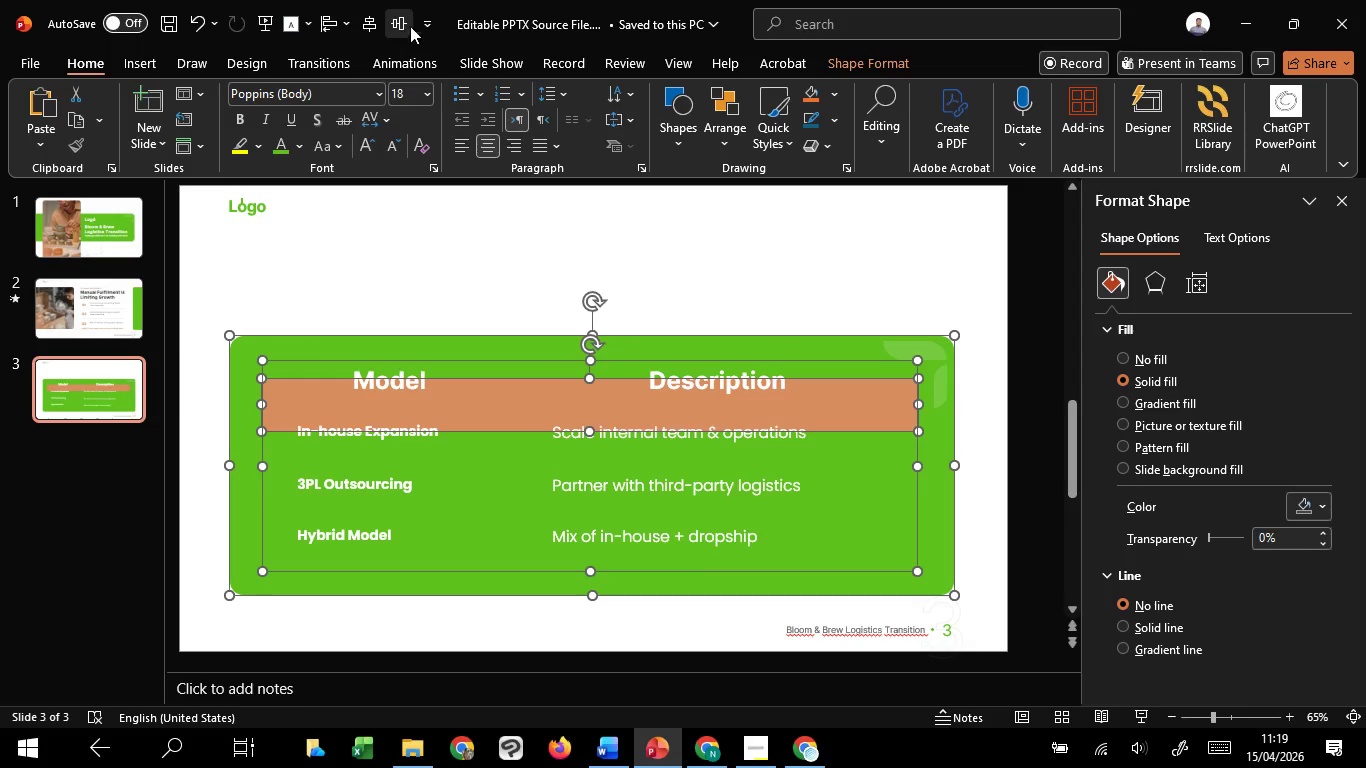 
left_click([396, 14])
 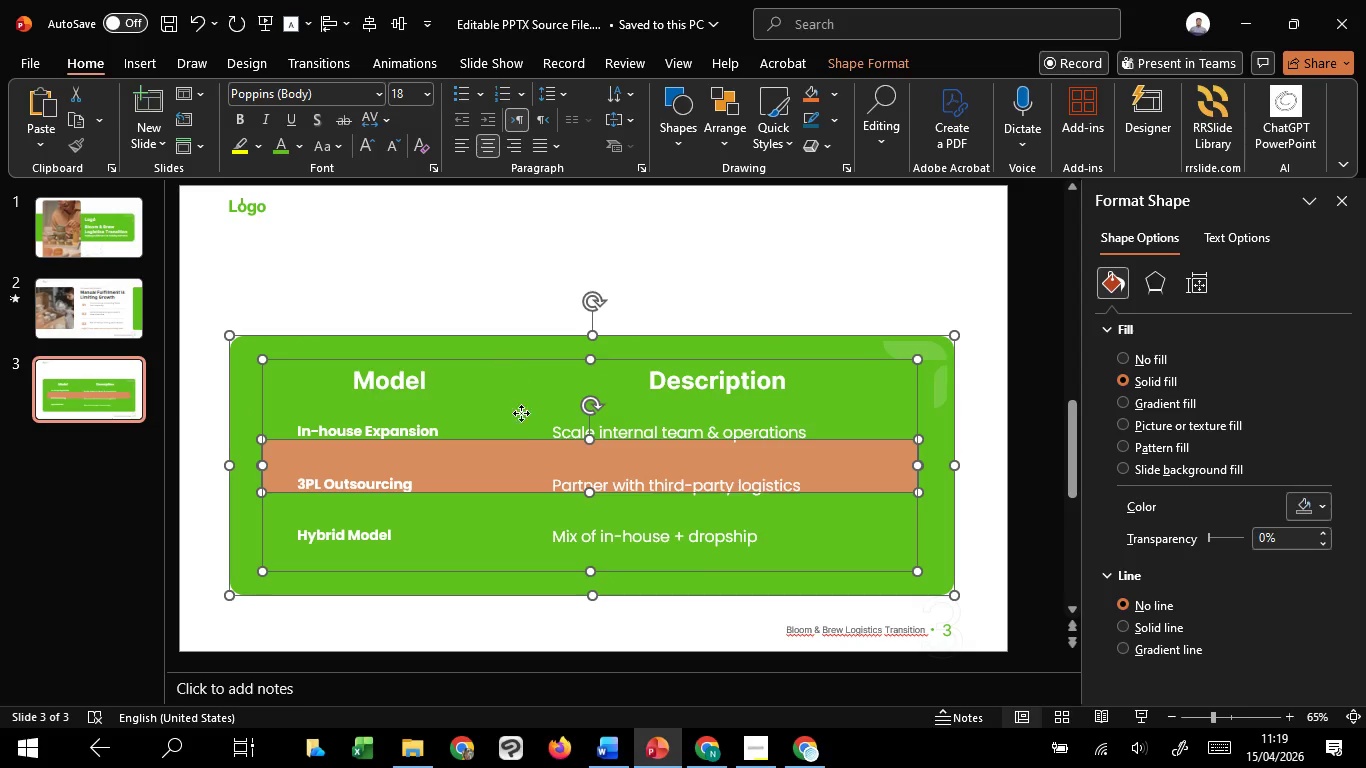 
hold_key(key=ShiftLeft, duration=0.92)
left_click([519, 448])
 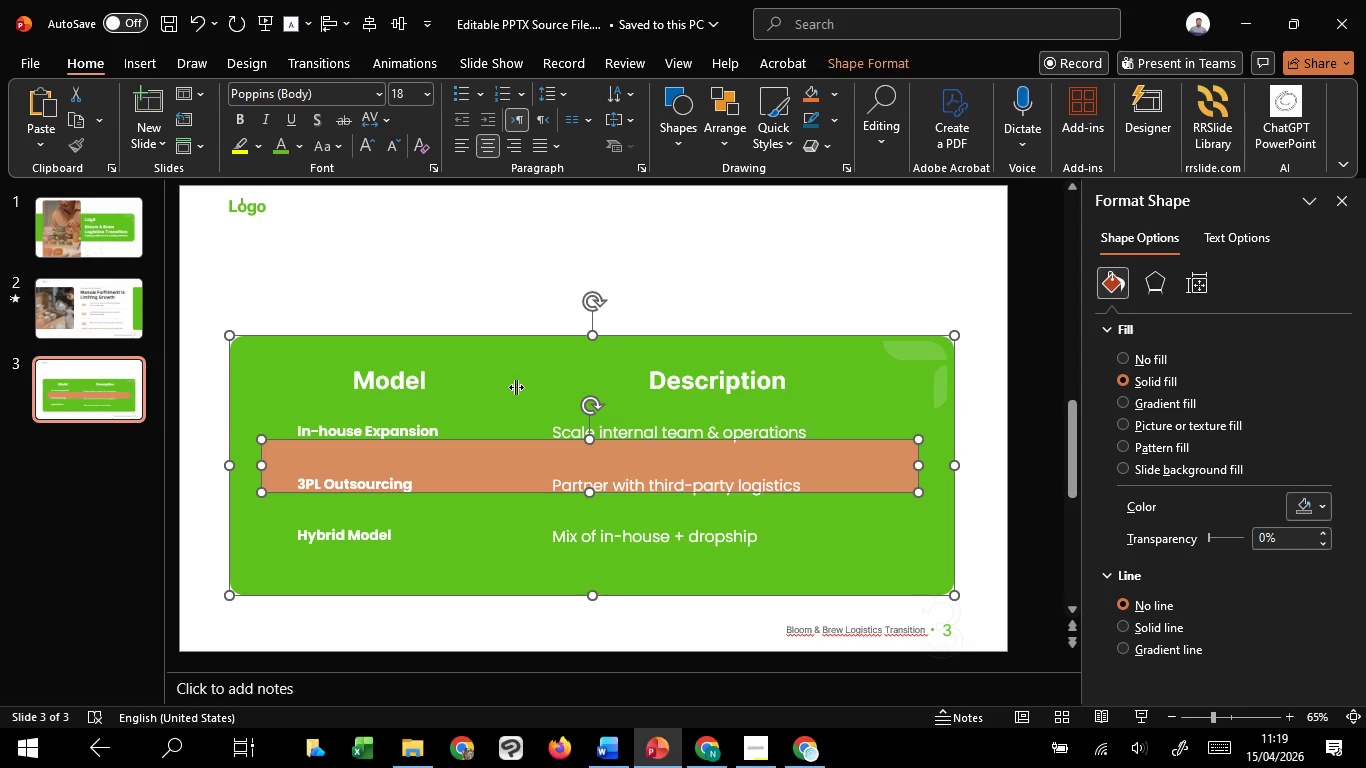 
key(Delete)
 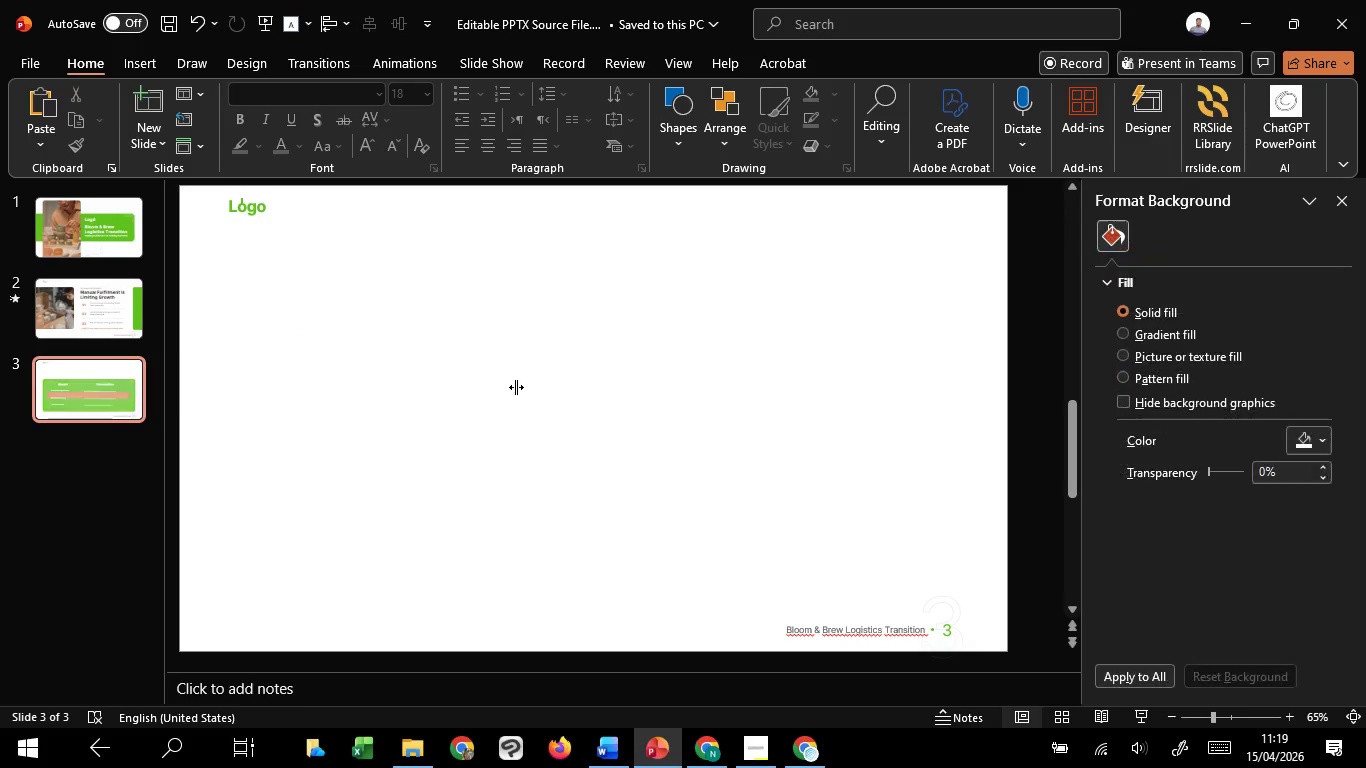 
key(Control+Z)
 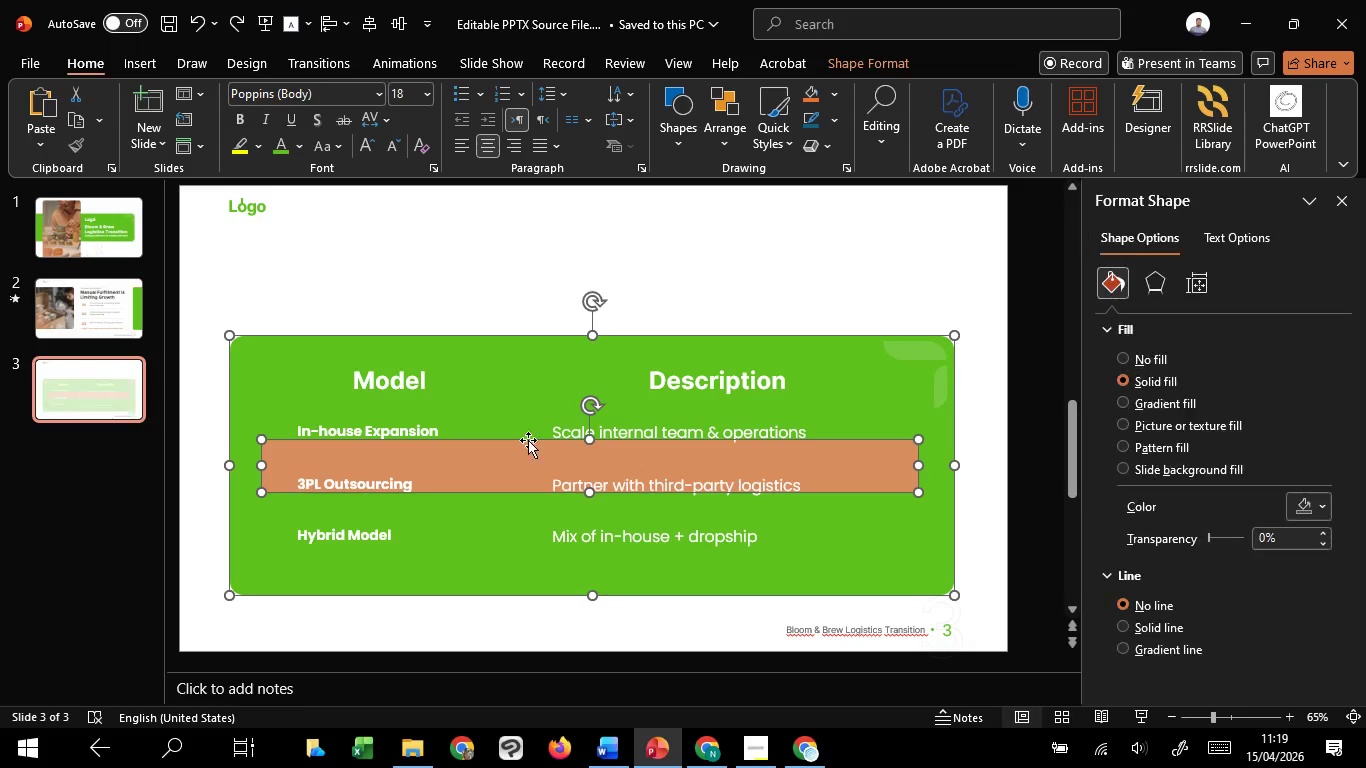 
hold_key(key=ShiftLeft, duration=1.52)
left_click([509, 339])
 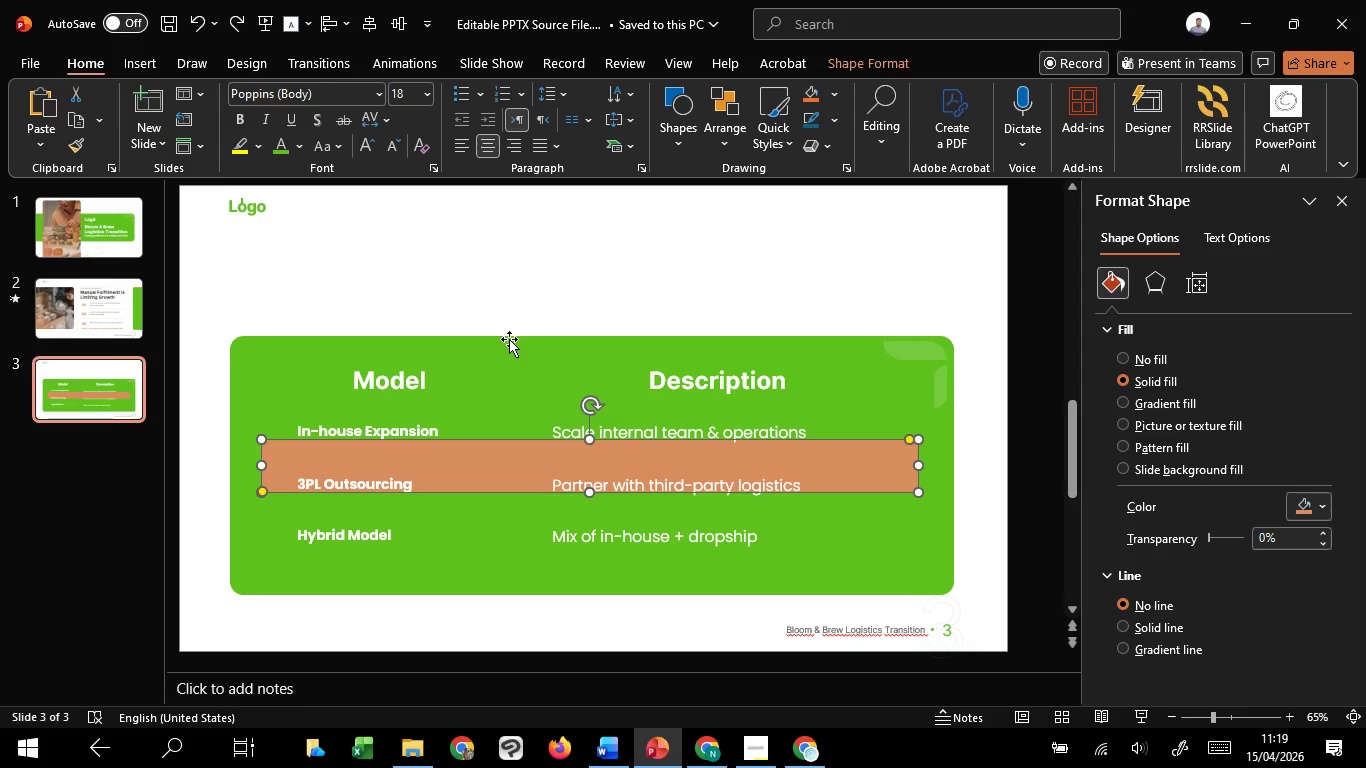 
key(Shift+ShiftLeft)
 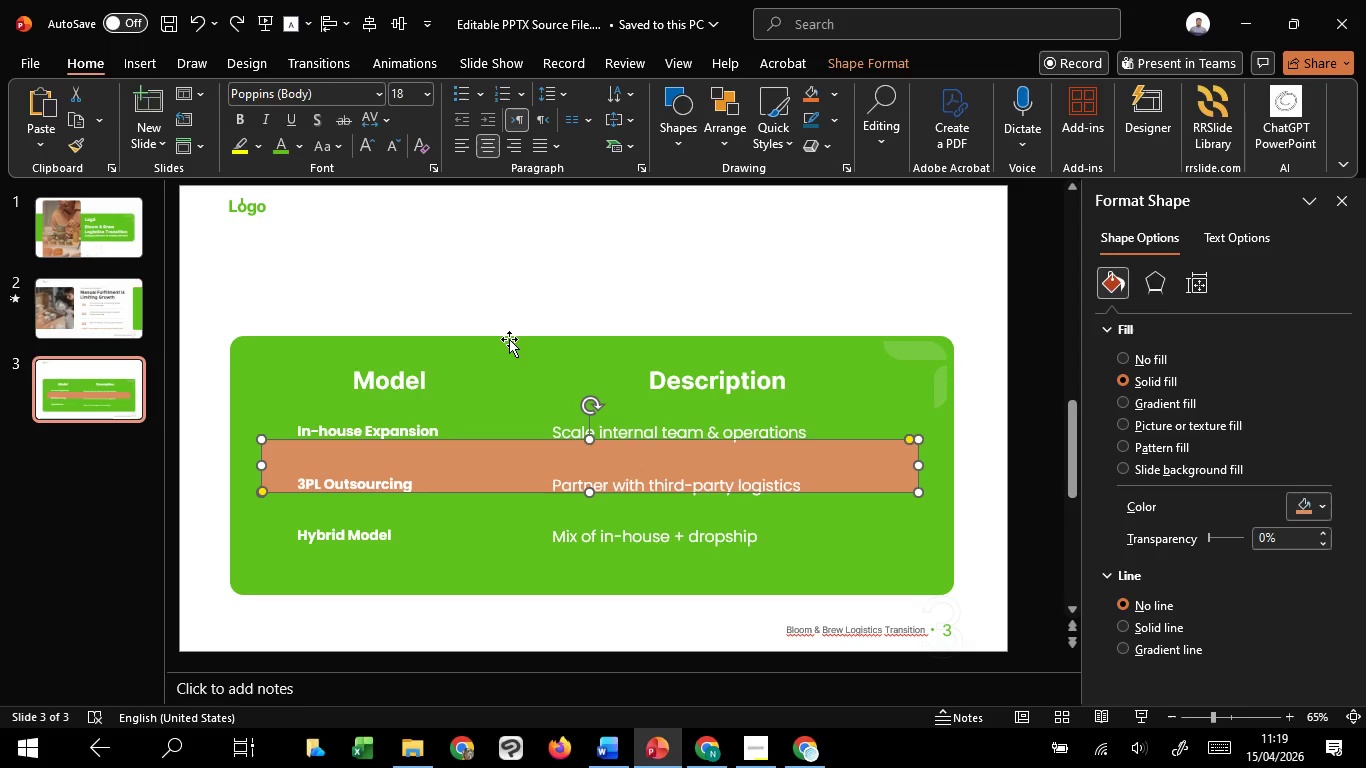 
key(Shift+ShiftLeft)
 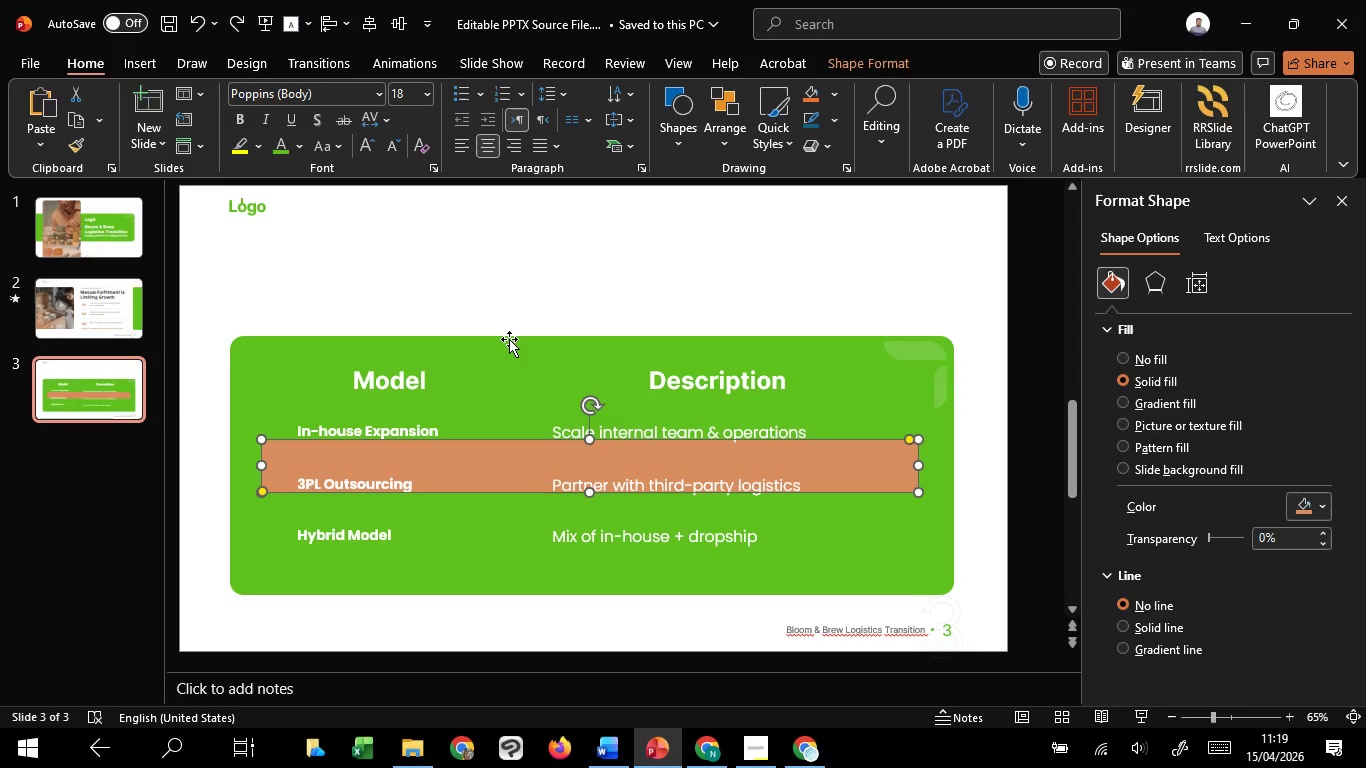 
key(Shift+ShiftLeft)
 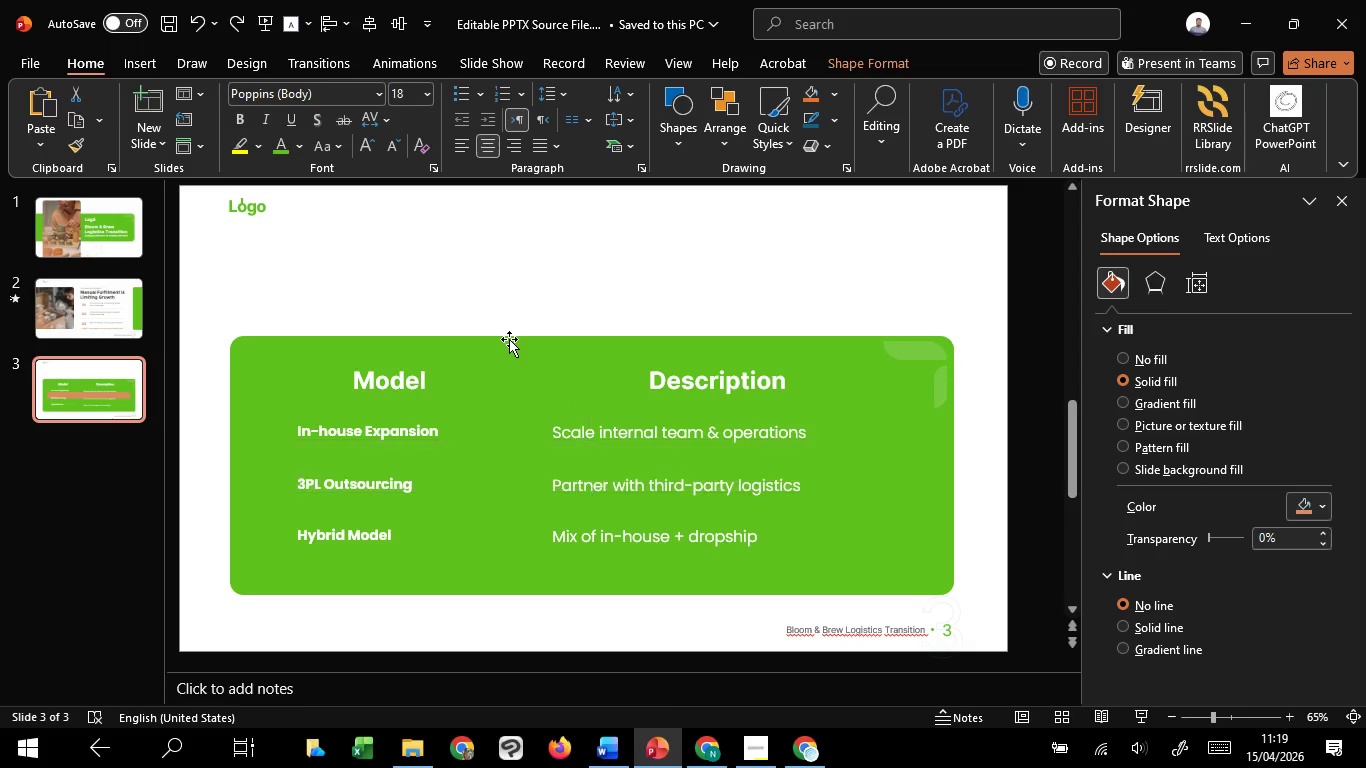 
key(Delete)
 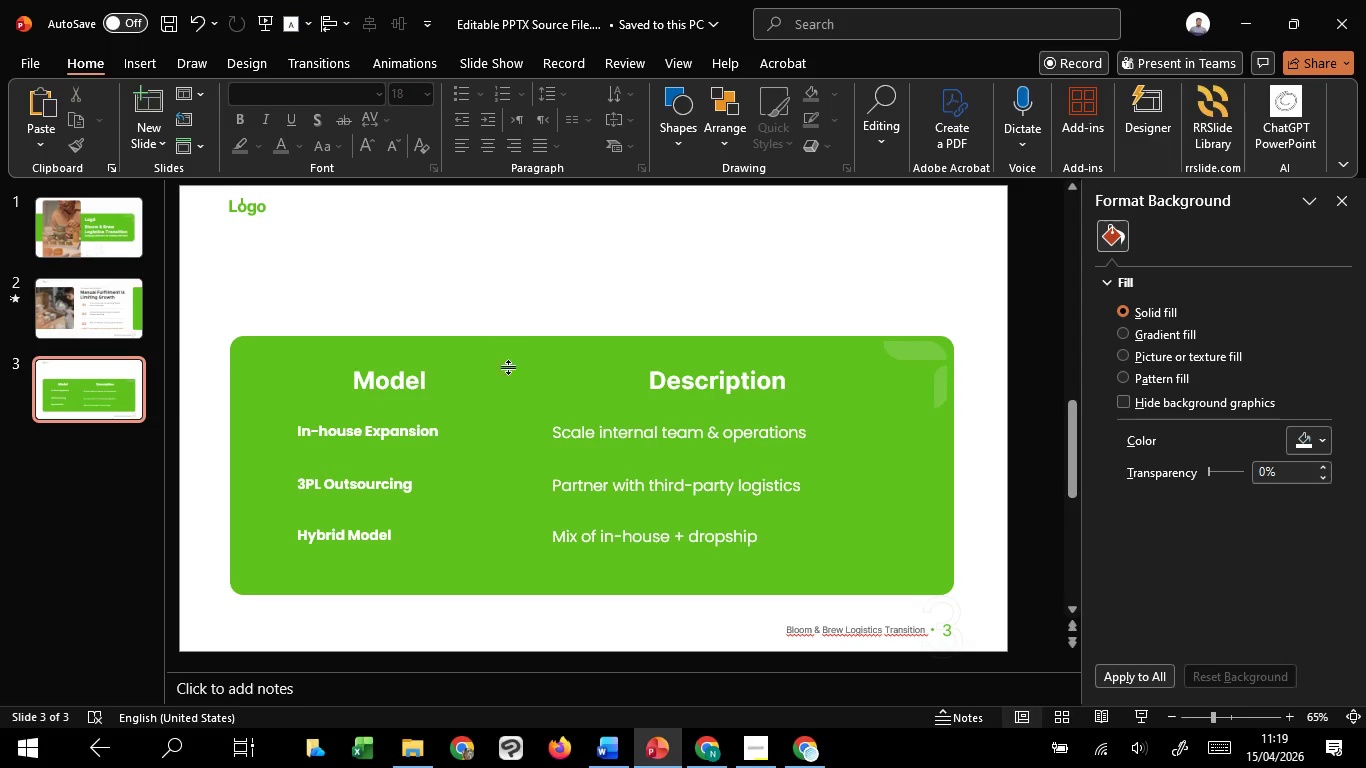 
left_click([515, 408])
 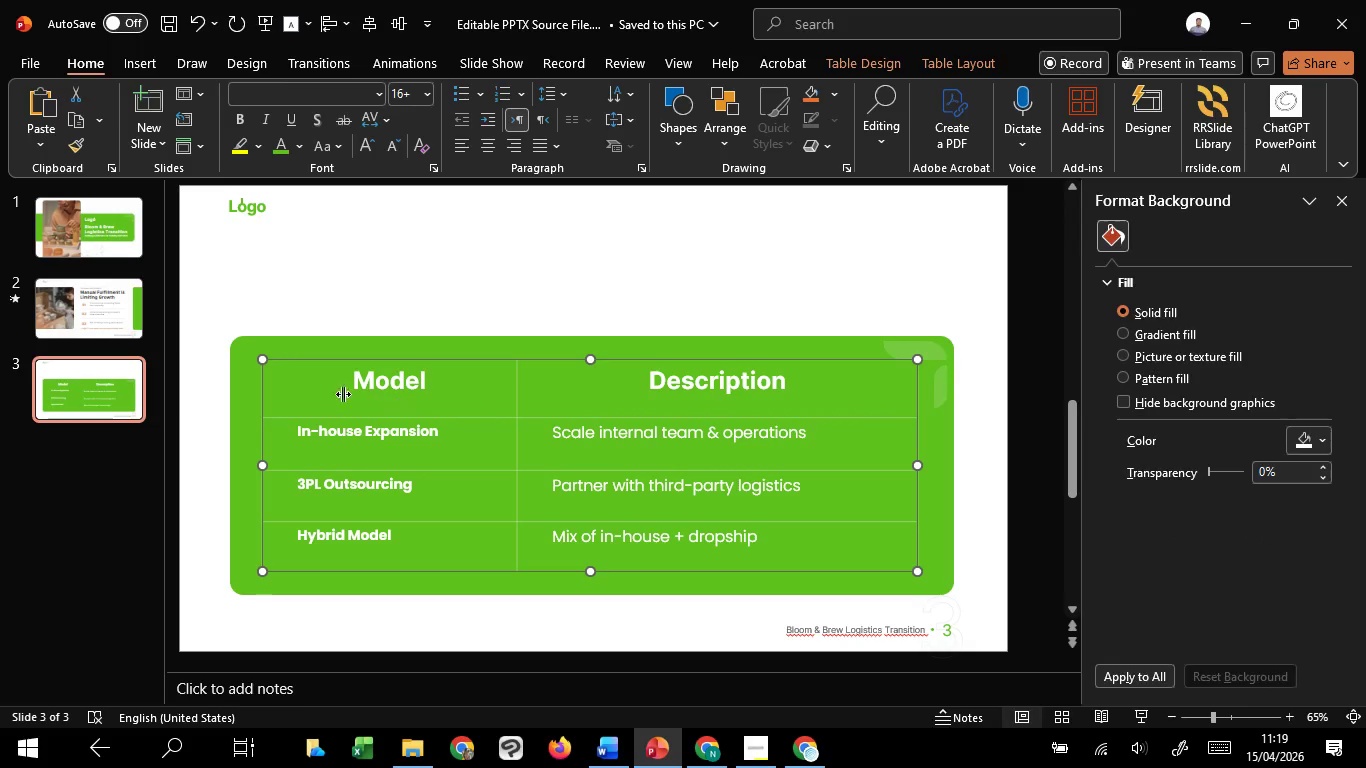 
hold_key(key=ShiftLeft, duration=1.16)
left_click([284, 349])
 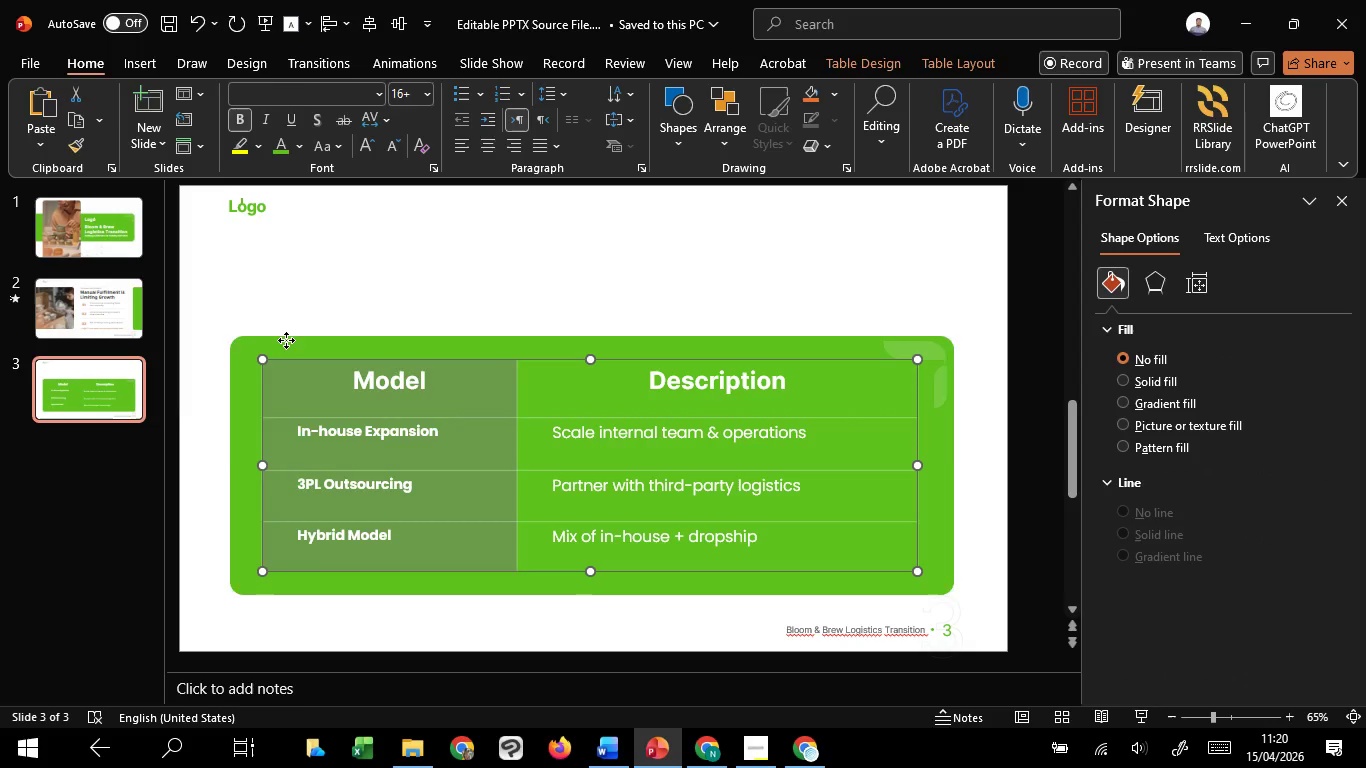 
left_click([286, 340])
 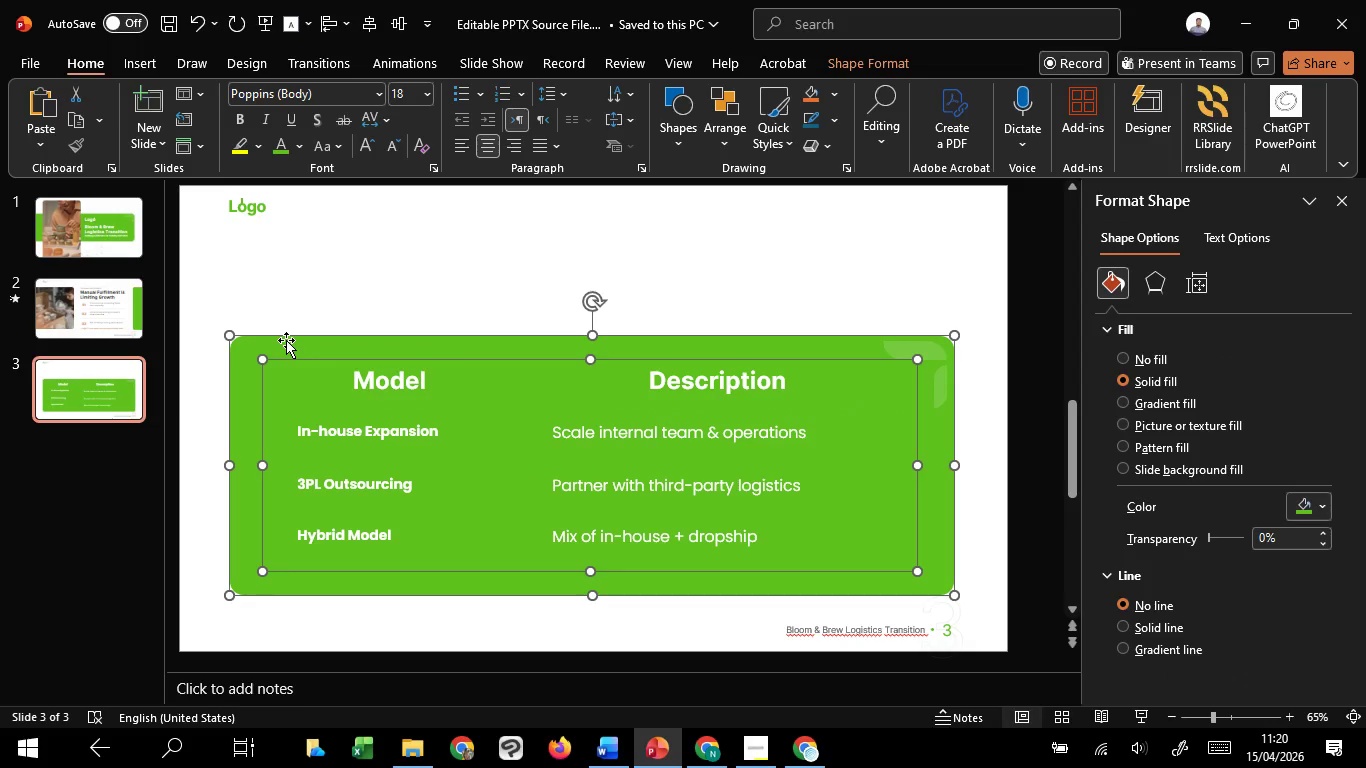 
hold_key(key=ShiftLeft, duration=1.5)
 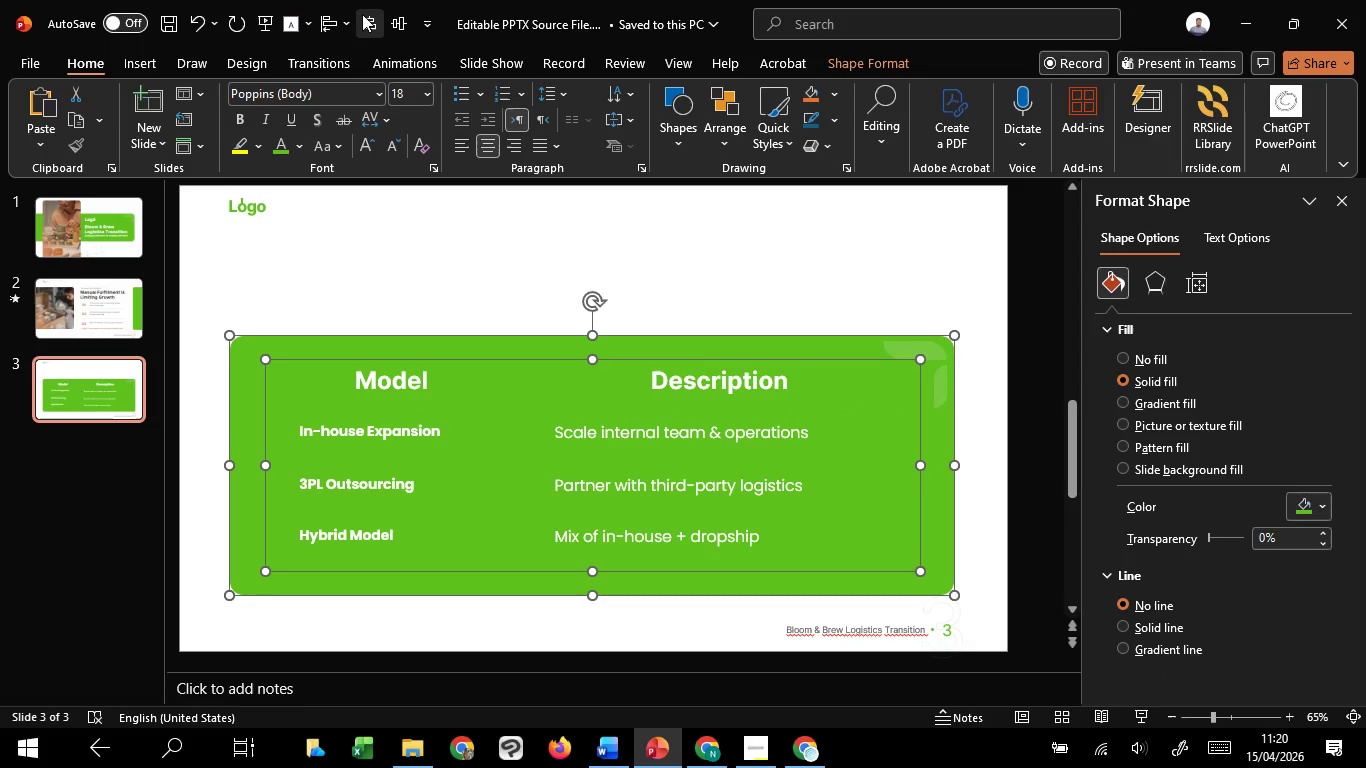 
hold_key(key=ShiftLeft, duration=0.33)
left_click([362, 14])
 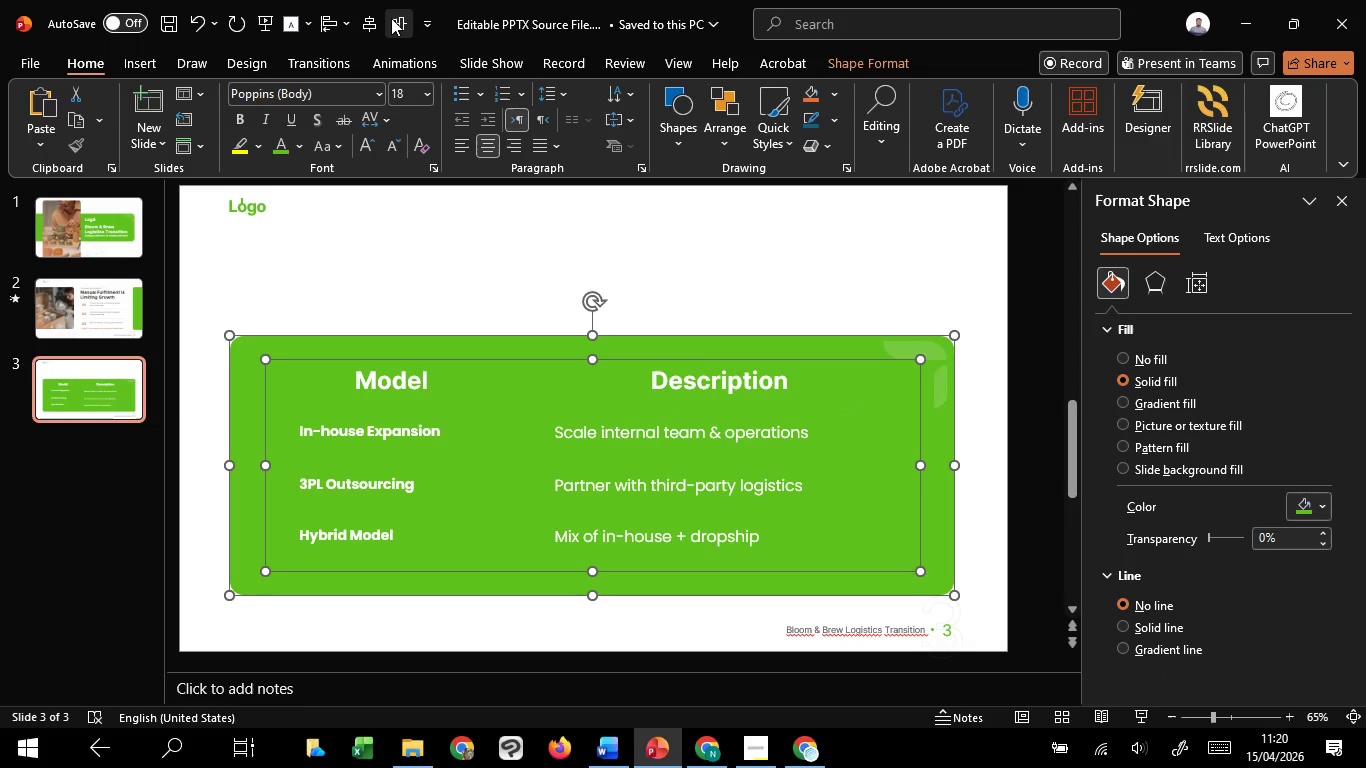 
left_click([391, 18])
 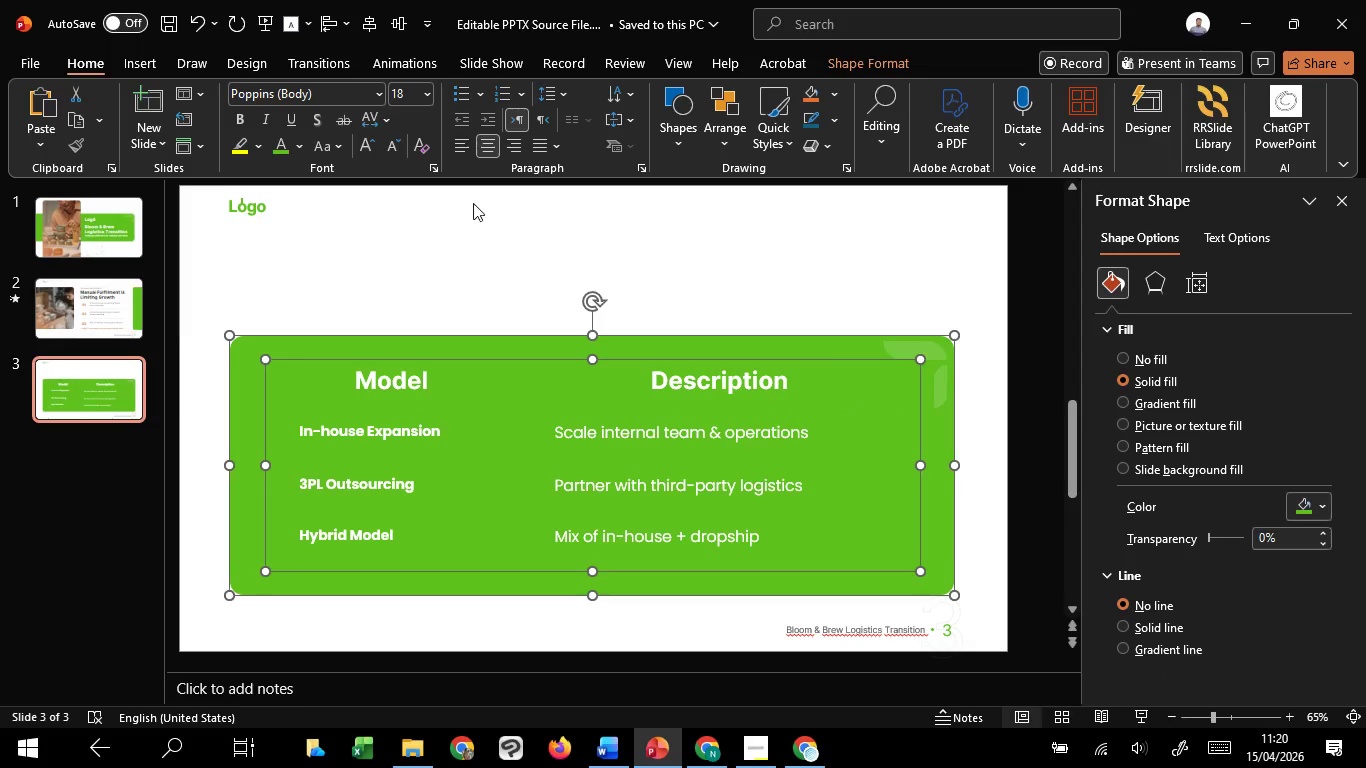 
left_click([473, 203])
 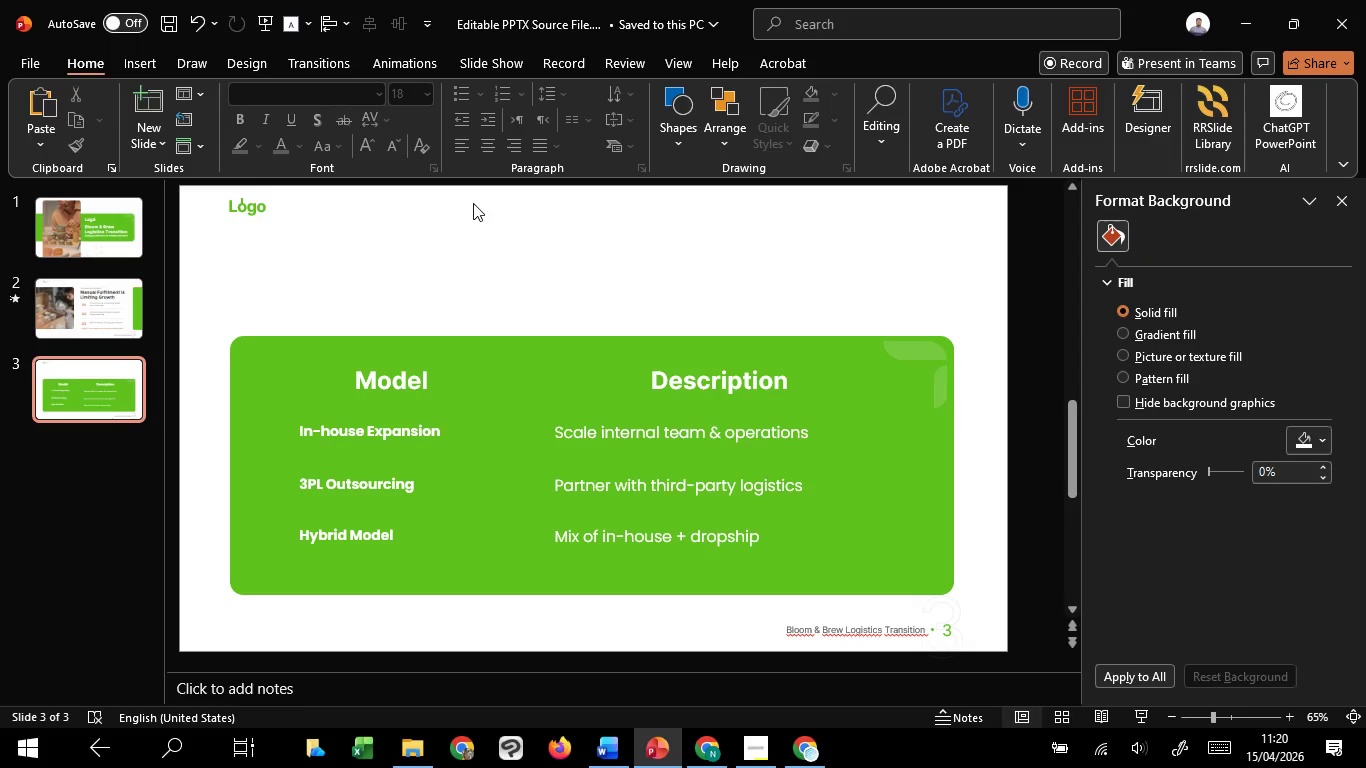 
key(Control+V)
 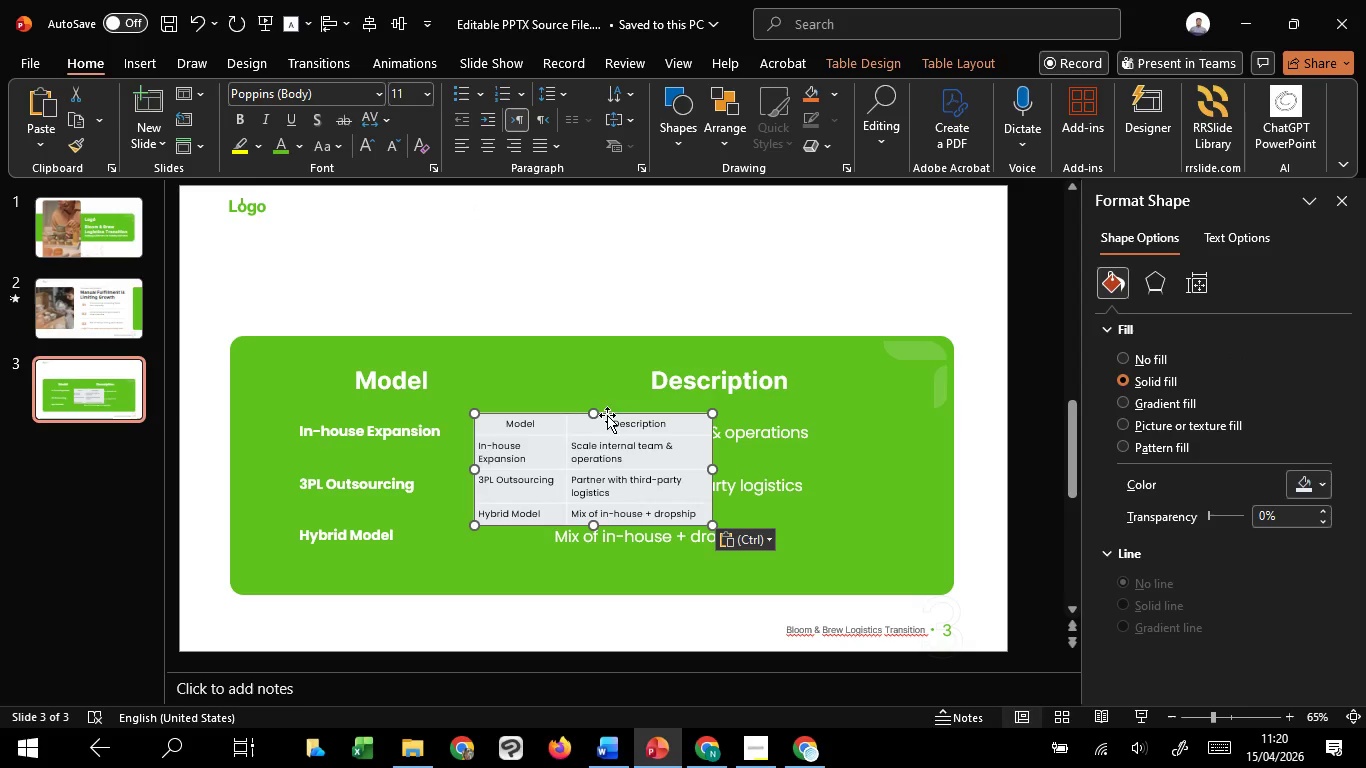 
left_click([609, 413])
 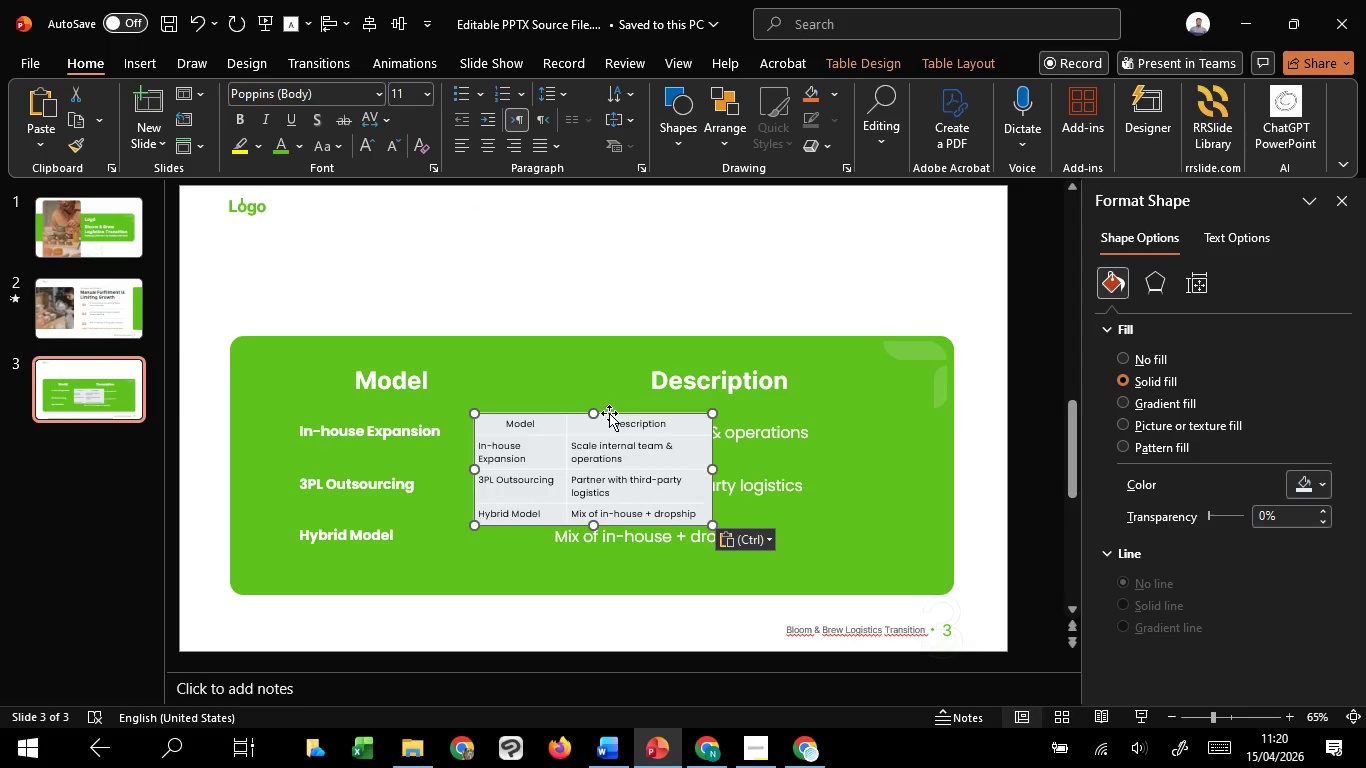 
key(Delete)
 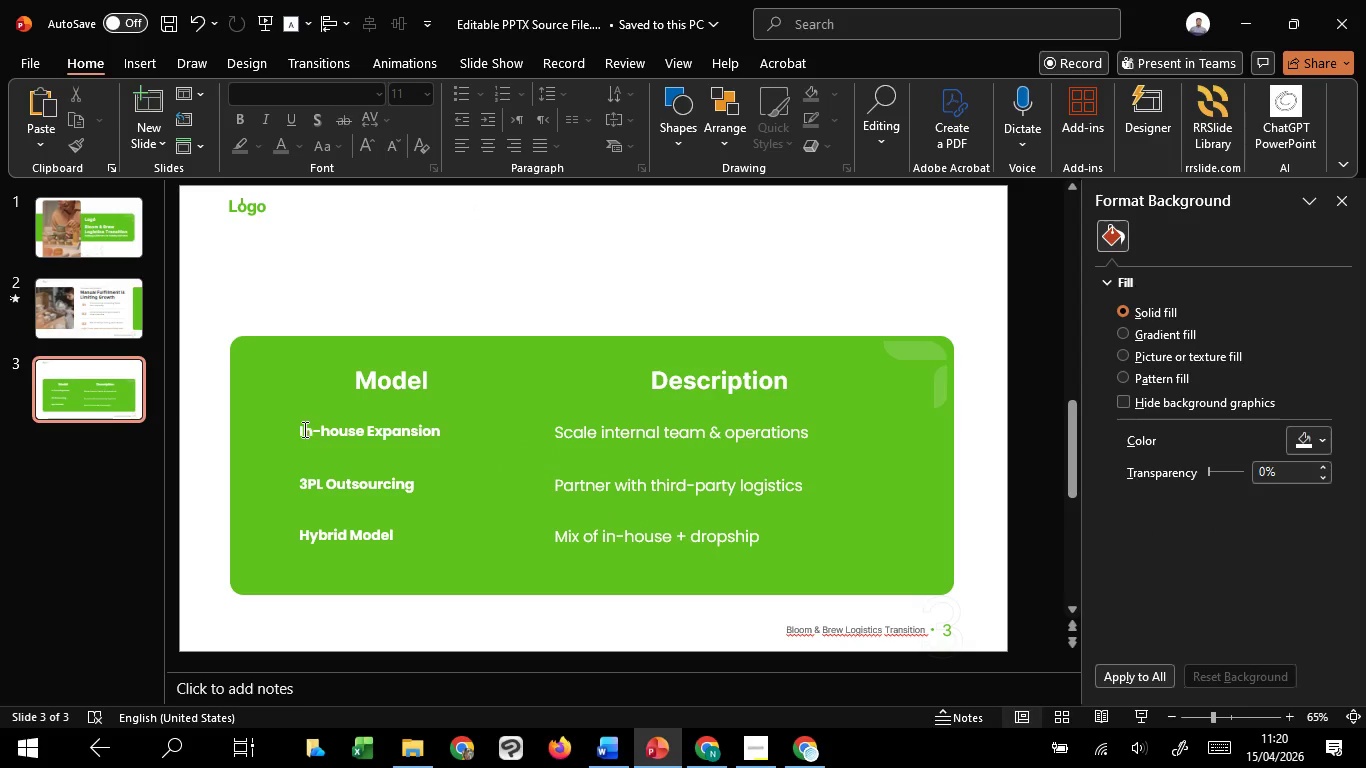 
left_click([300, 430])
 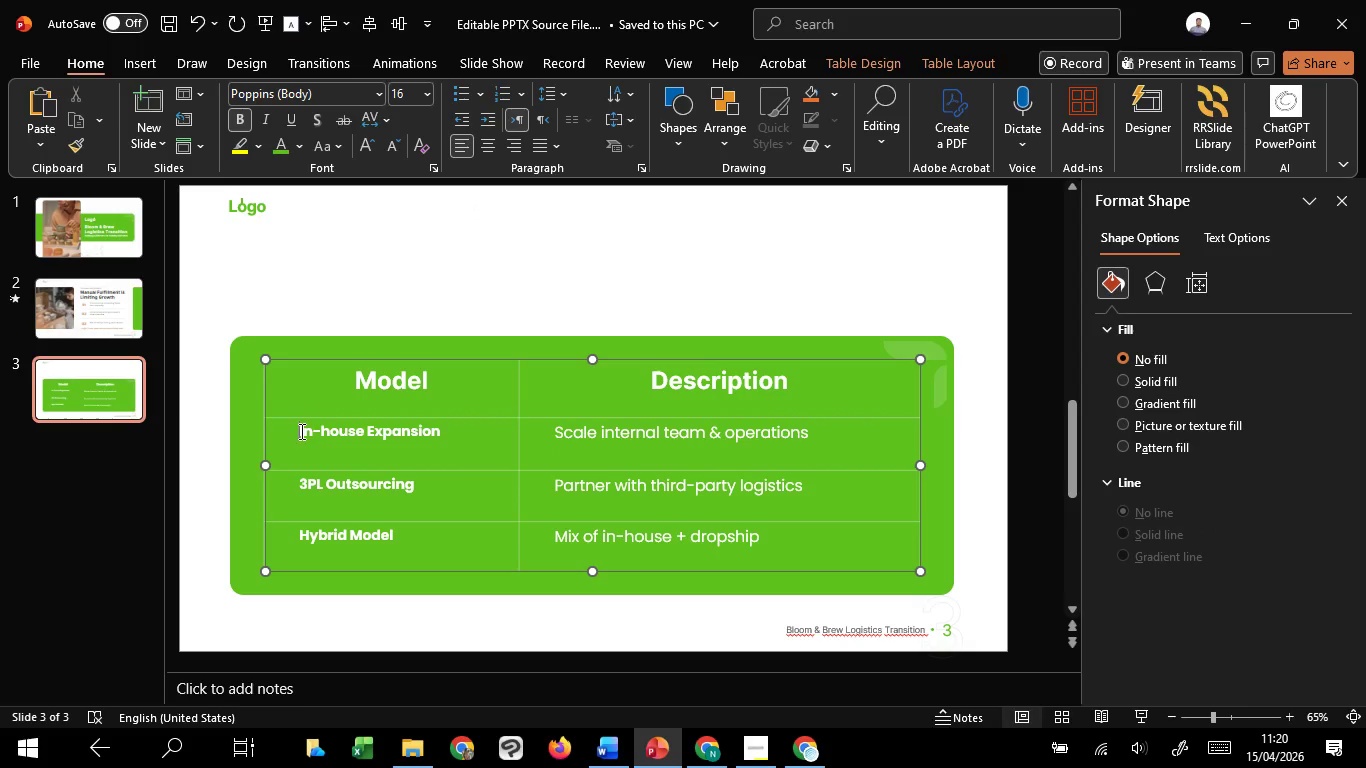 
key(Shift+ShiftLeft)
 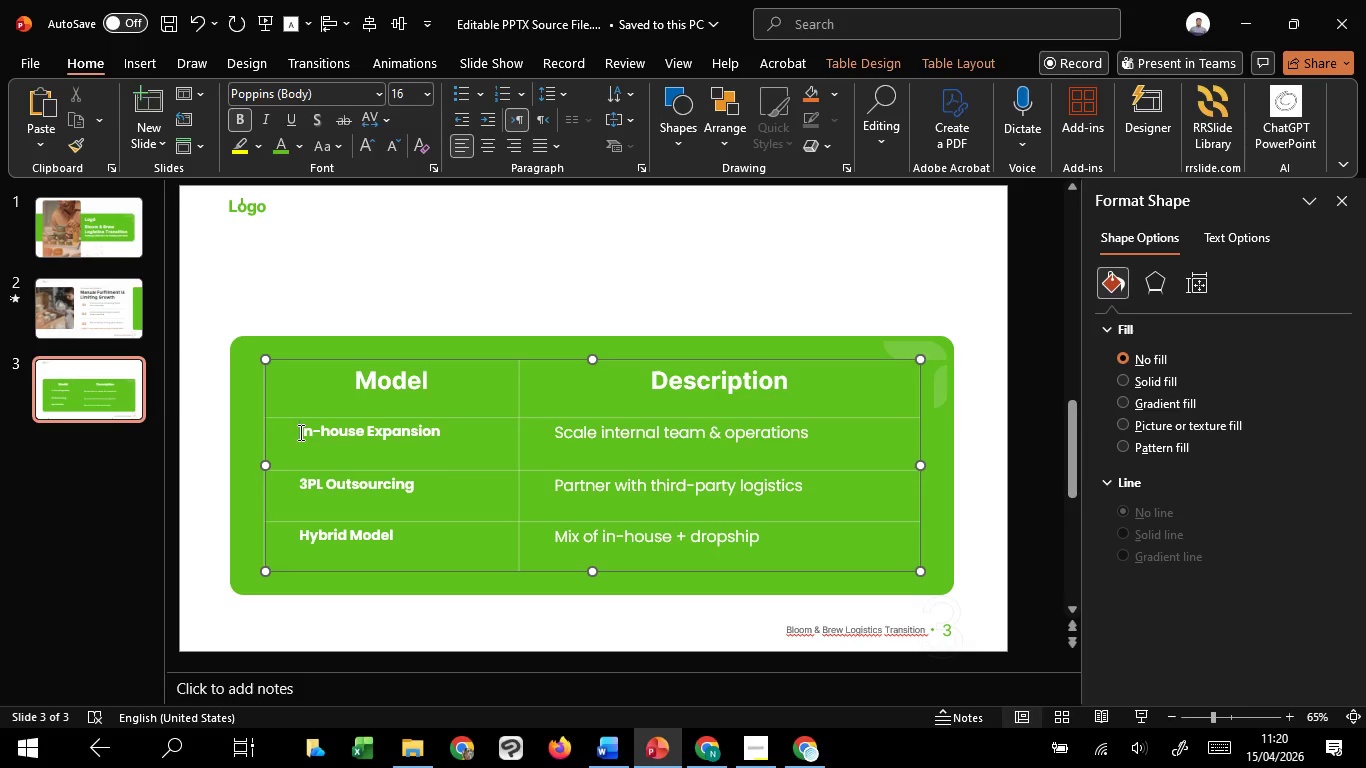 
key(Backspace)
 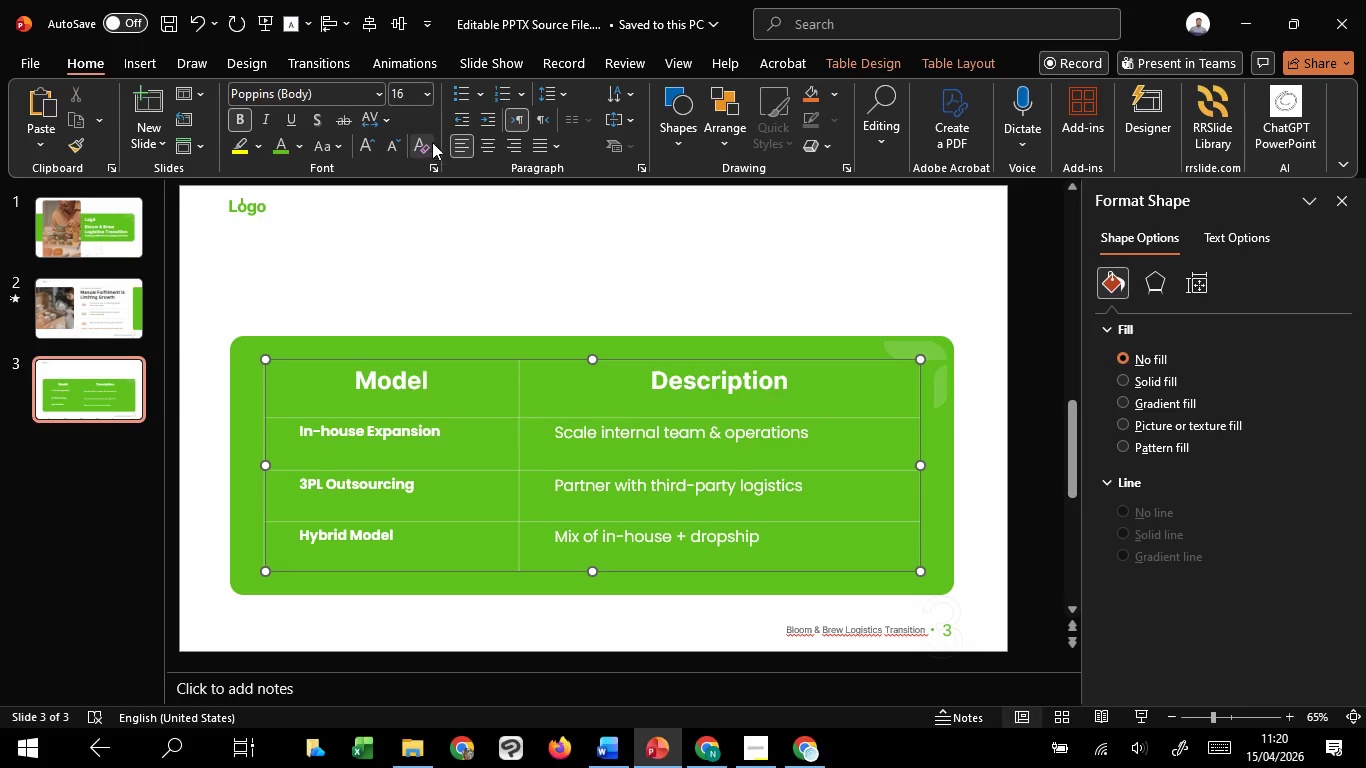 
key(Backspace)
 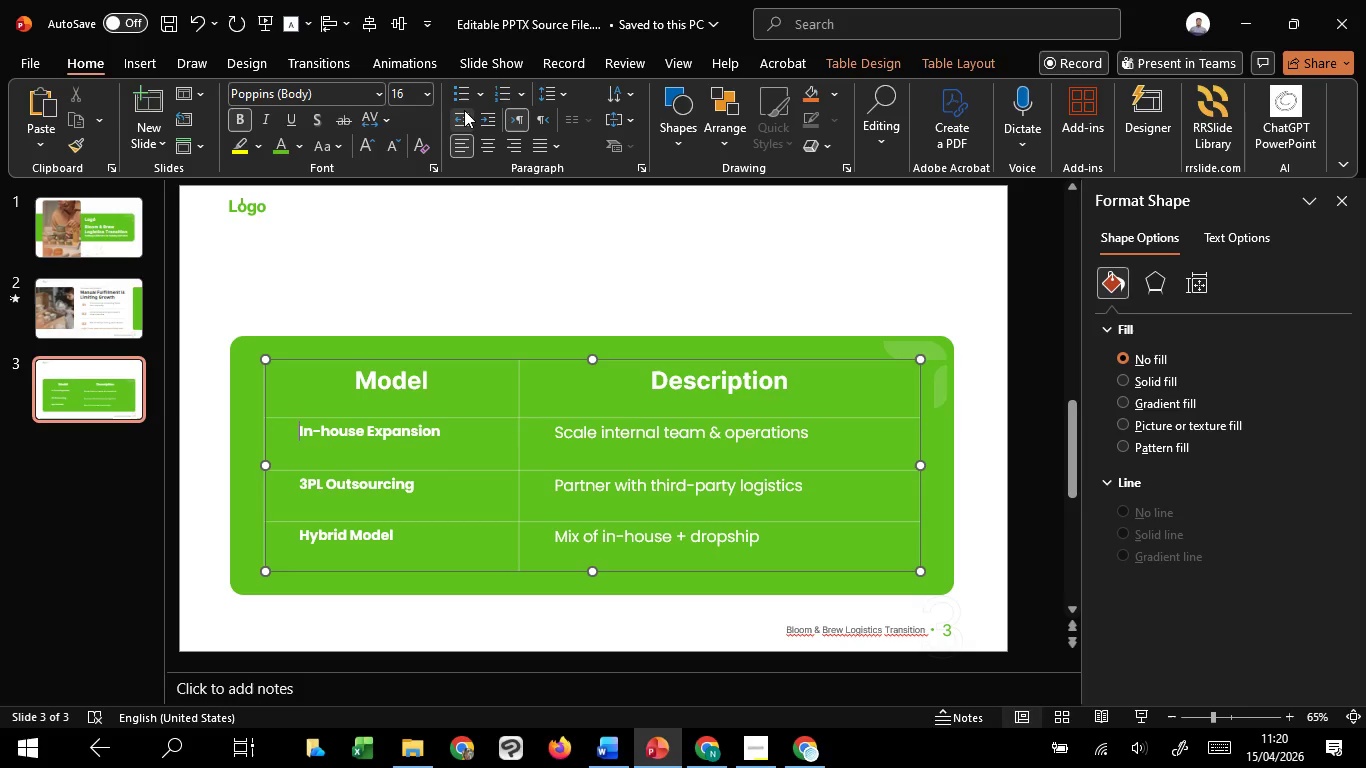 
left_click([464, 110])
 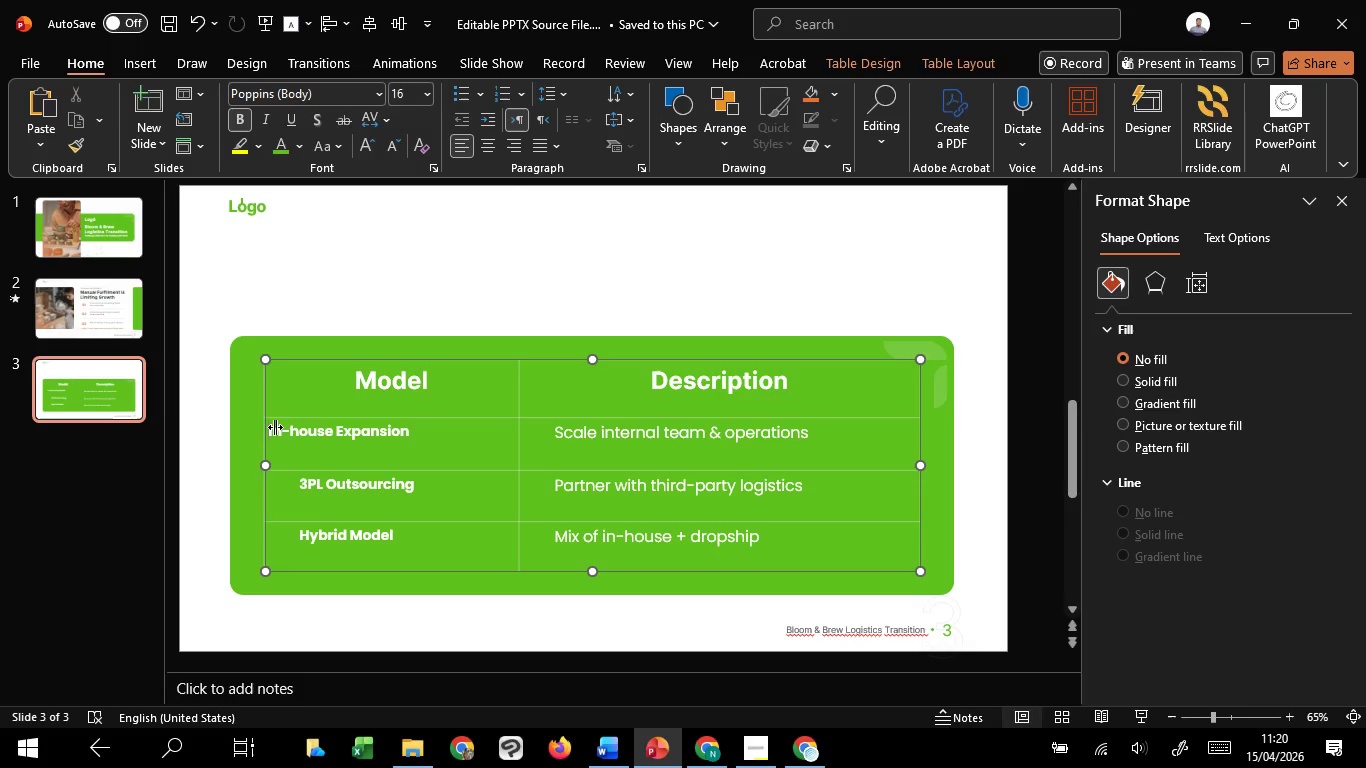 
left_click_drag(start_coordinate=[290, 433], to_coordinate=[444, 538])
 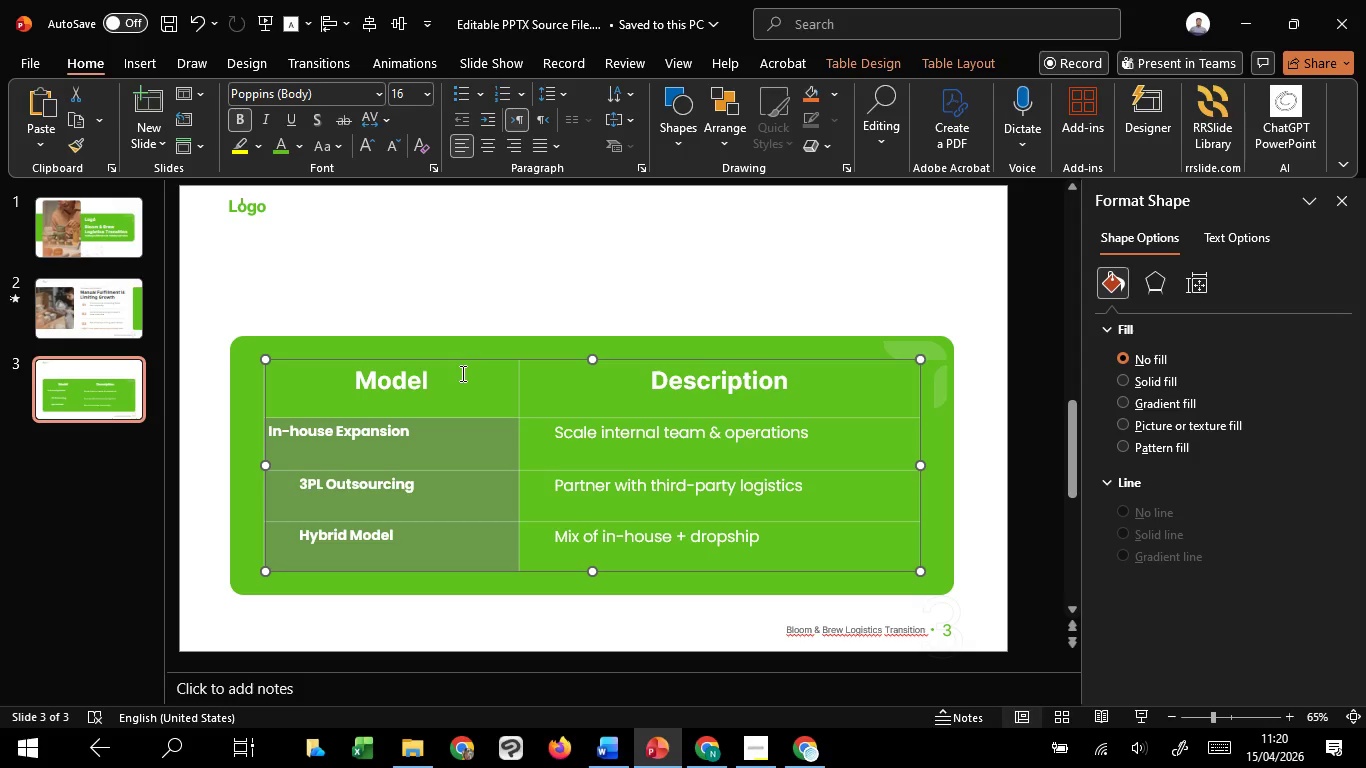 
key(Control+Z)
 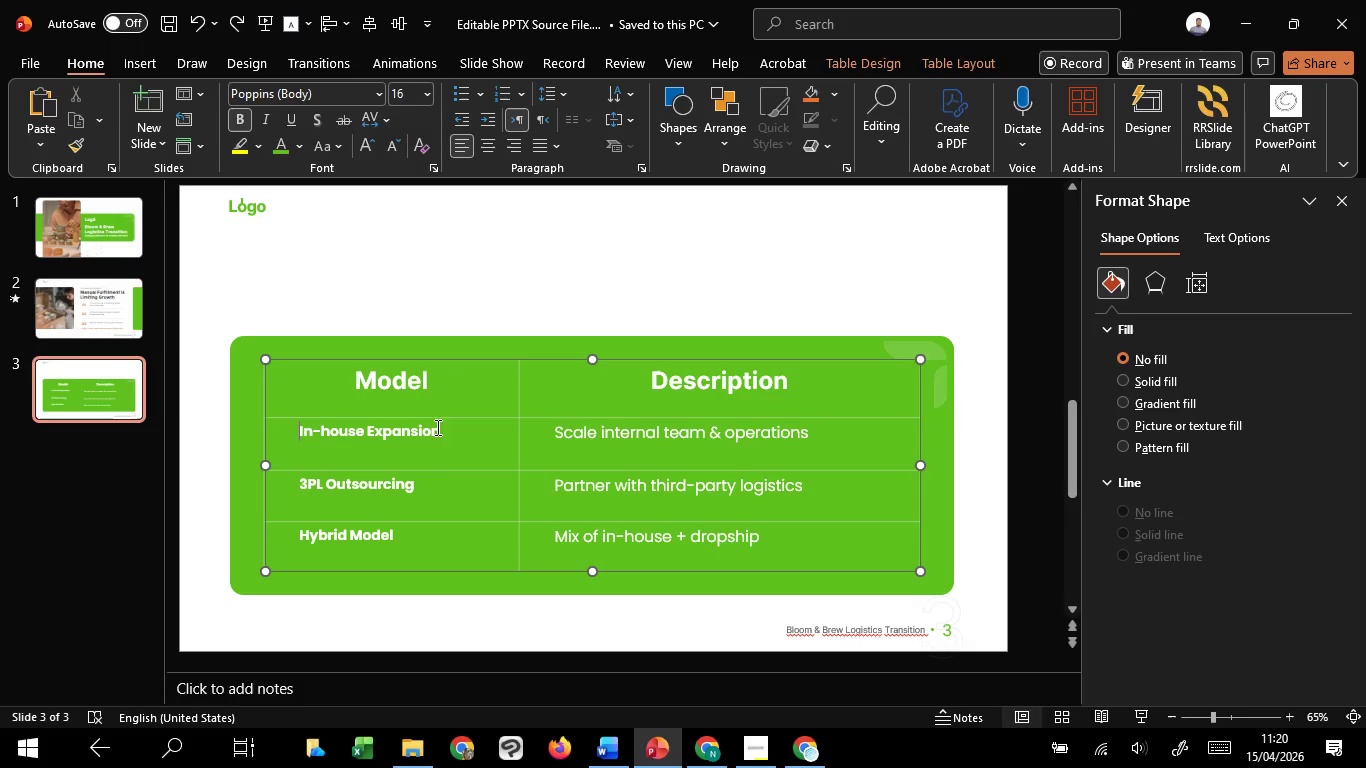 
hold_key(key=ControlLeft, duration=0.44)
 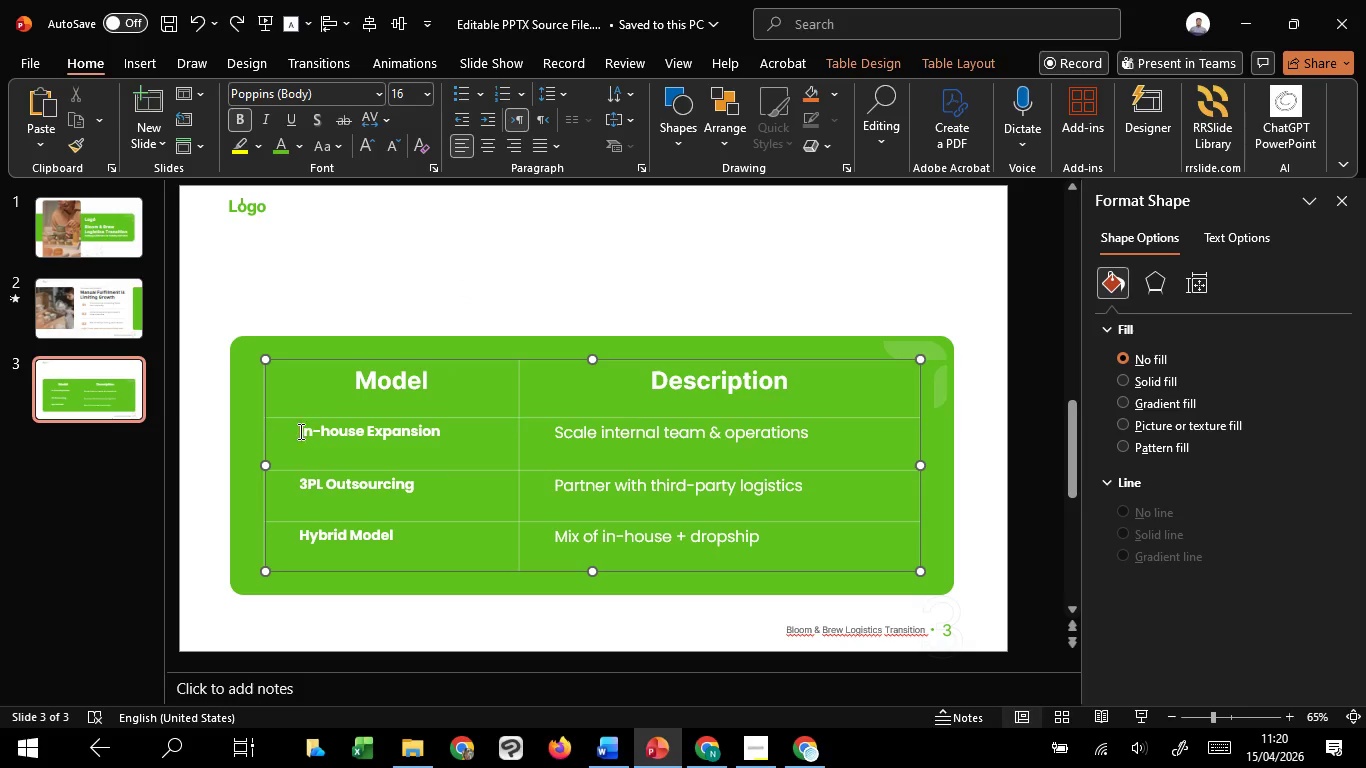 
left_click_drag(start_coordinate=[299, 431], to_coordinate=[489, 564])
 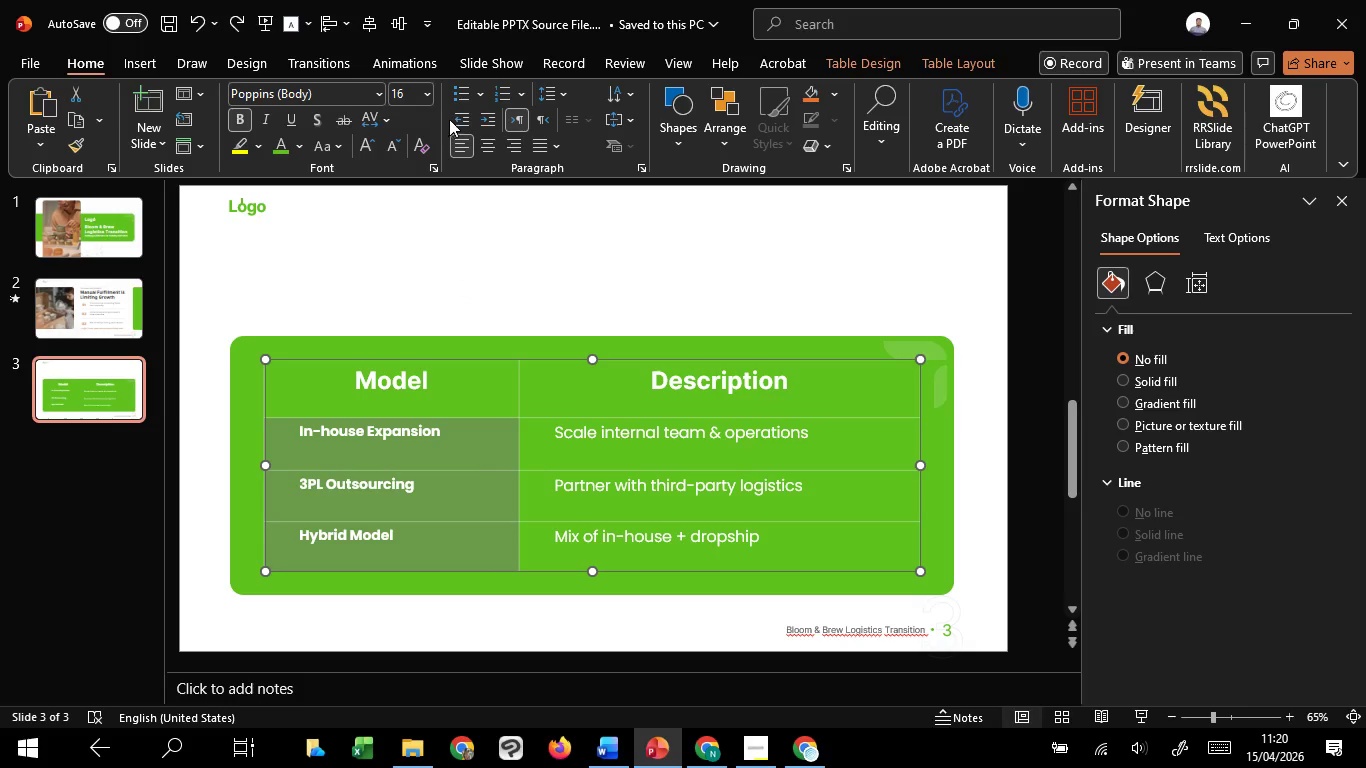 
left_click([457, 114])
 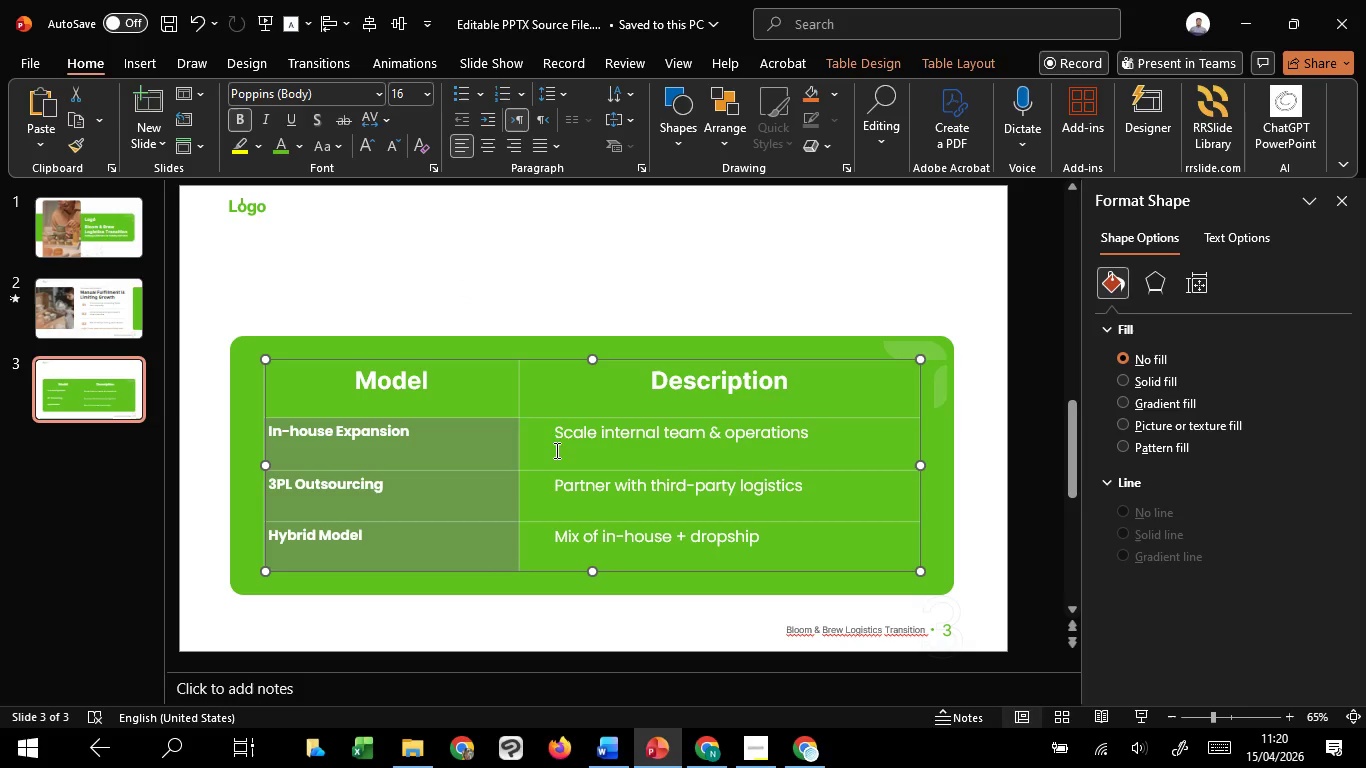 
left_click_drag(start_coordinate=[546, 447], to_coordinate=[690, 542])
 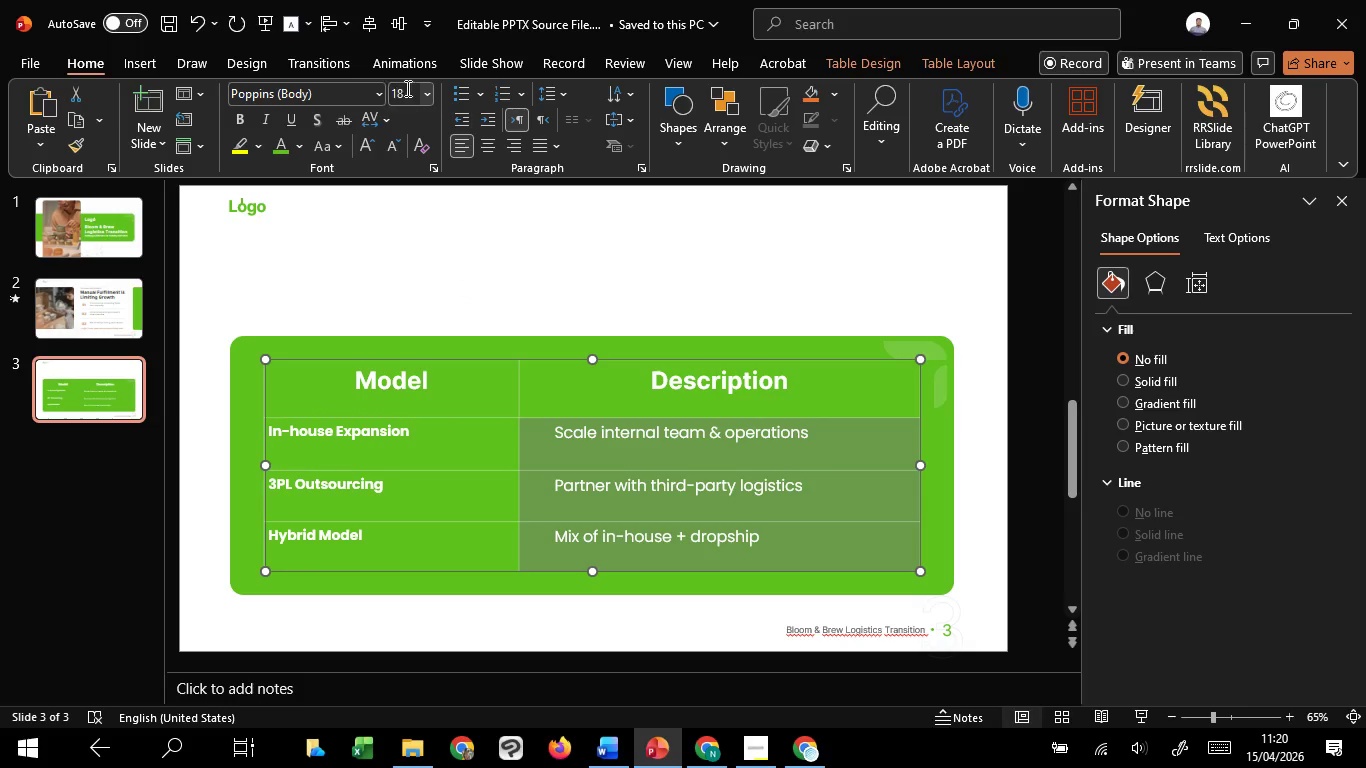 
left_click([461, 111])
 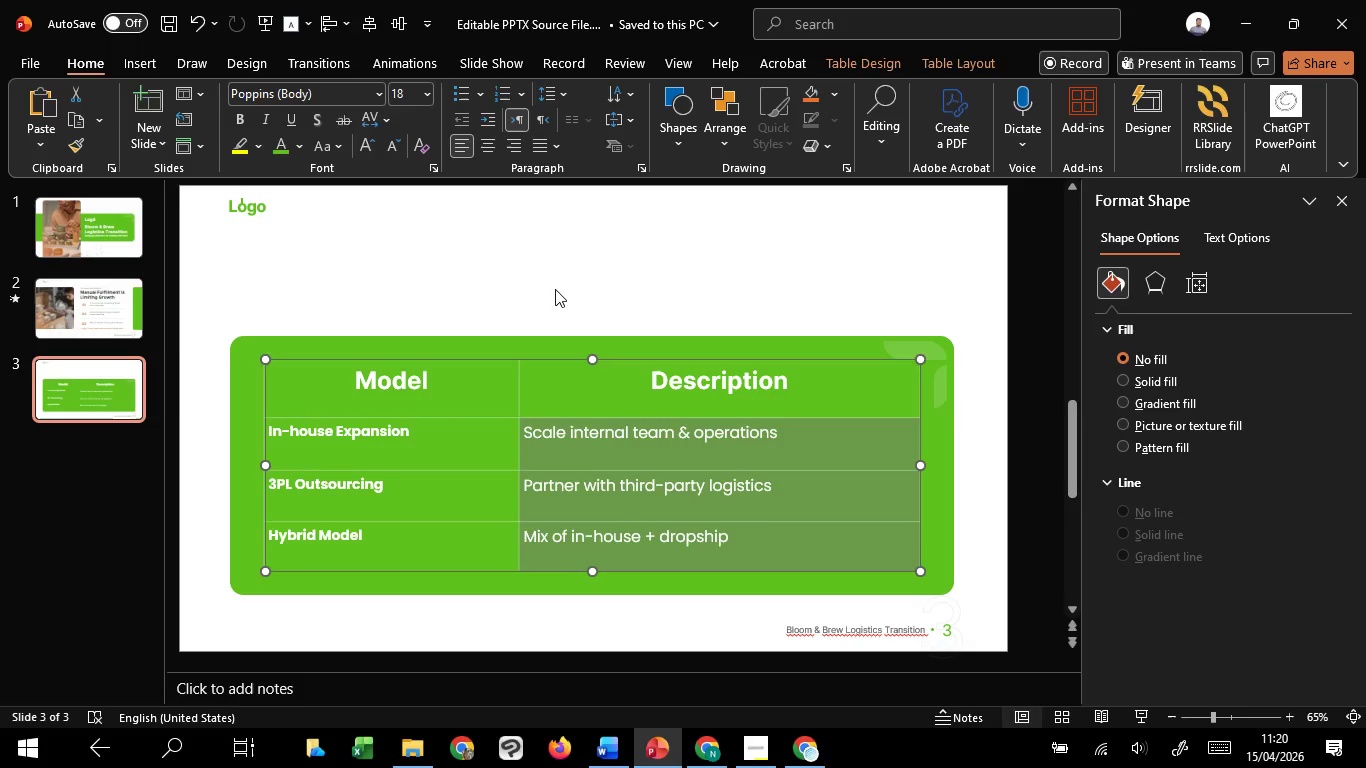 
left_click([558, 299])
 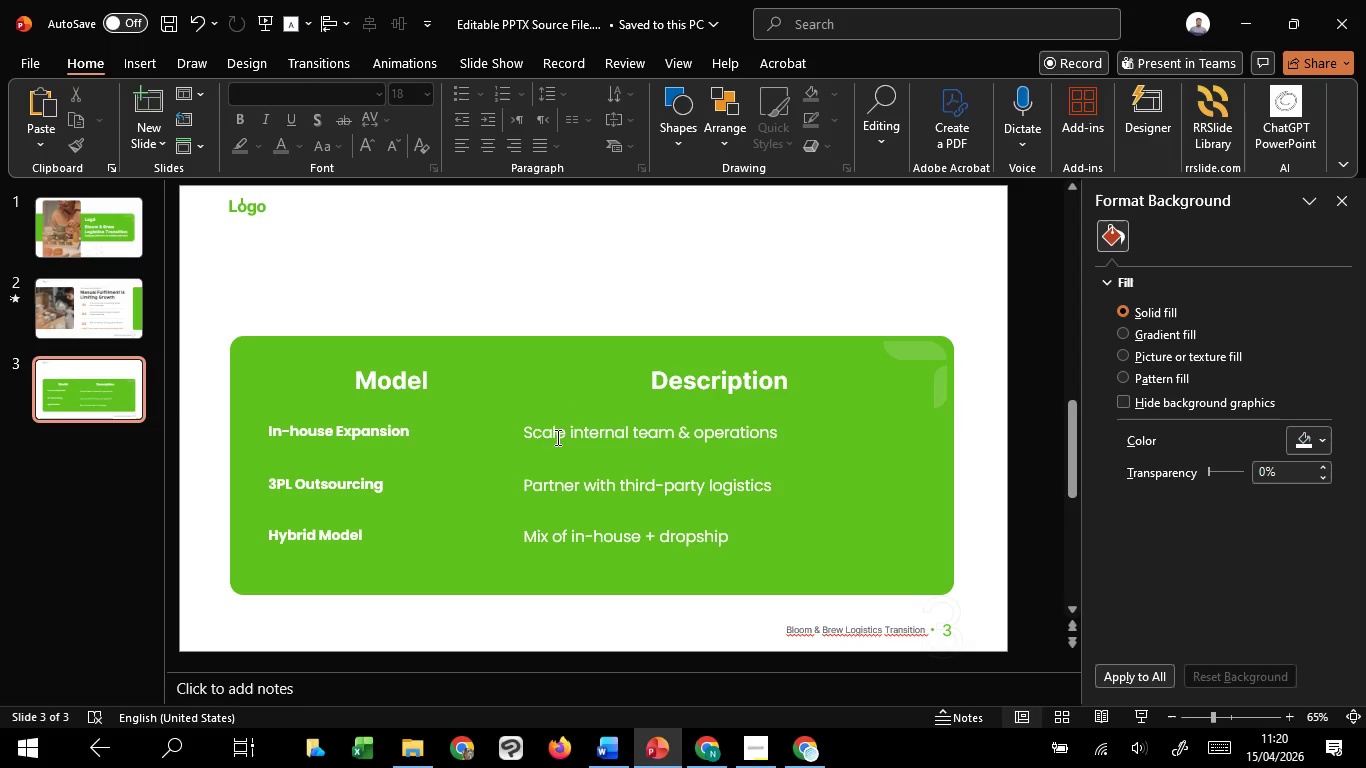 
left_click_drag(start_coordinate=[538, 441], to_coordinate=[663, 528])
 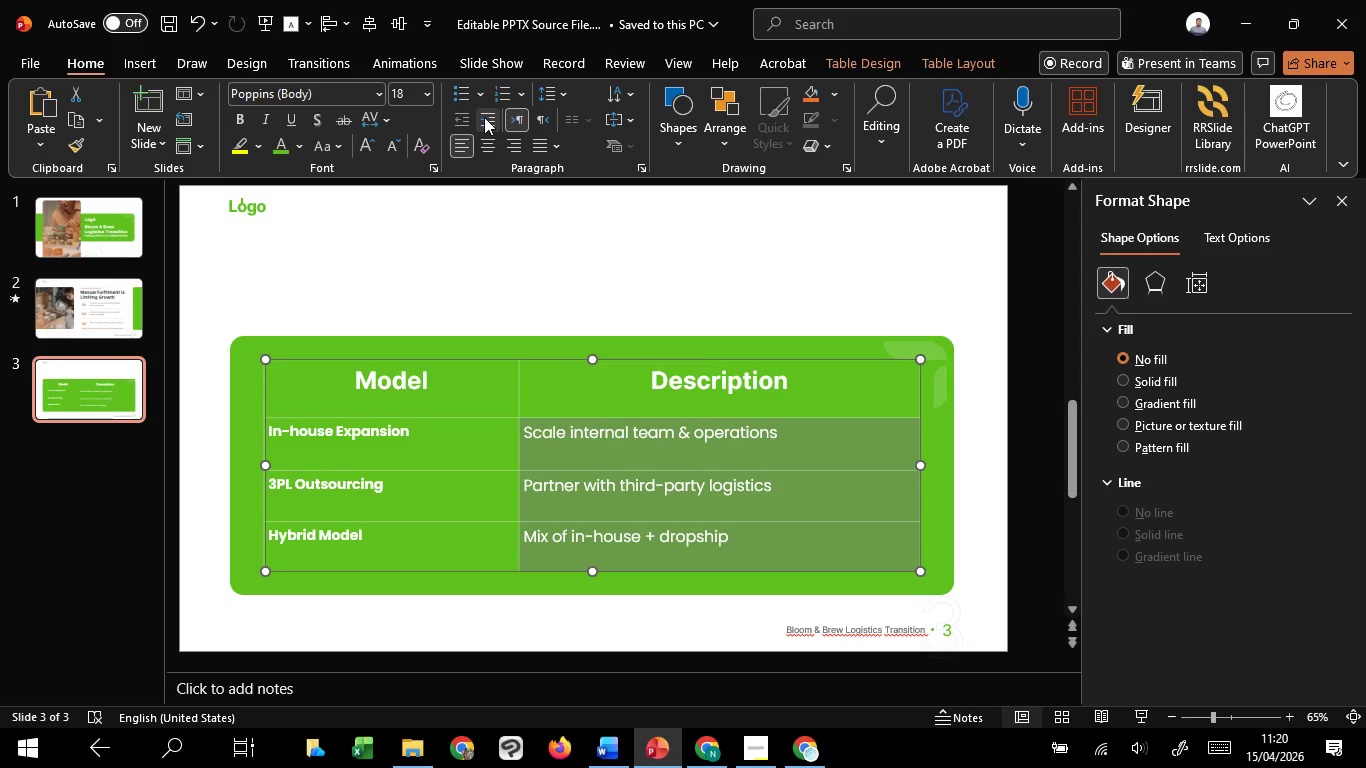 
left_click([484, 117])
 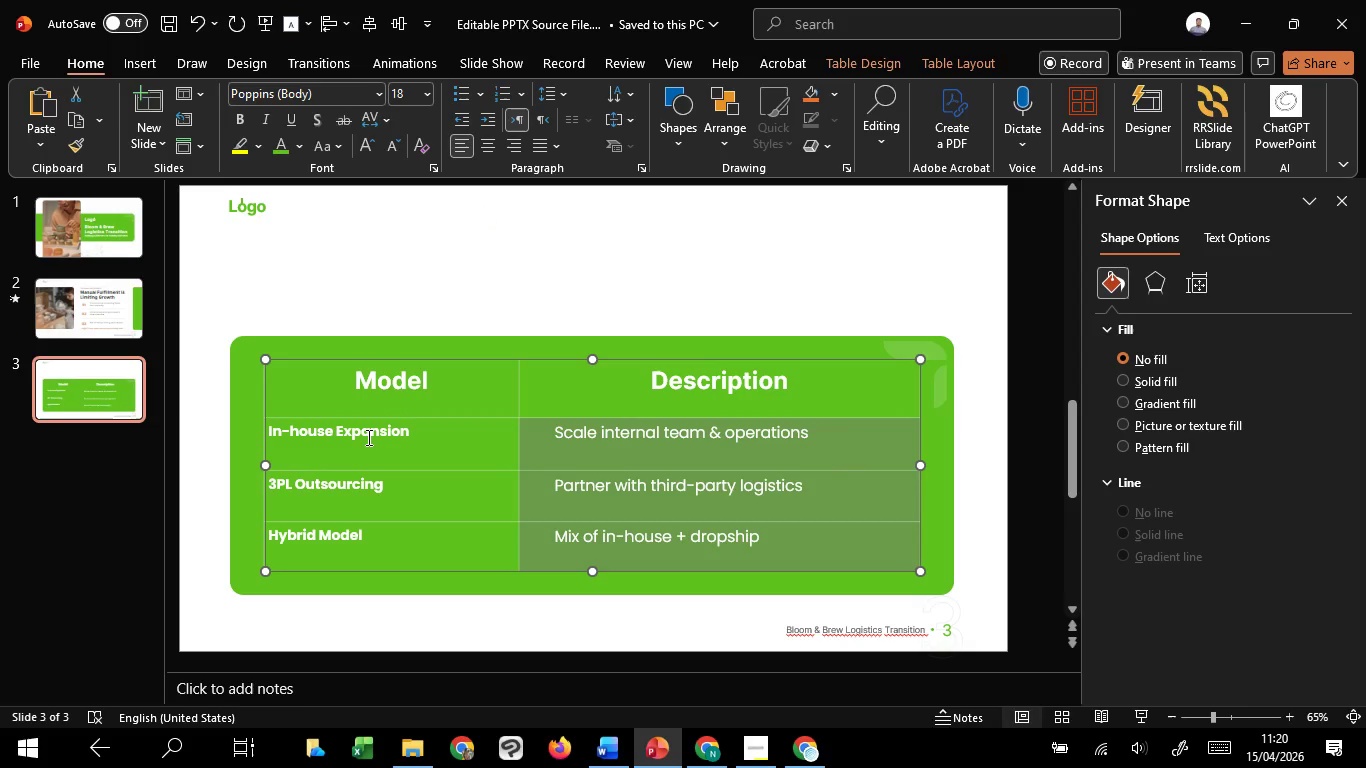 
left_click_drag(start_coordinate=[367, 437], to_coordinate=[460, 532])
 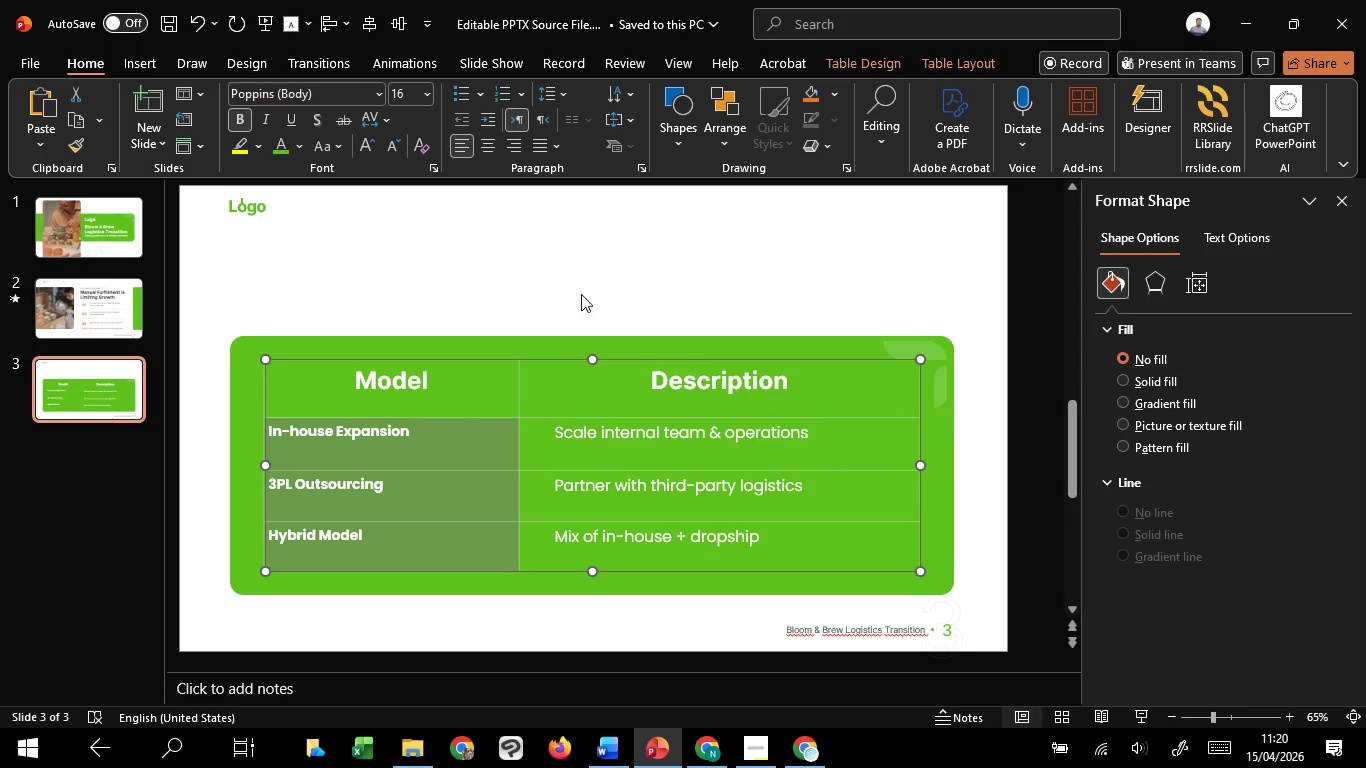 
left_click([584, 293])
 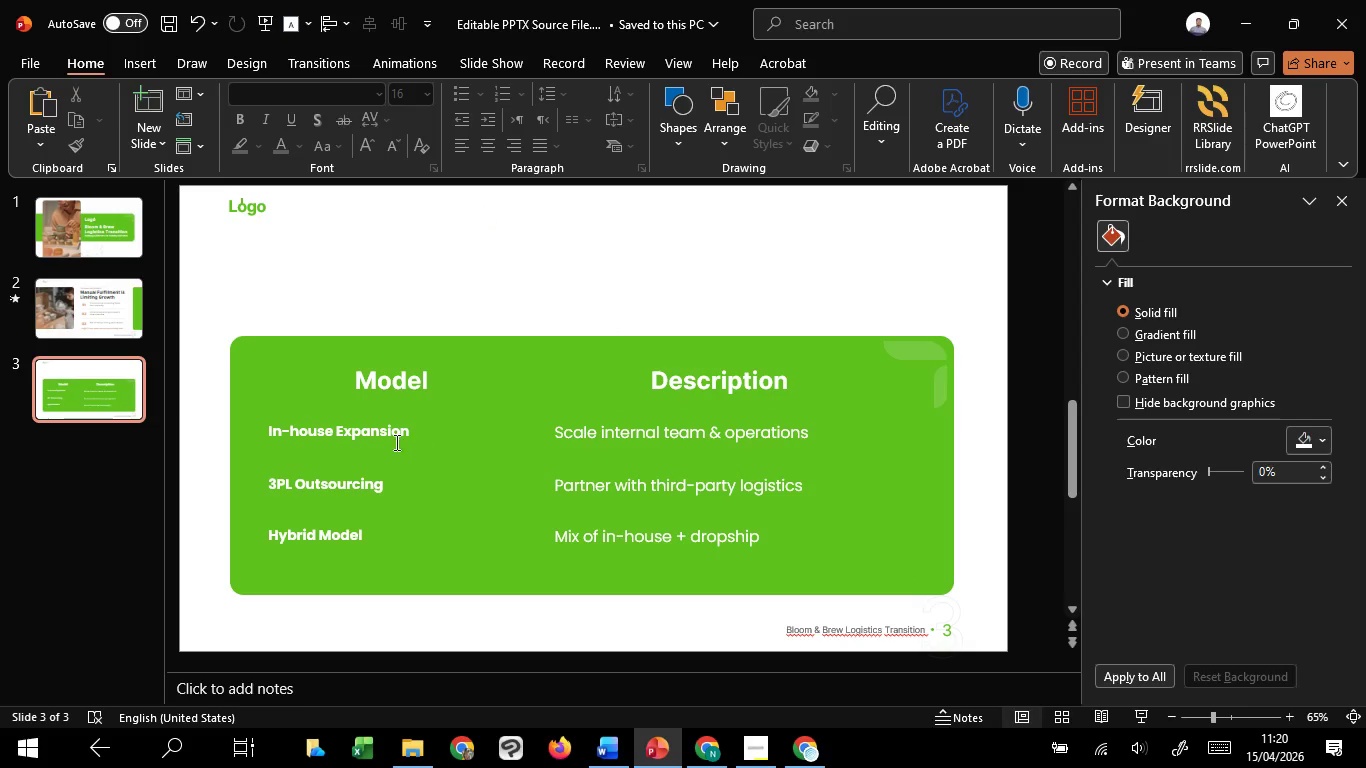 
left_click_drag(start_coordinate=[363, 435], to_coordinate=[457, 538])
 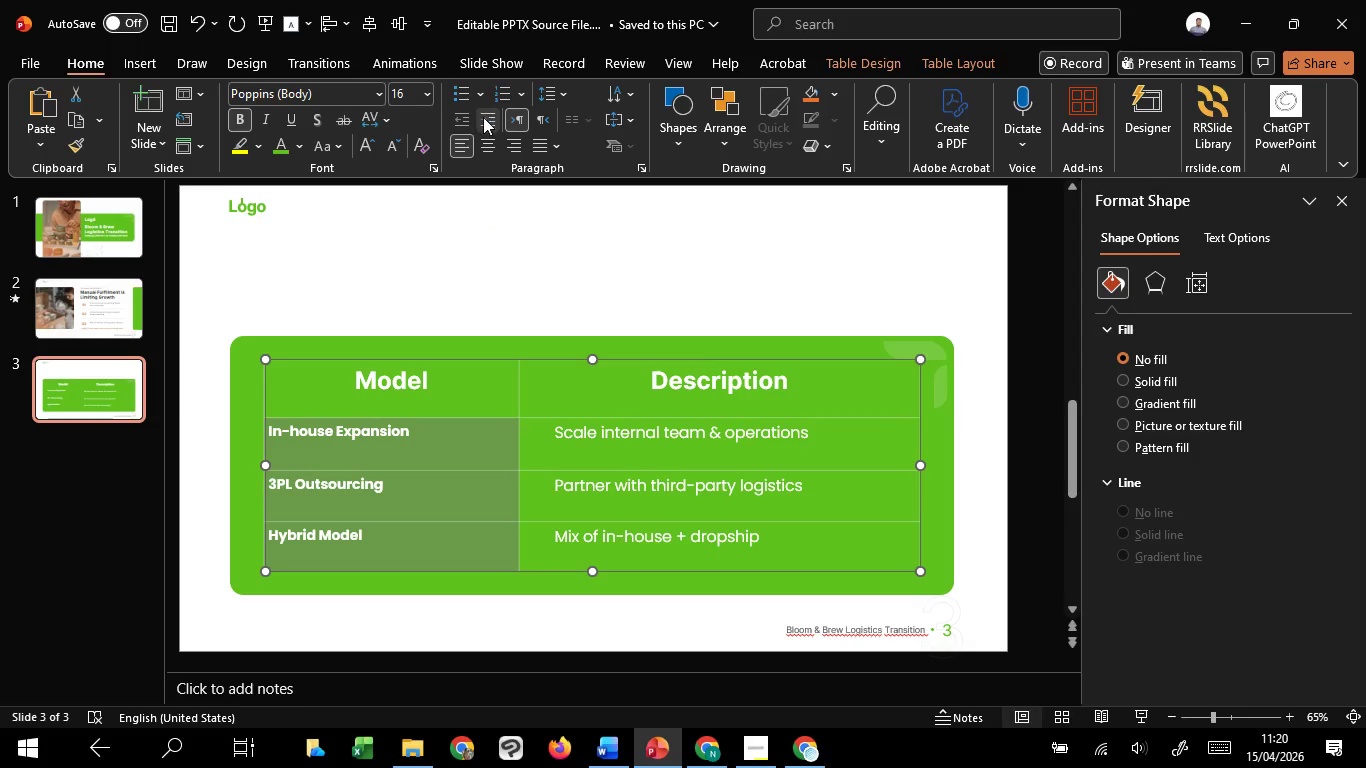 
left_click([487, 120])
 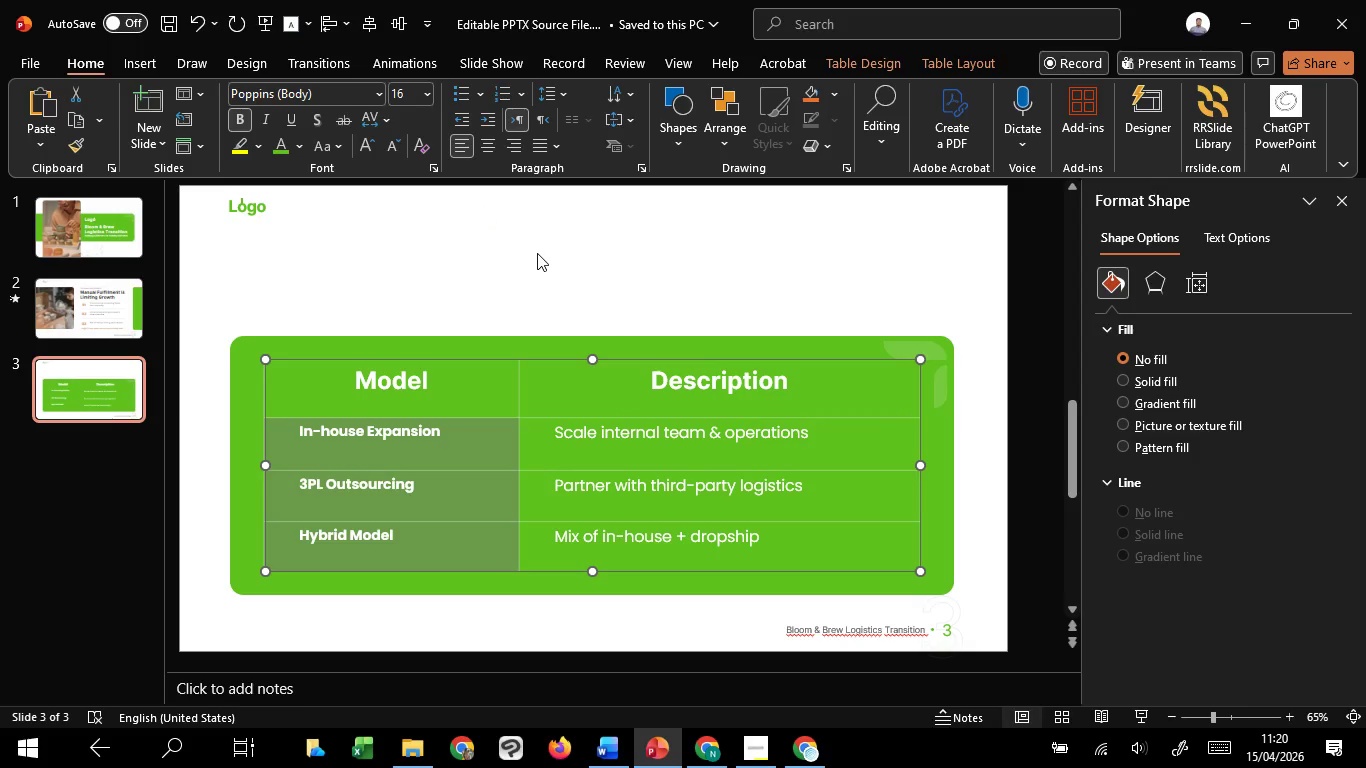 
left_click([537, 253])
 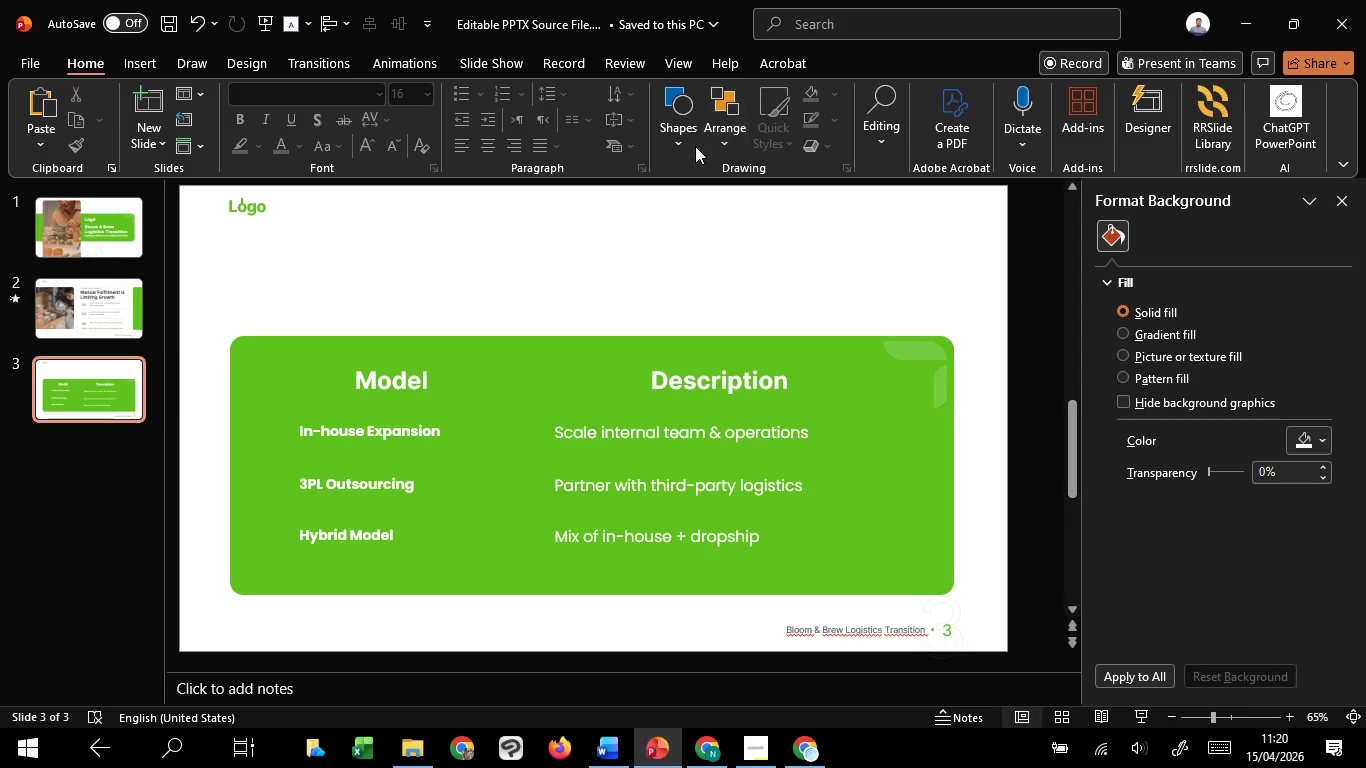 
left_click([676, 132])
 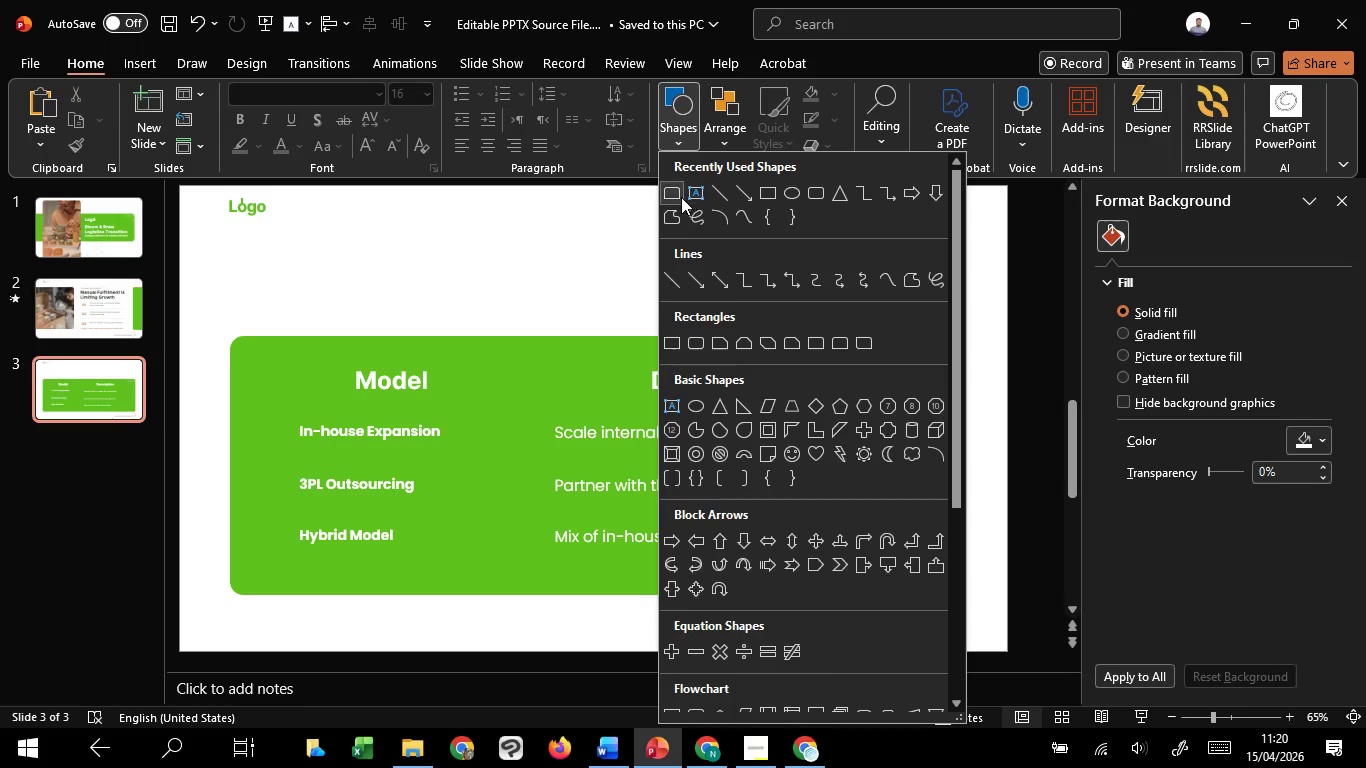 
left_click([671, 194])
 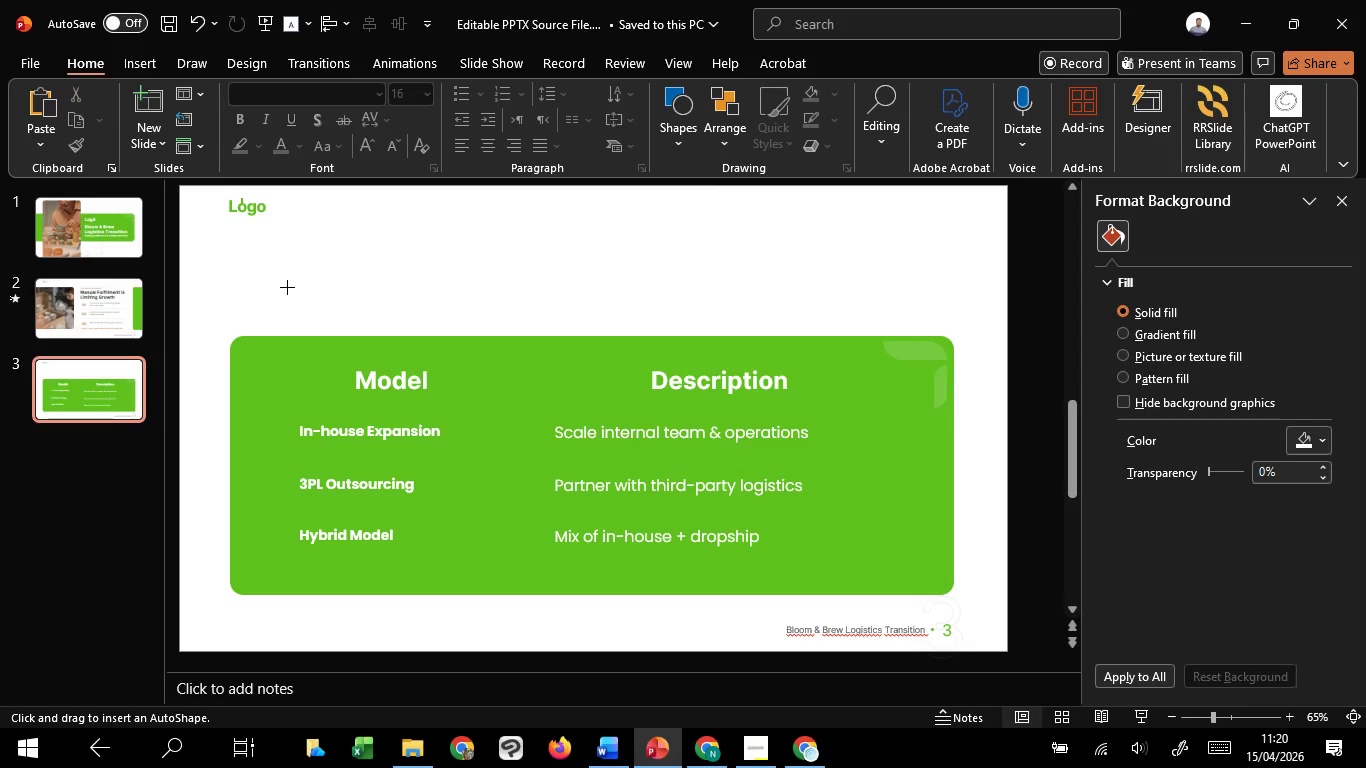 
left_click_drag(start_coordinate=[279, 287], to_coordinate=[898, 376])
 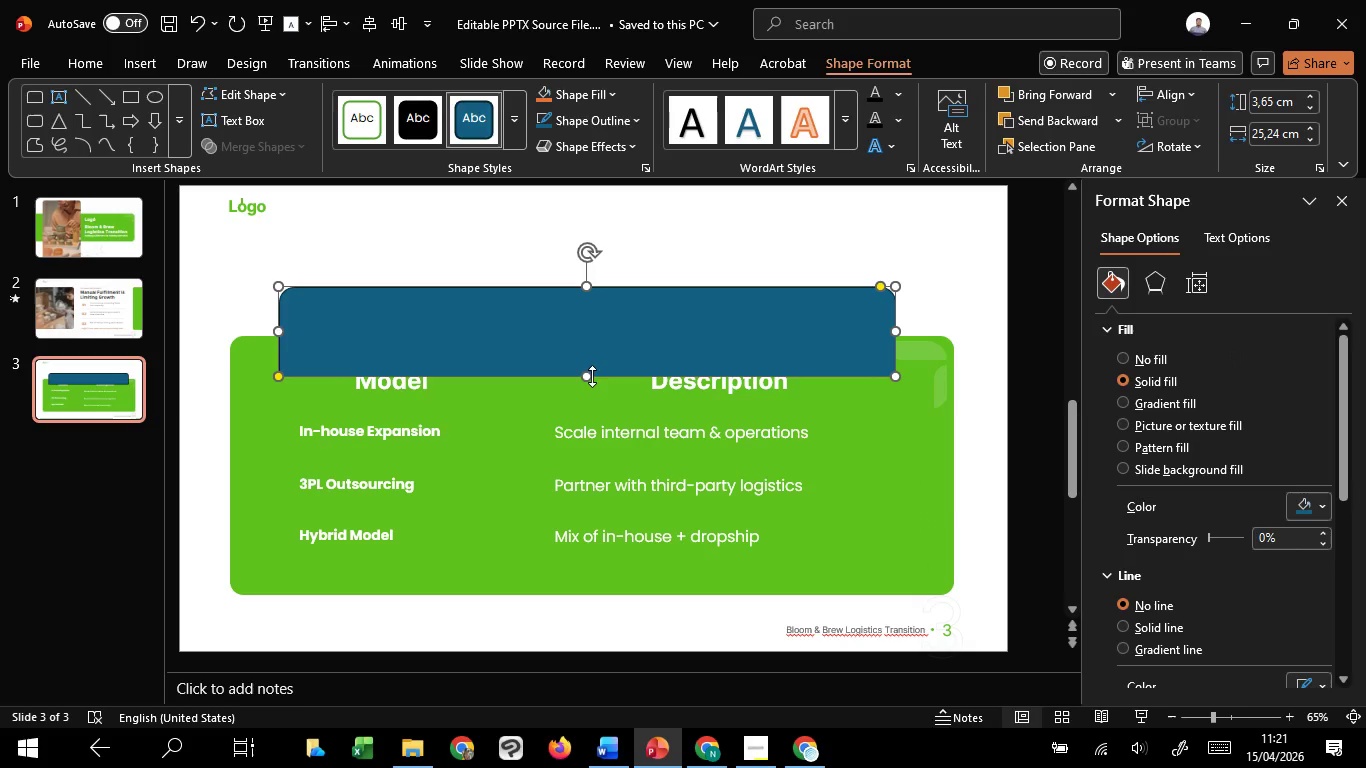 
left_click_drag(start_coordinate=[588, 376], to_coordinate=[603, 349])
 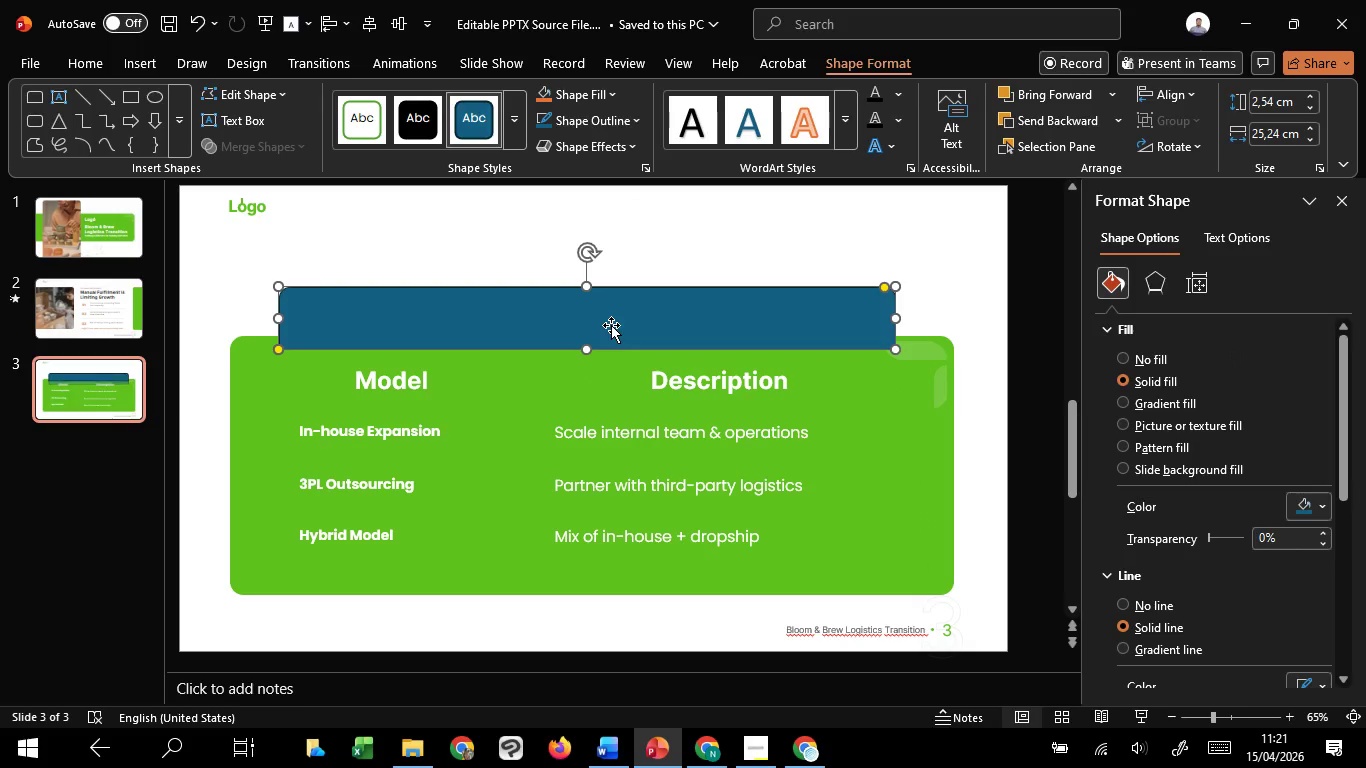 
left_click_drag(start_coordinate=[611, 325], to_coordinate=[610, 389])
 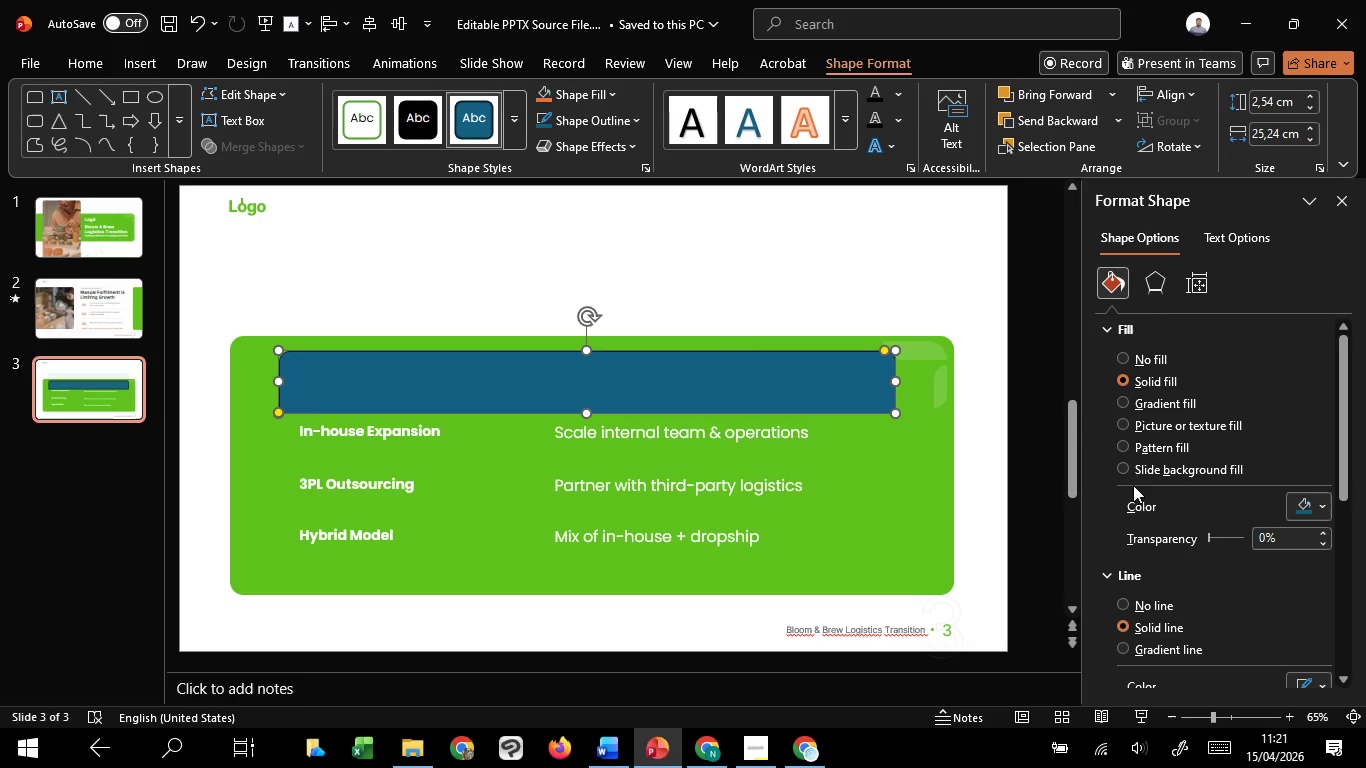 
hold_key(key=ShiftLeft, duration=1.52)
 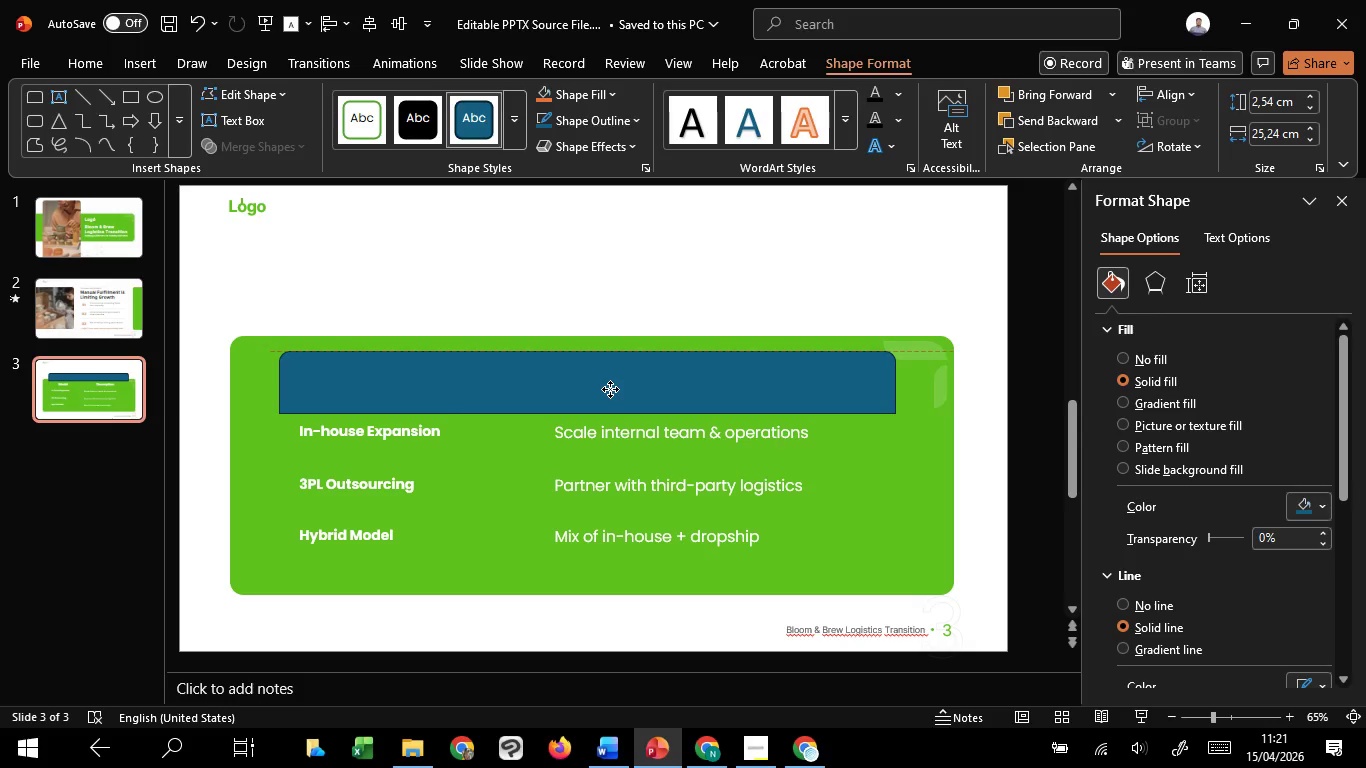 
hold_key(key=ShiftLeft, duration=1.51)
 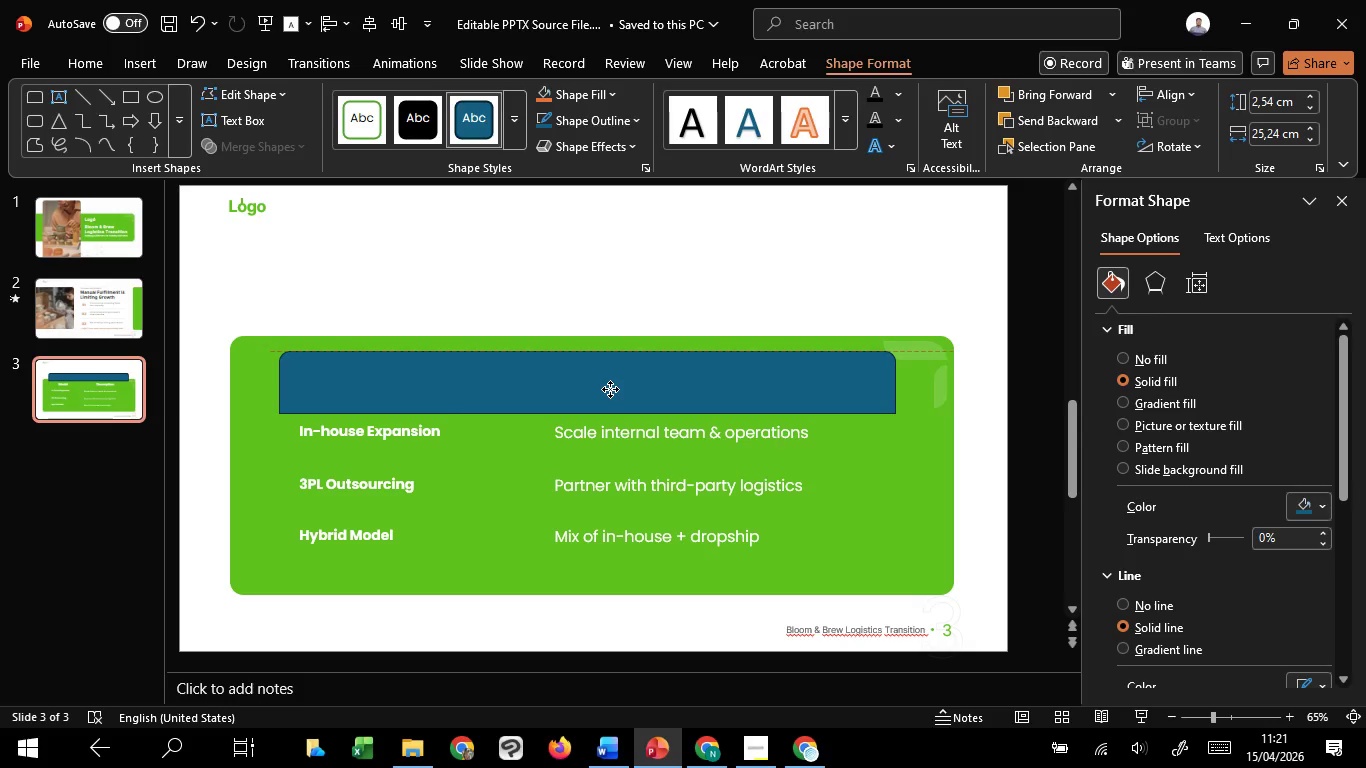 
hold_key(key=ShiftLeft, duration=1.47)
 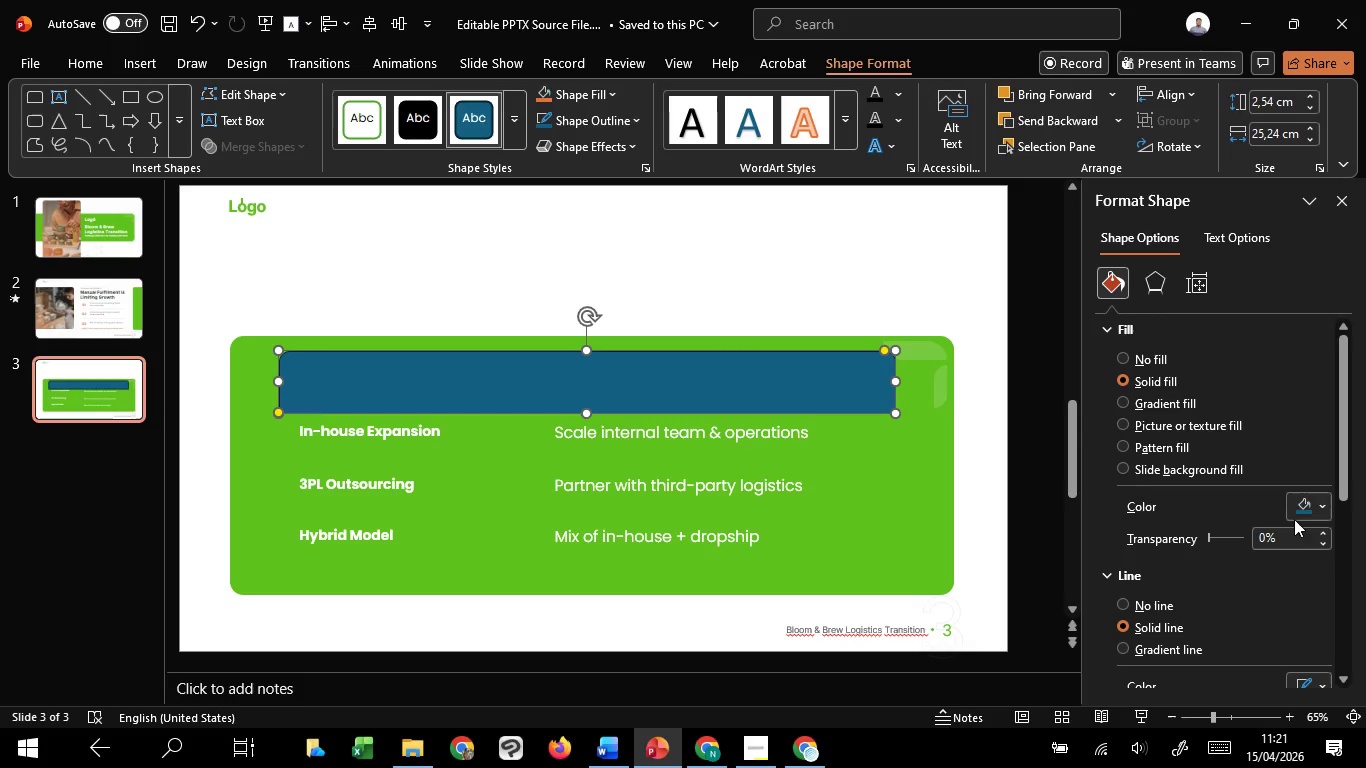 
left_click([1307, 518])
 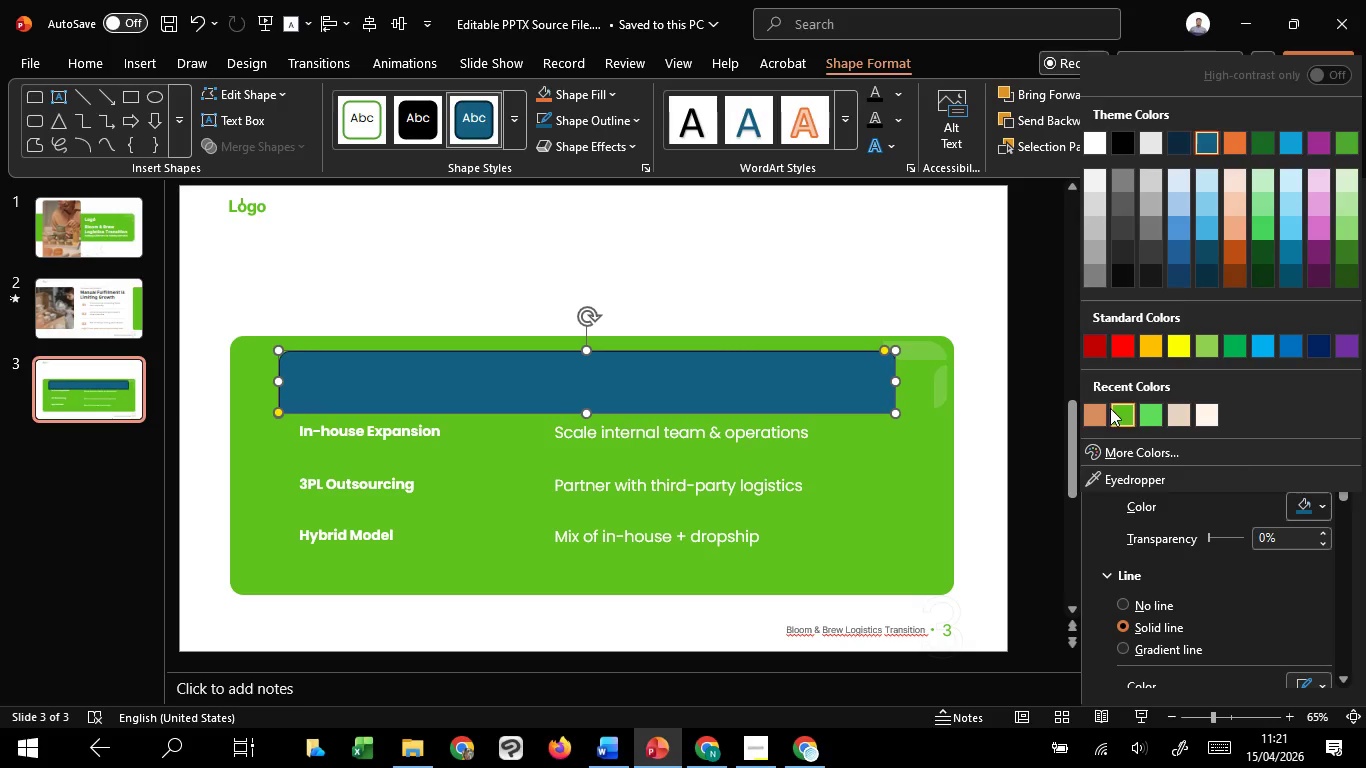 
left_click([1069, 414])
 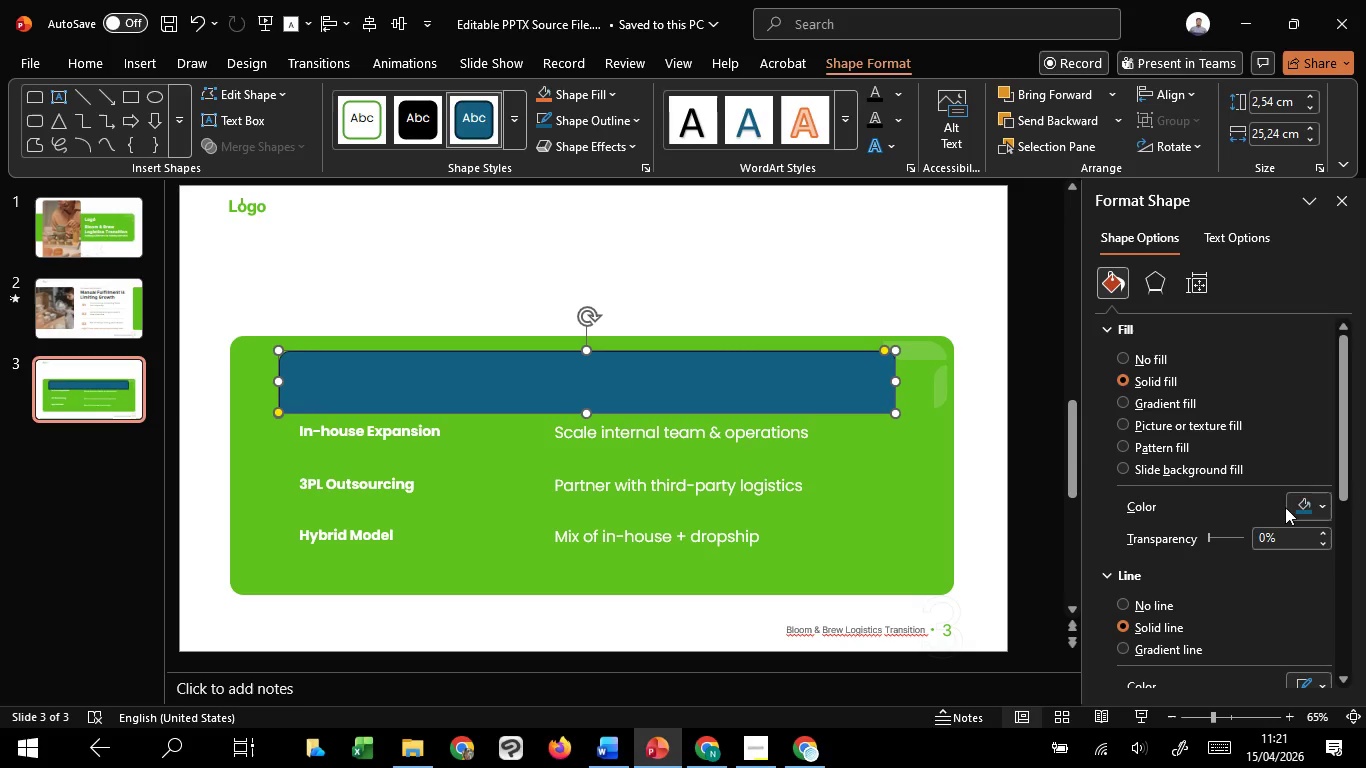 
left_click([1293, 511])
 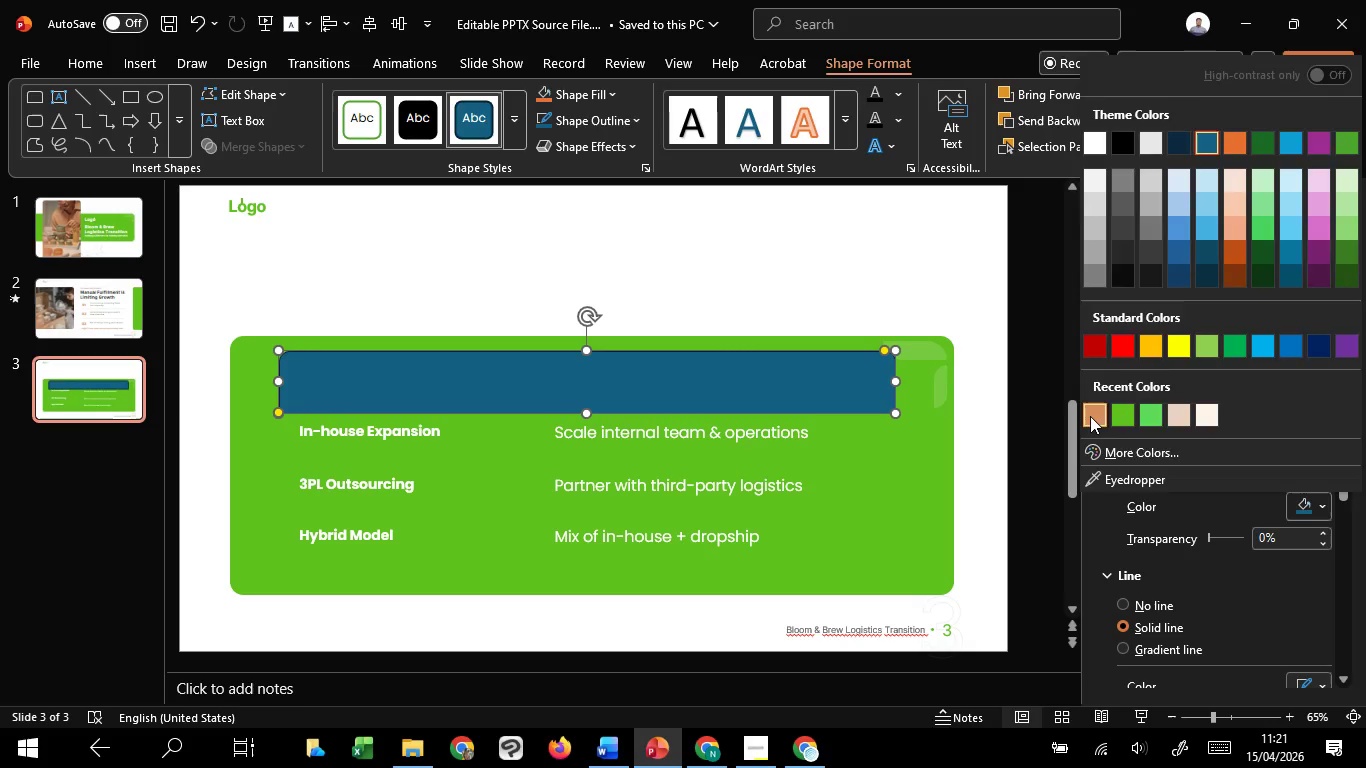 
left_click([1090, 416])
 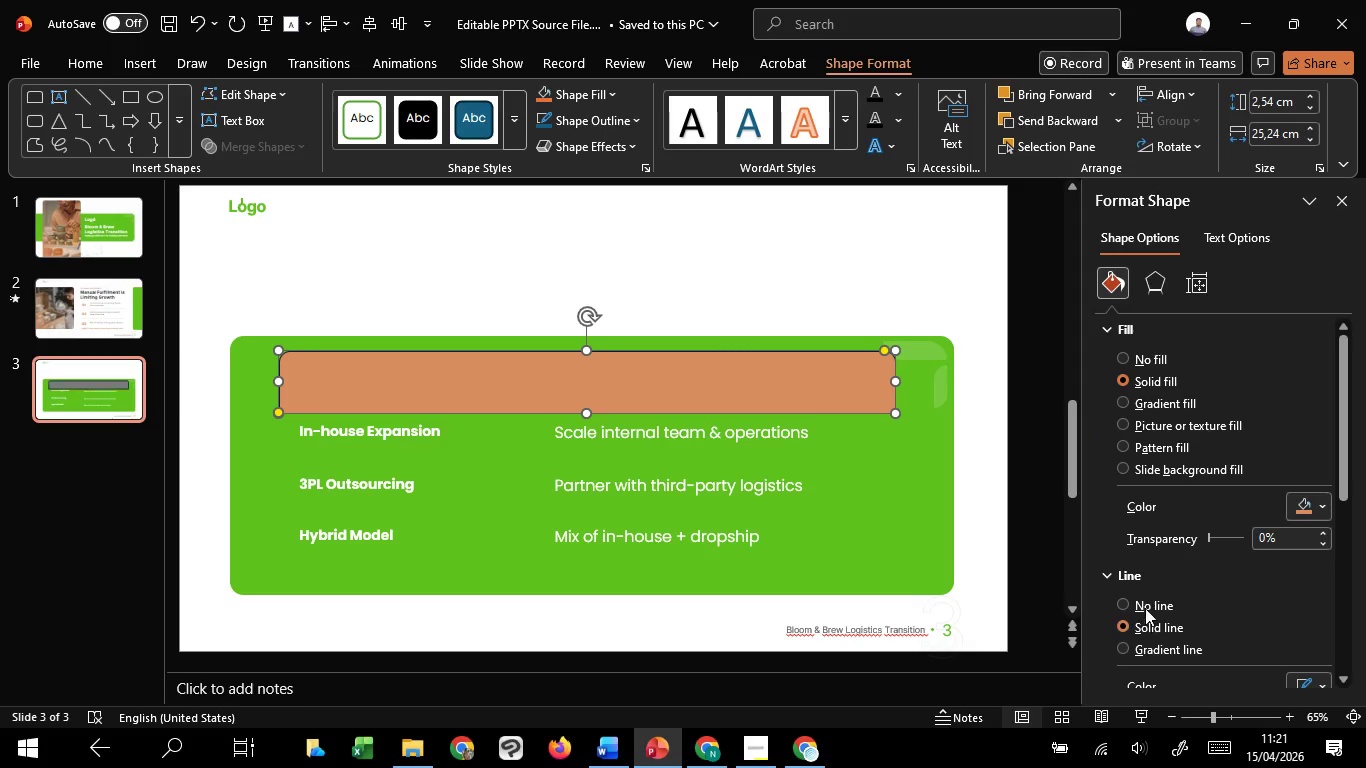 
left_click([1144, 605])
 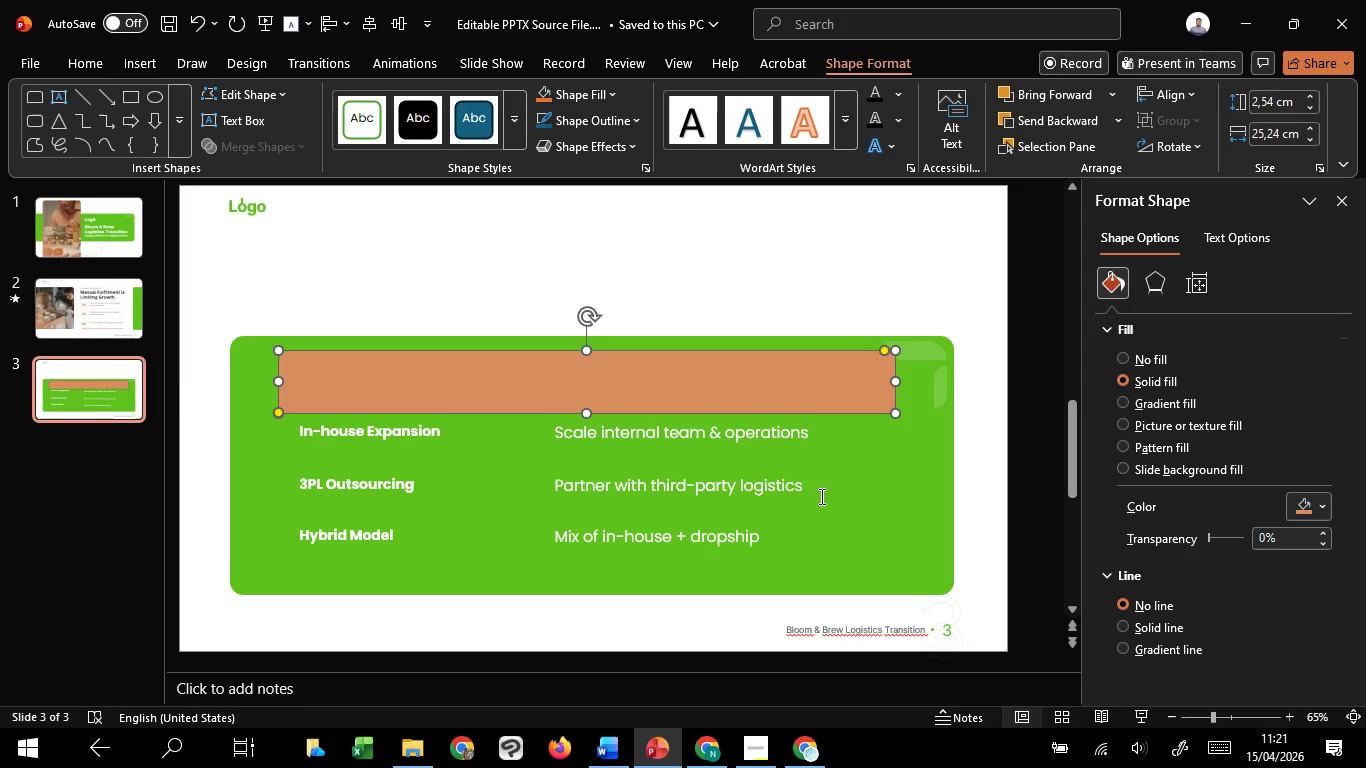 
left_click([816, 494])
 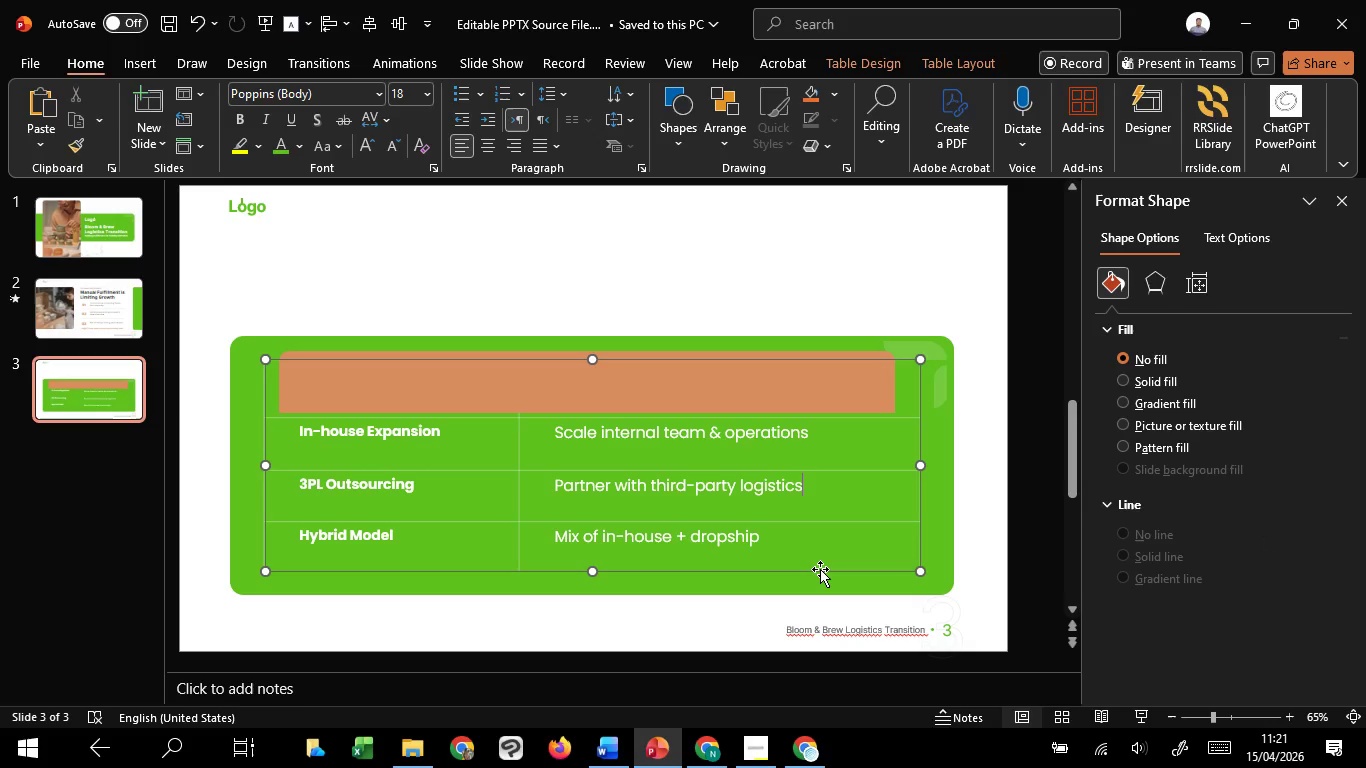 
left_click([820, 569])
 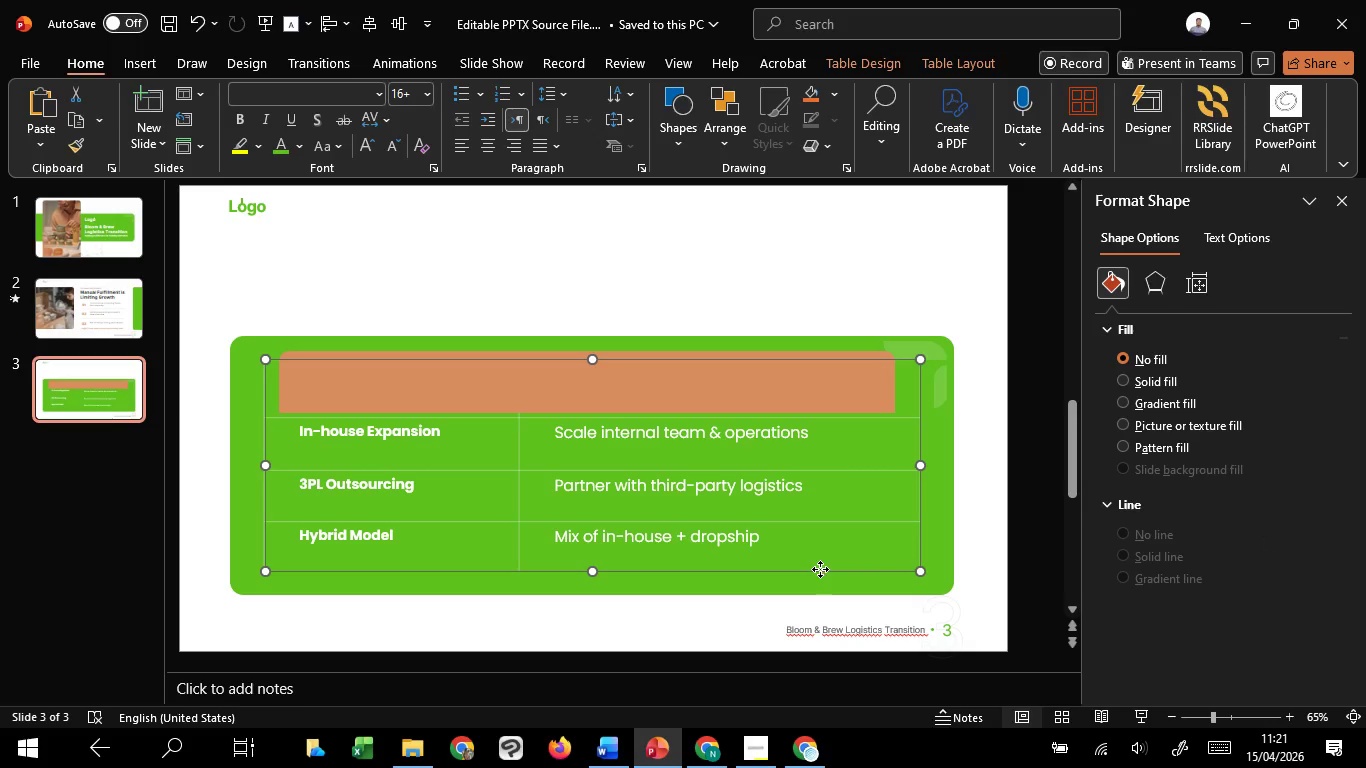 
right_click([820, 569])
 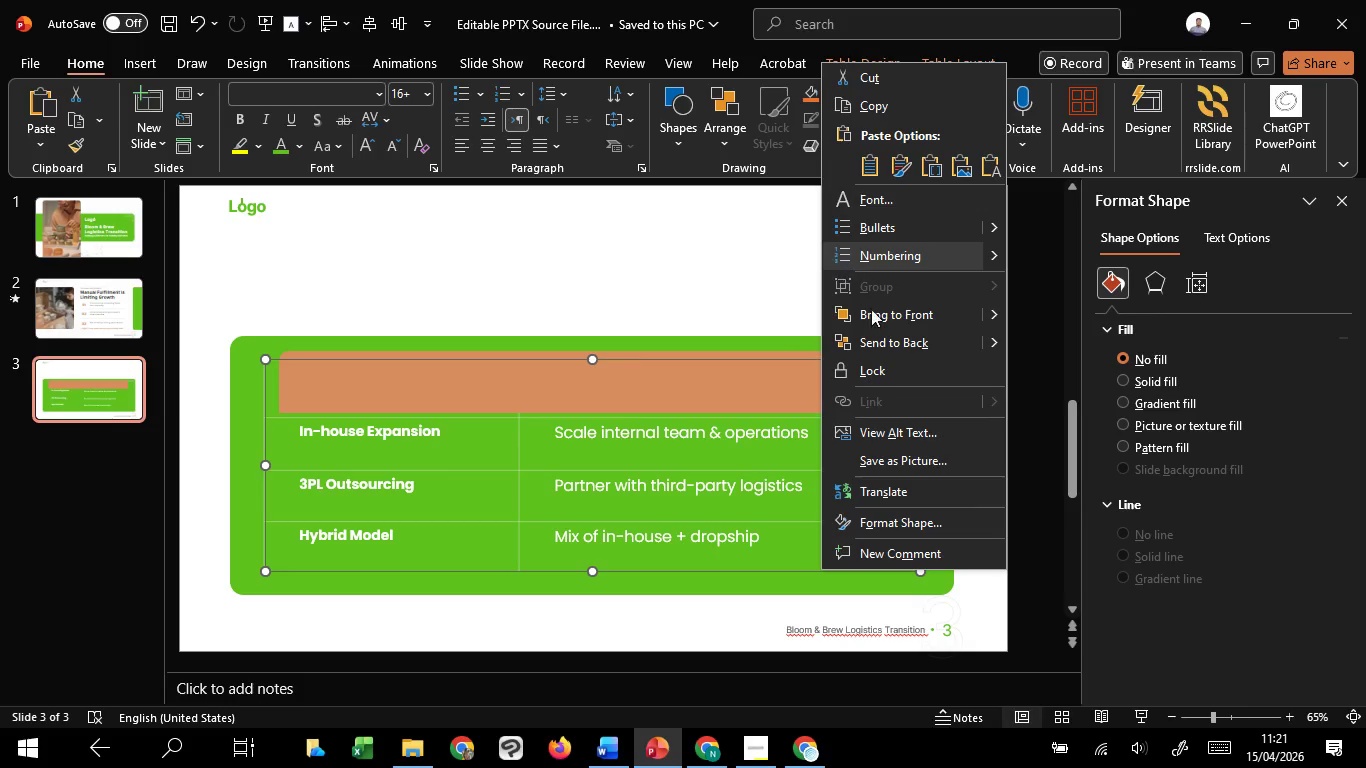 
left_click([874, 315])
 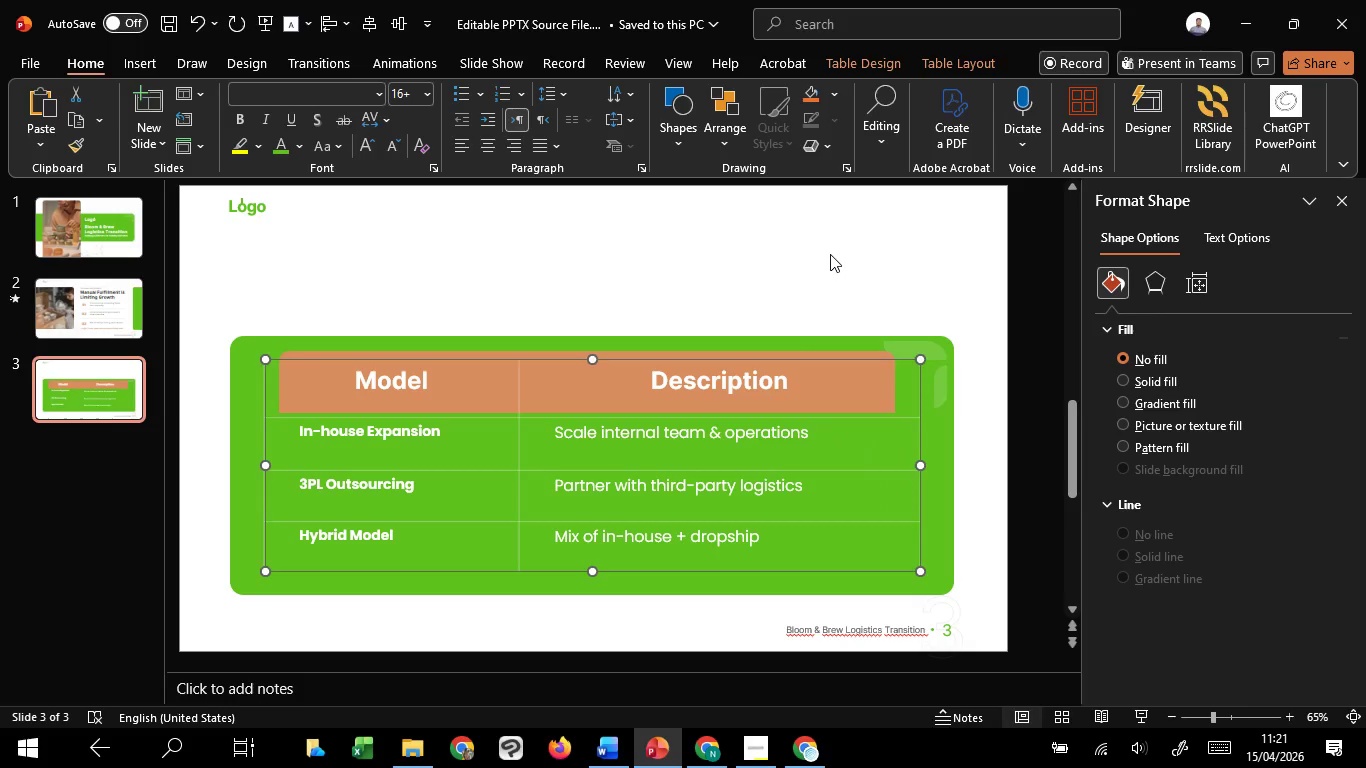 
left_click([830, 254])
 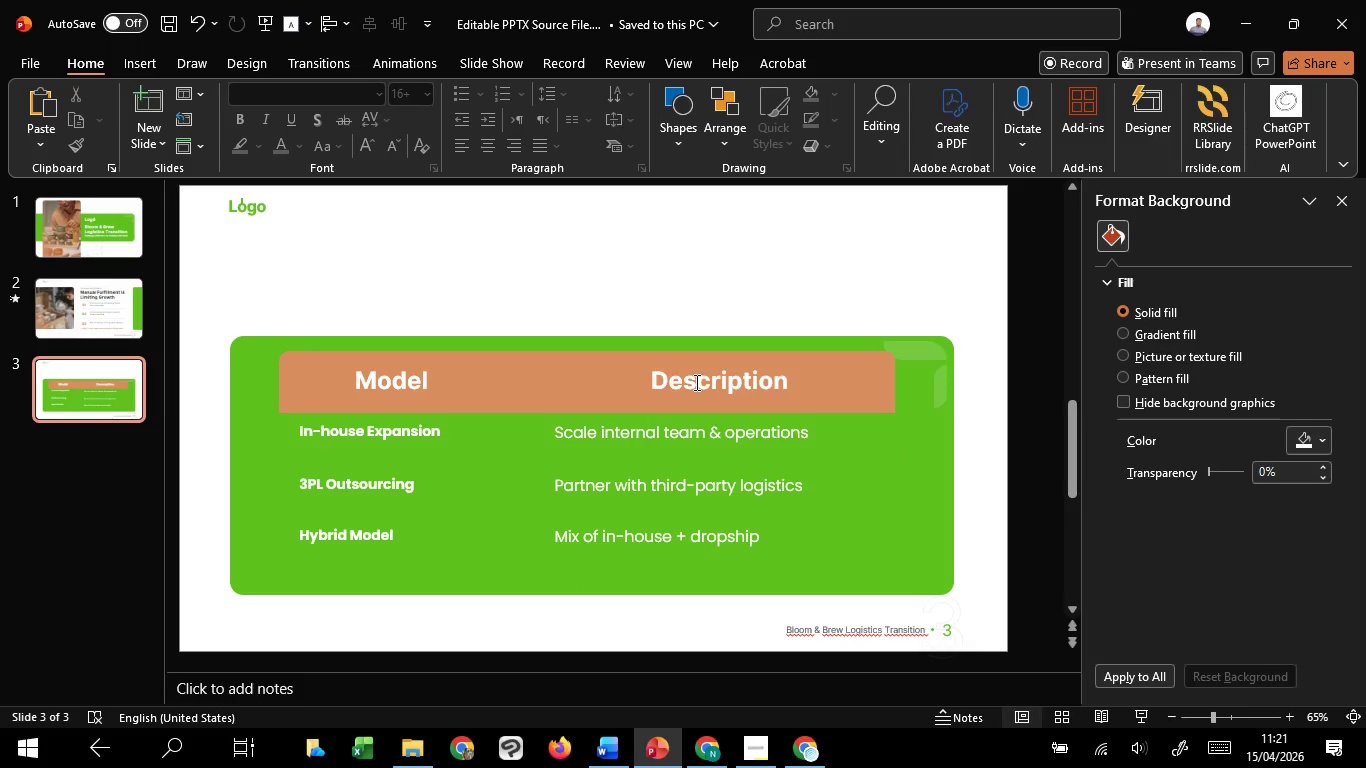 
left_click([892, 381])
 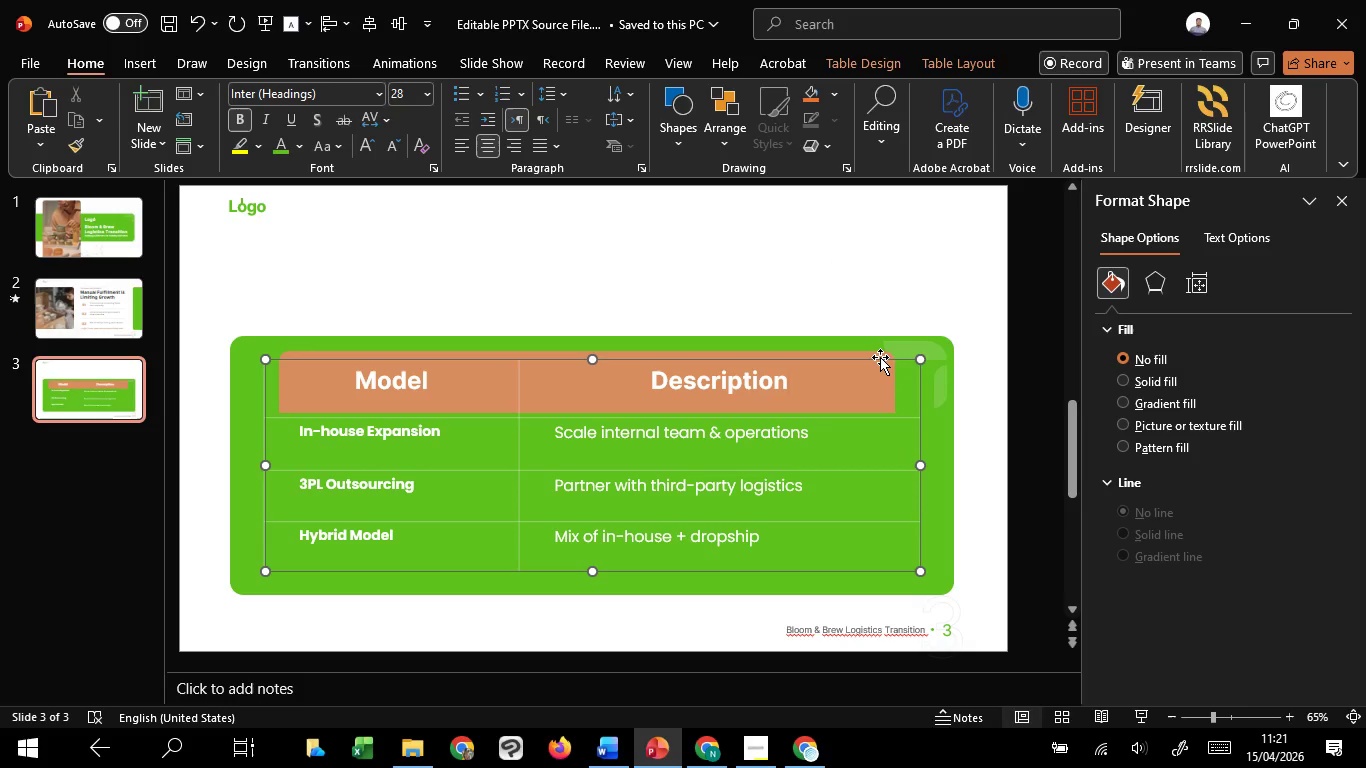 
left_click([880, 357])
 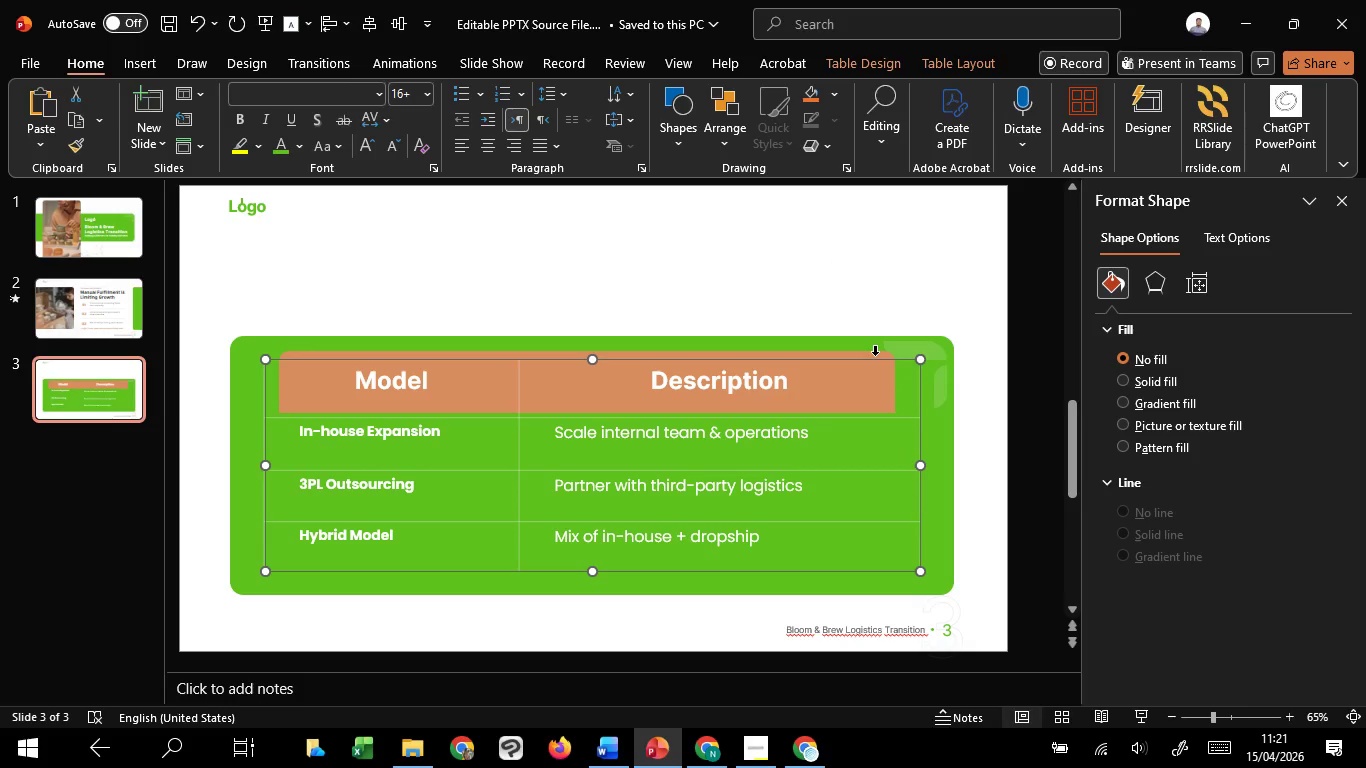 
left_click([875, 355])
 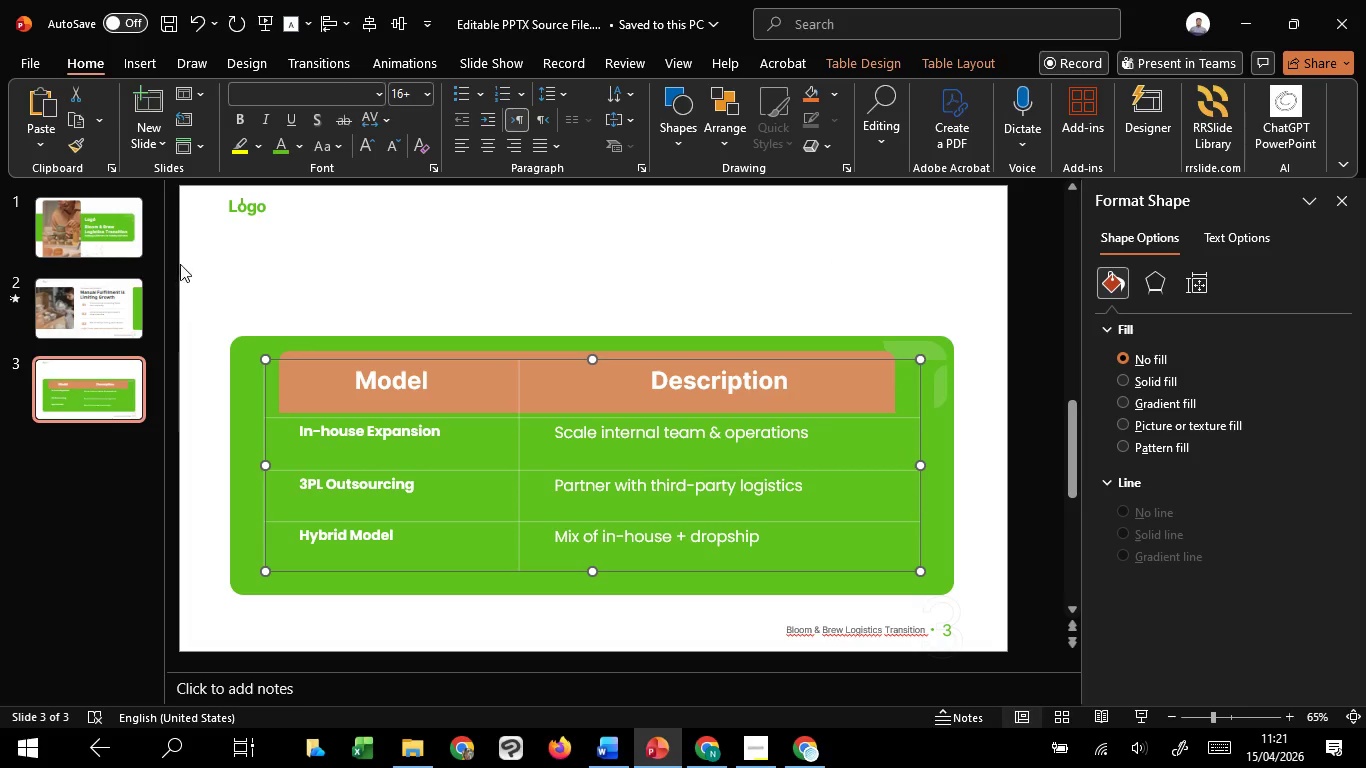 
left_click([271, 277])
 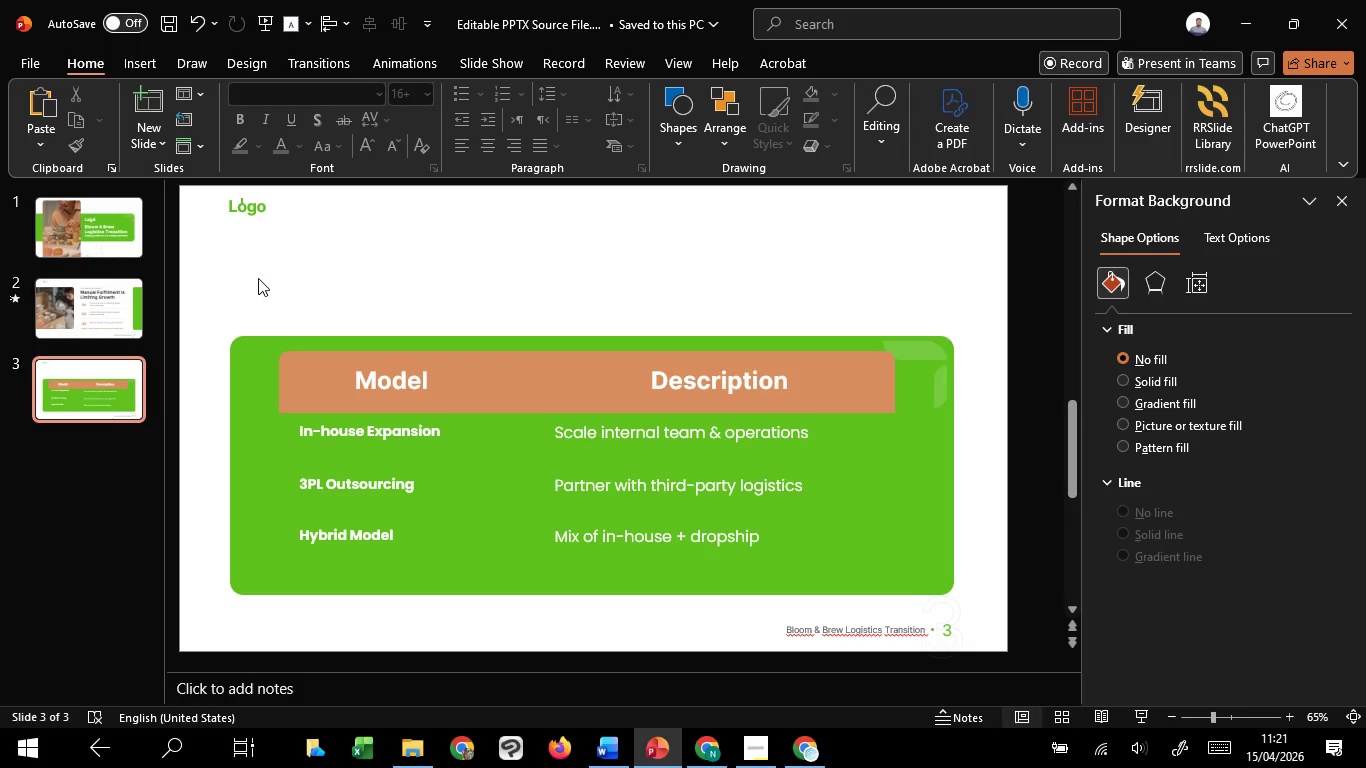 
left_click_drag(start_coordinate=[258, 278], to_coordinate=[921, 492])
 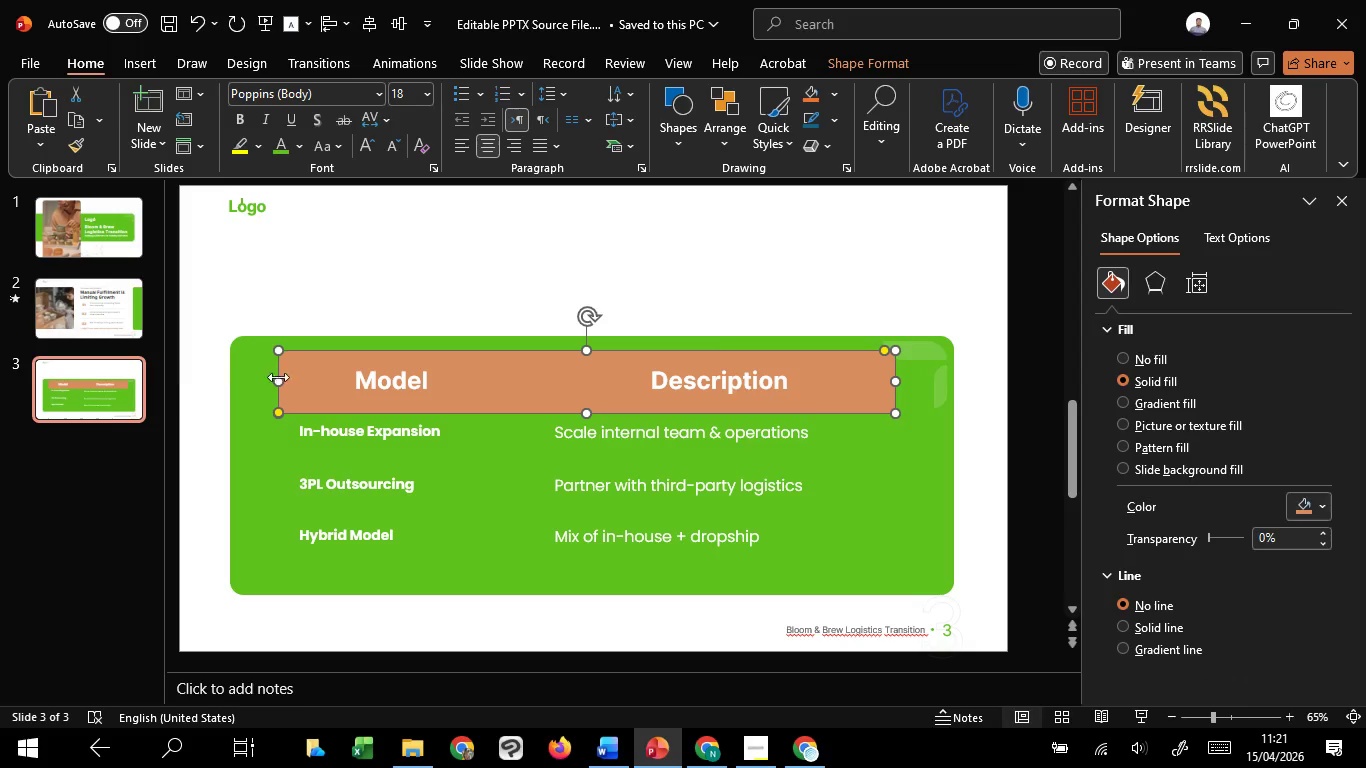 
left_click_drag(start_coordinate=[281, 379], to_coordinate=[278, 369])
 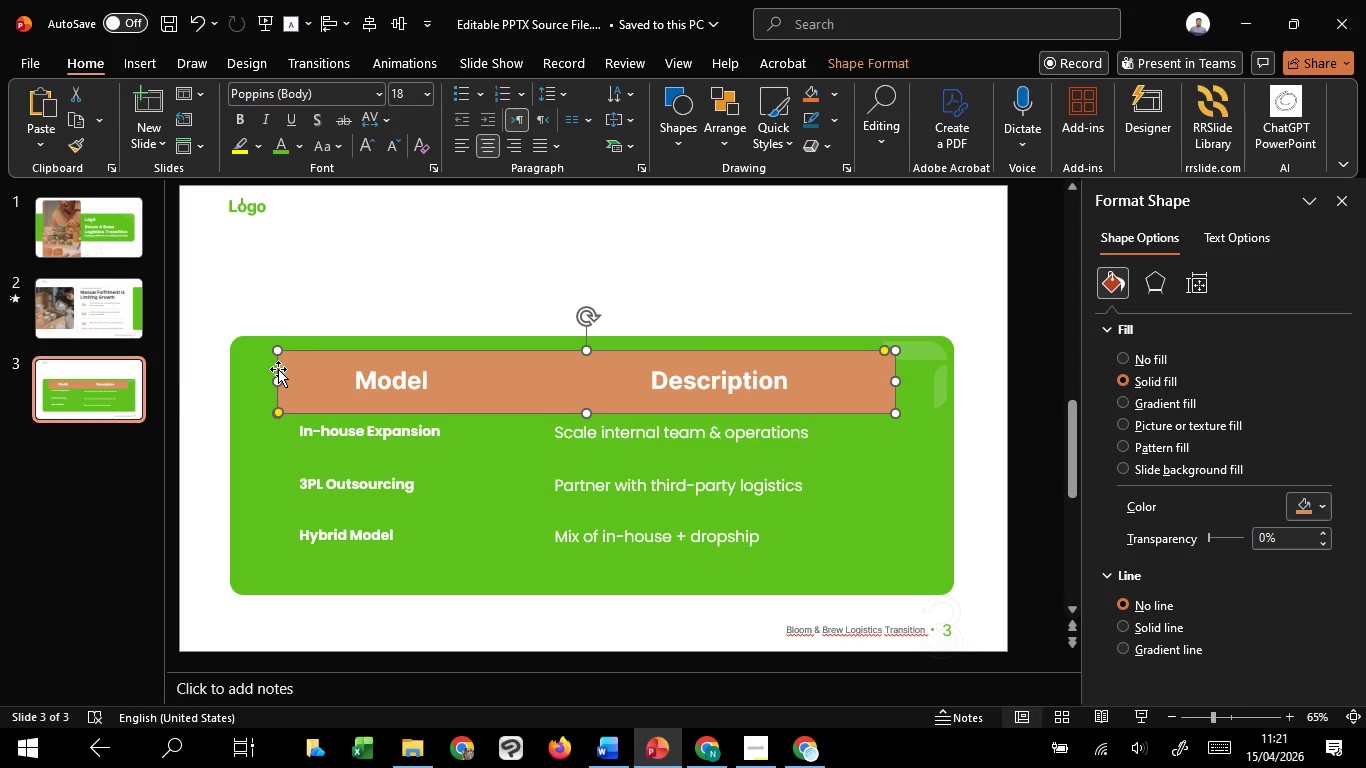 
hold_key(key=ShiftLeft, duration=0.47)
 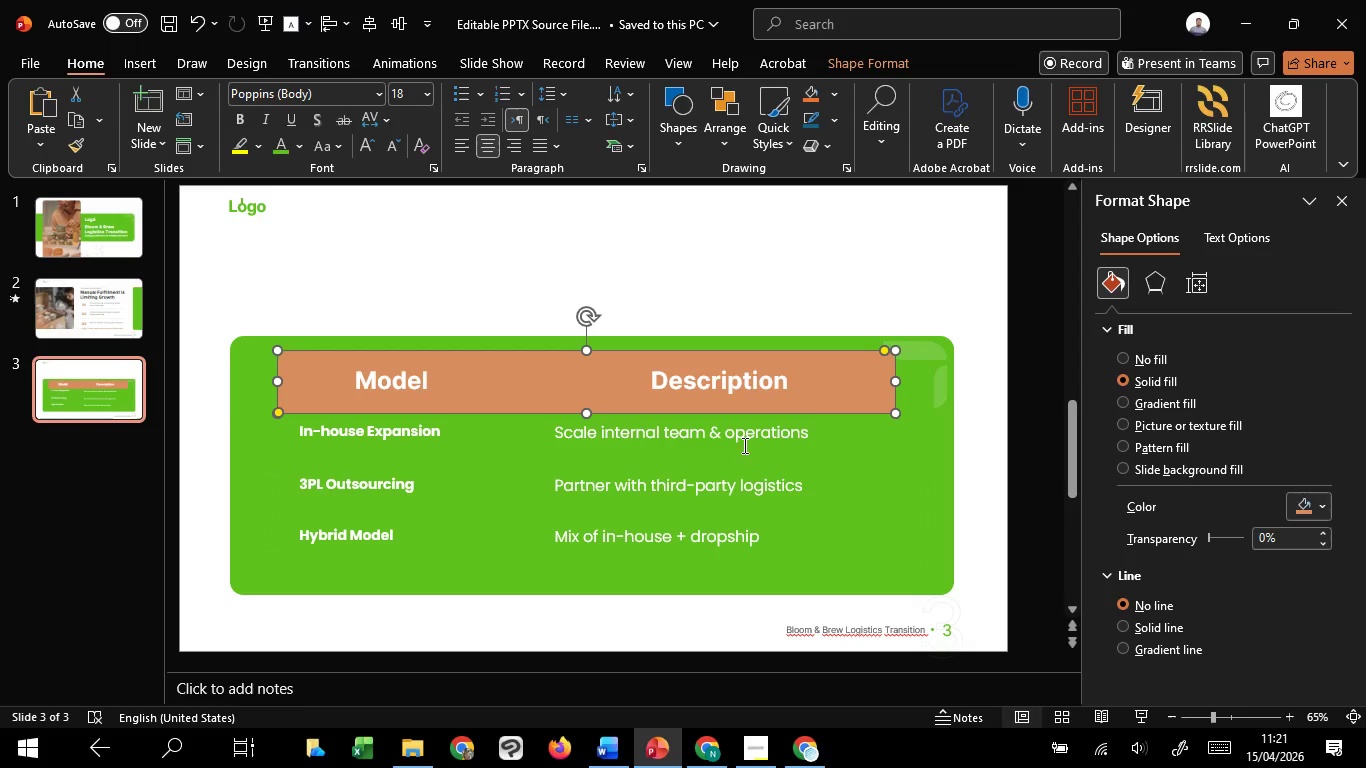 
key(Shift+ShiftLeft)
 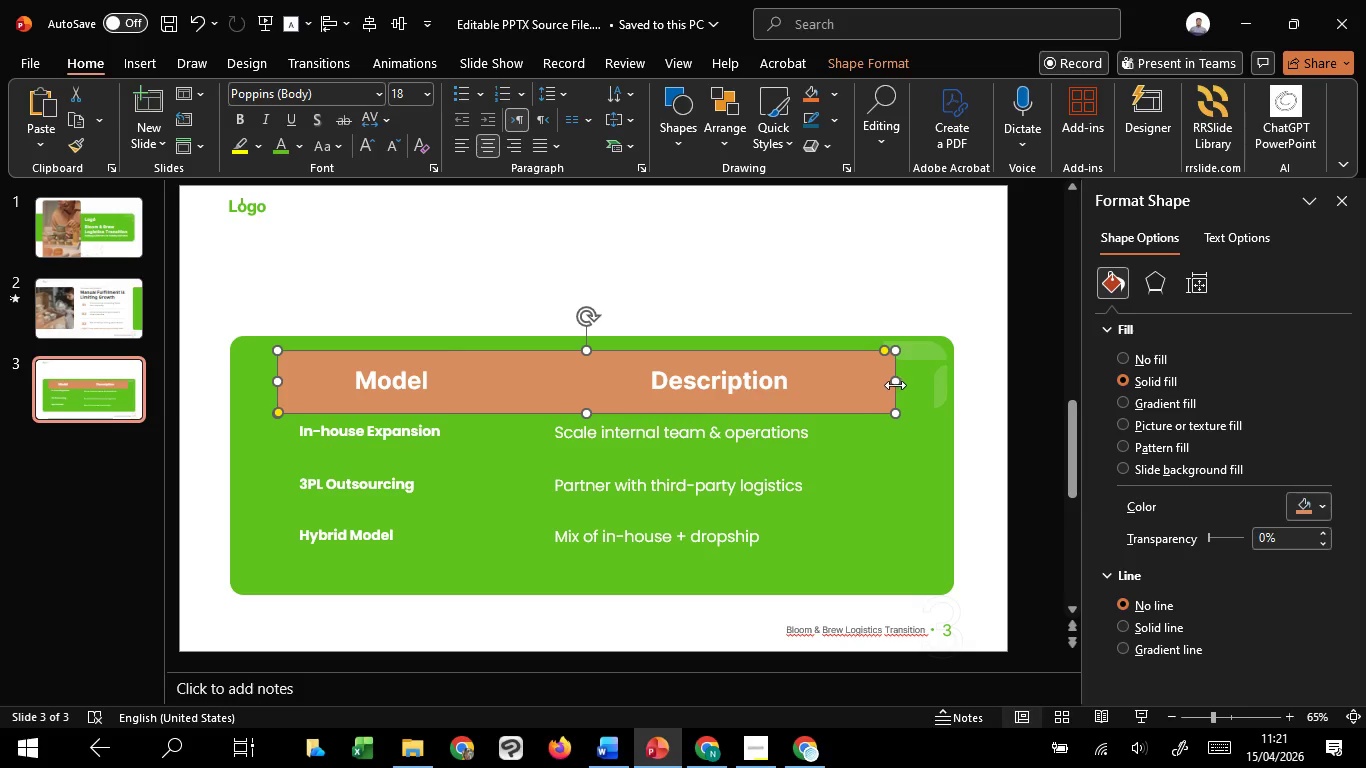 
left_click_drag(start_coordinate=[895, 385], to_coordinate=[904, 385])
 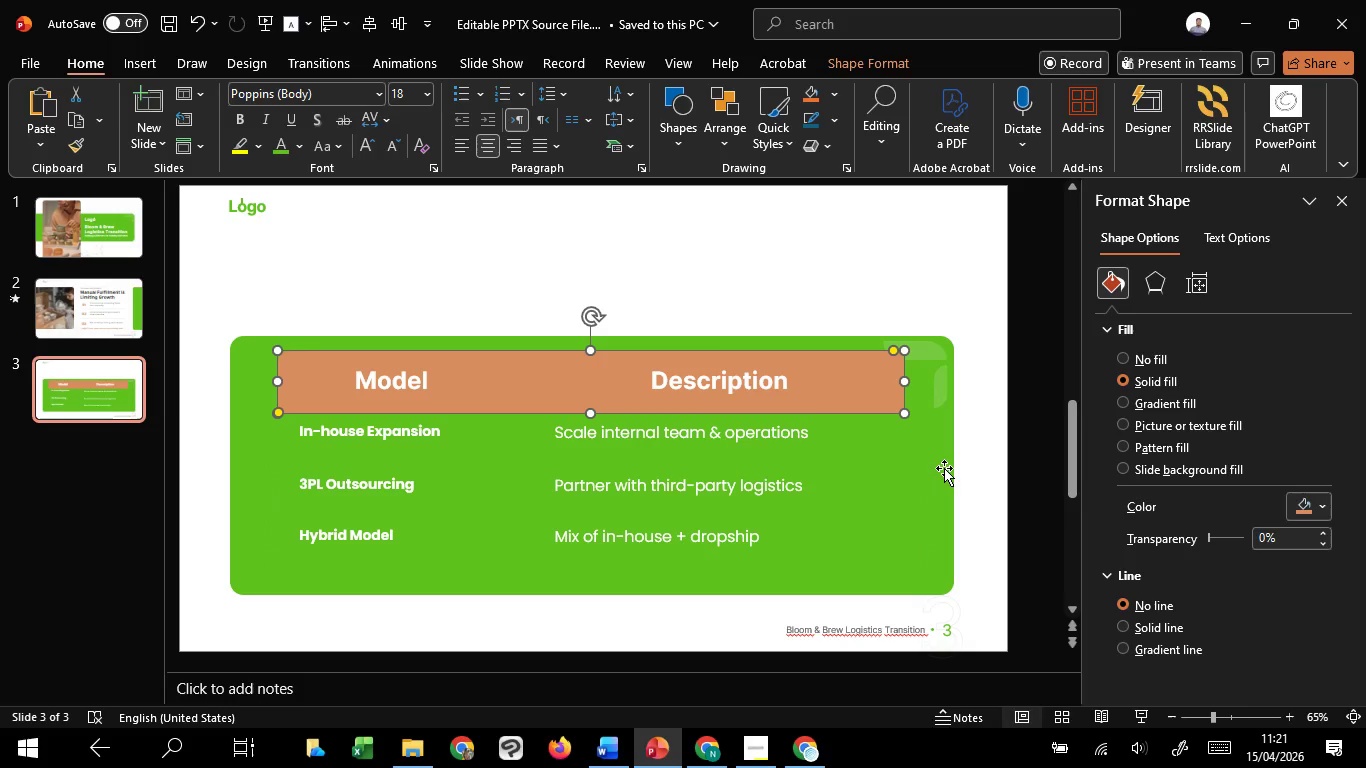 
hold_key(key=ShiftLeft, duration=1.38)
left_click([944, 468])
 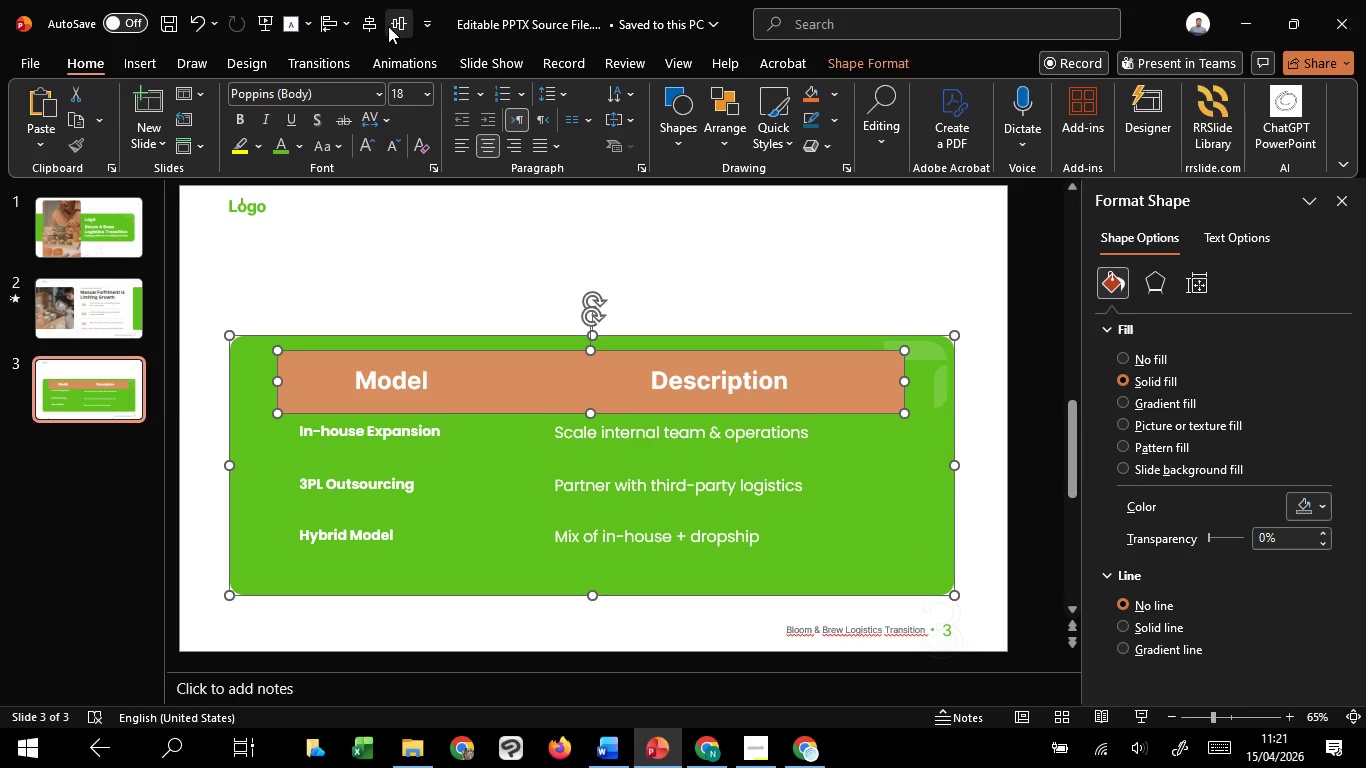 
left_click([367, 19])
 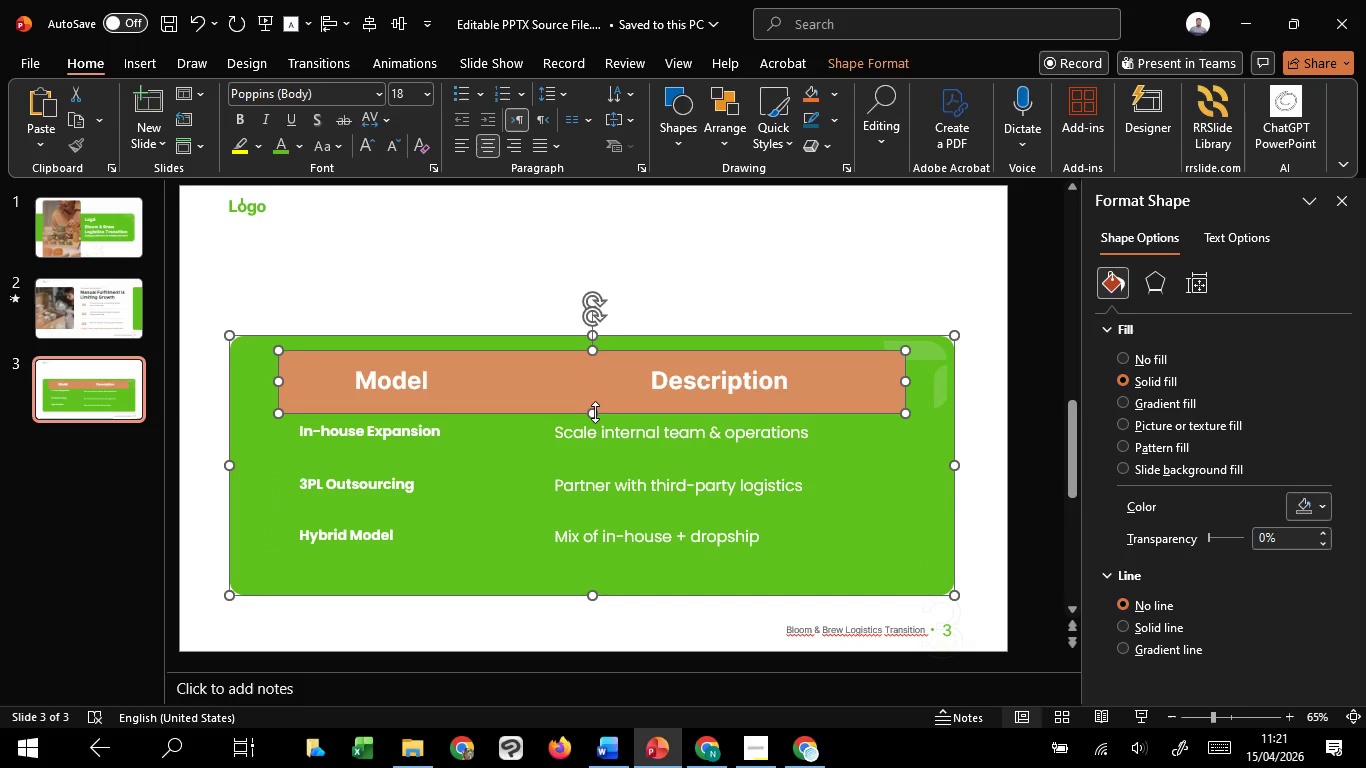 
left_click([615, 297])
 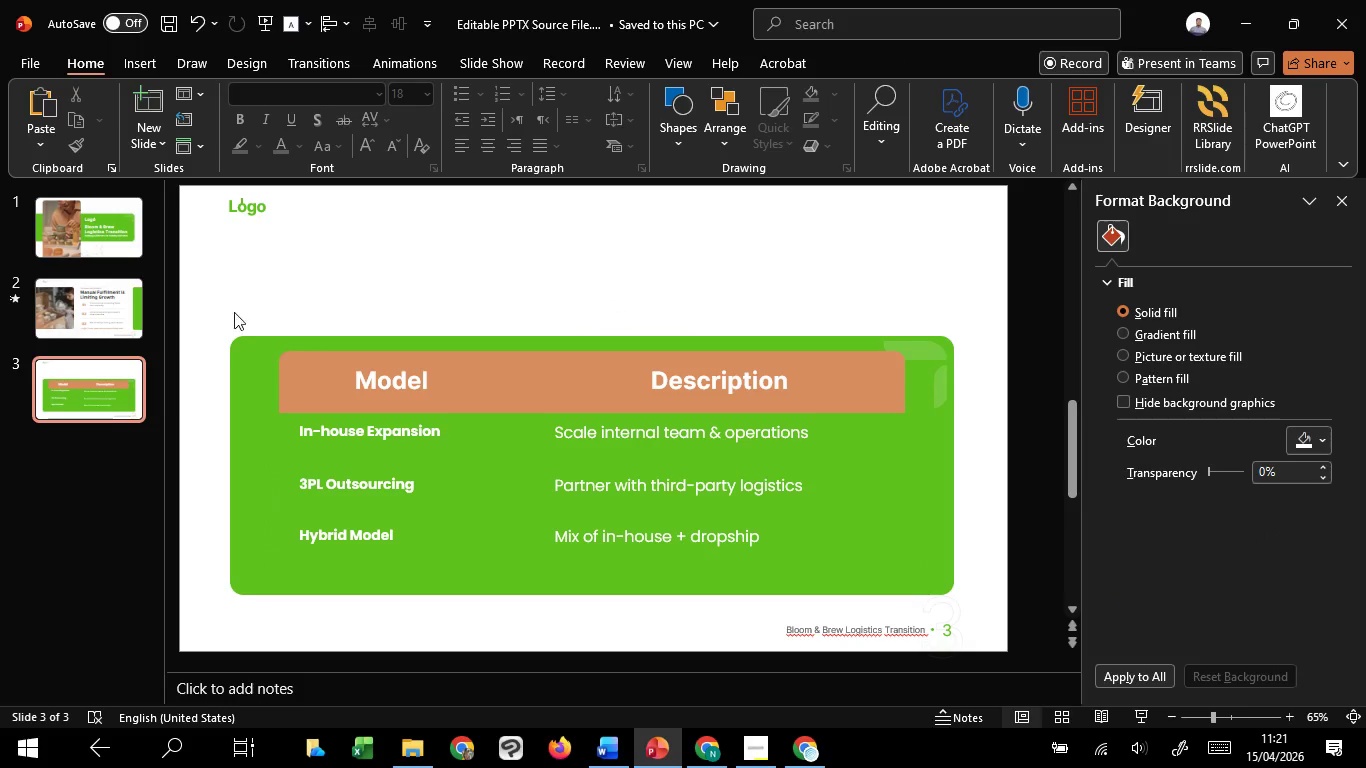 
left_click_drag(start_coordinate=[246, 274], to_coordinate=[984, 463])
 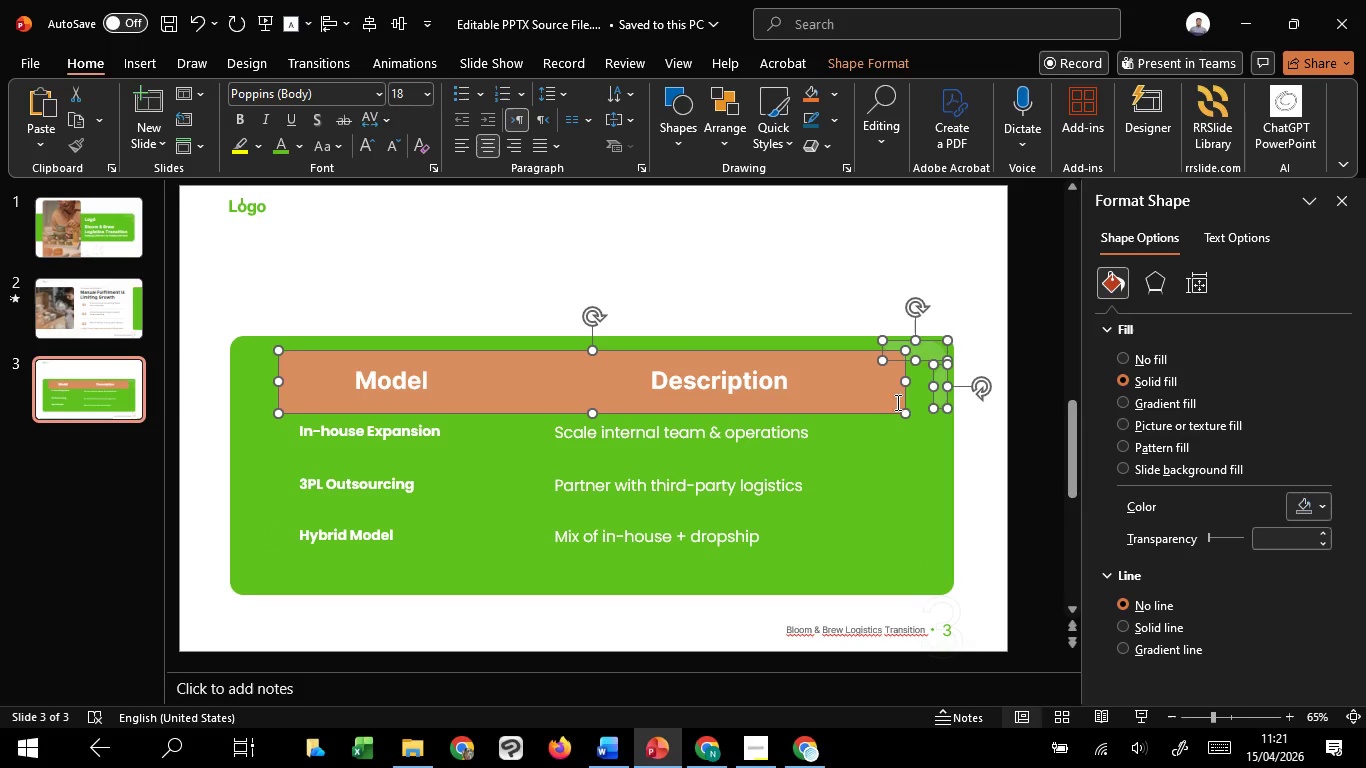 
hold_key(key=ShiftLeft, duration=1.52)
 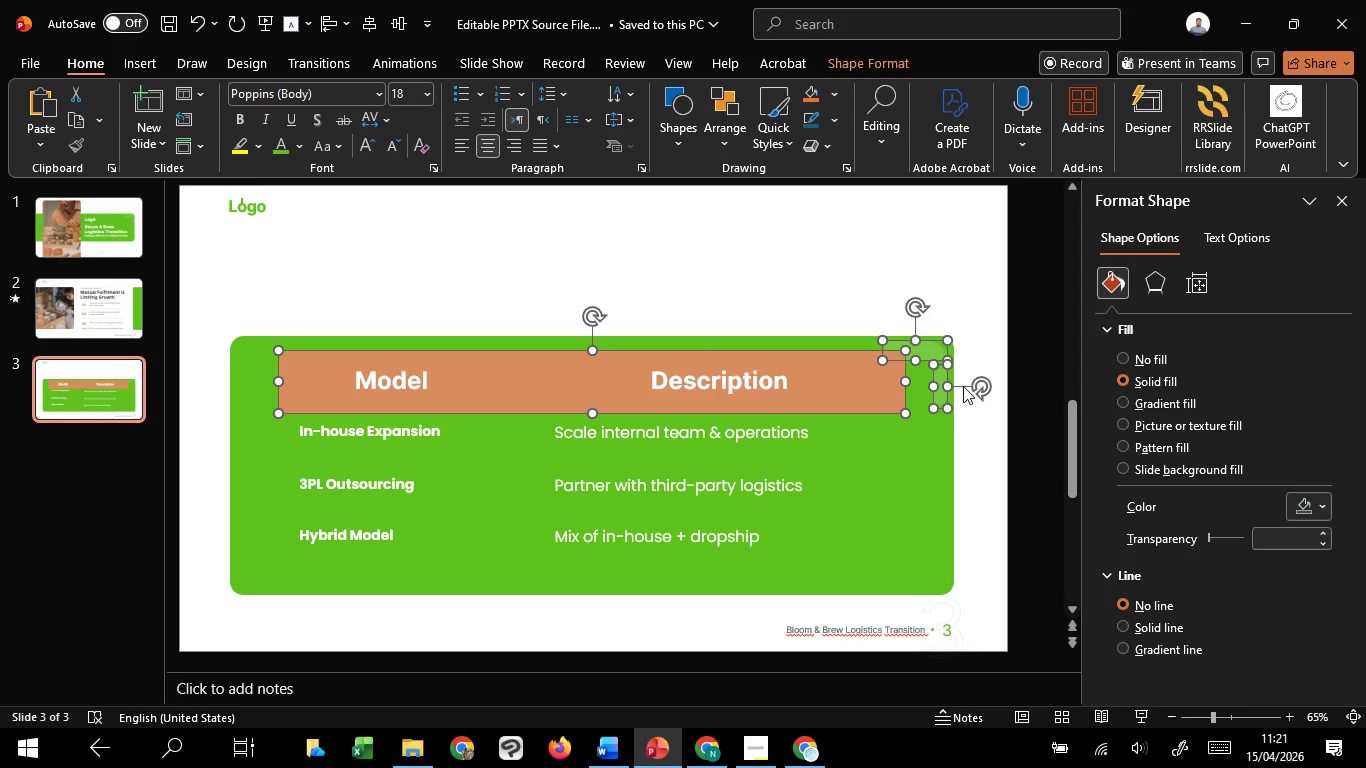 
hold_key(key=ShiftLeft, duration=1.53)
left_click([963, 386])
 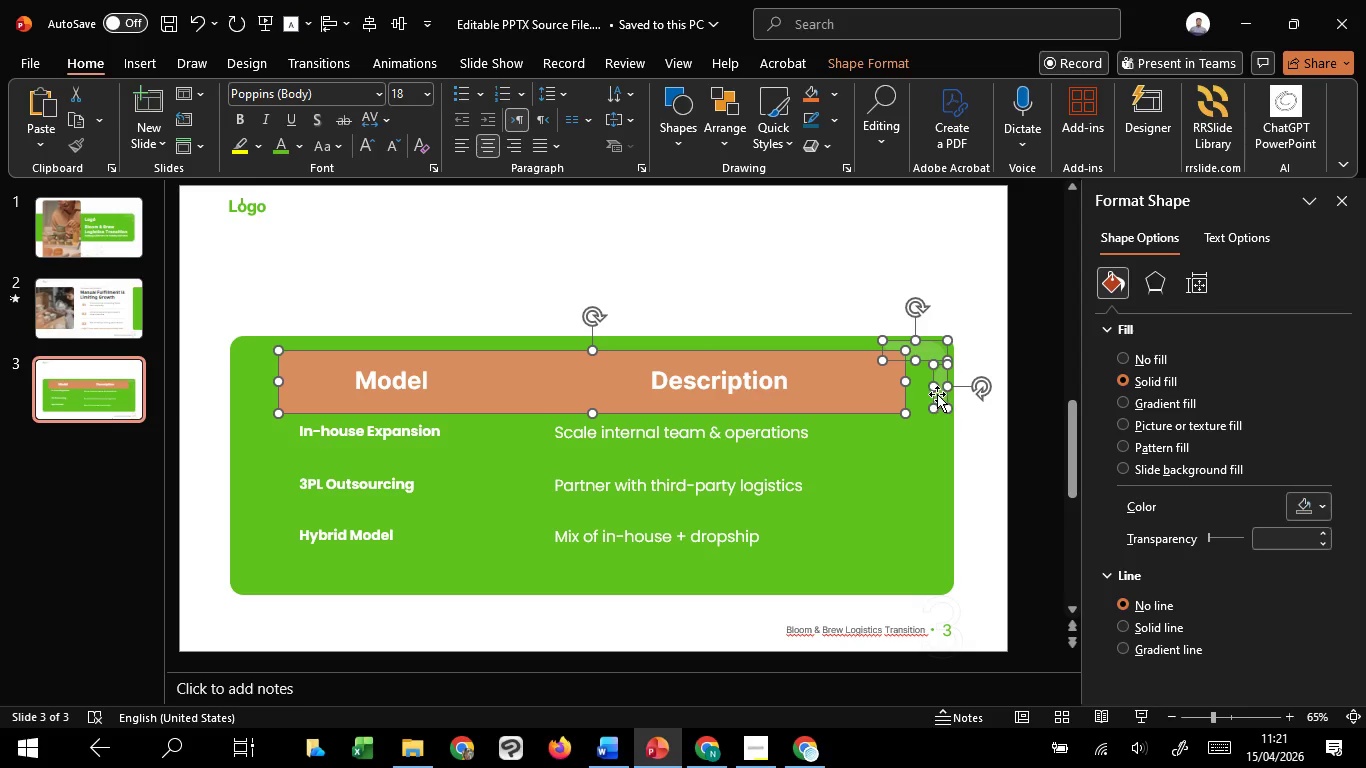 
left_click([937, 394])
 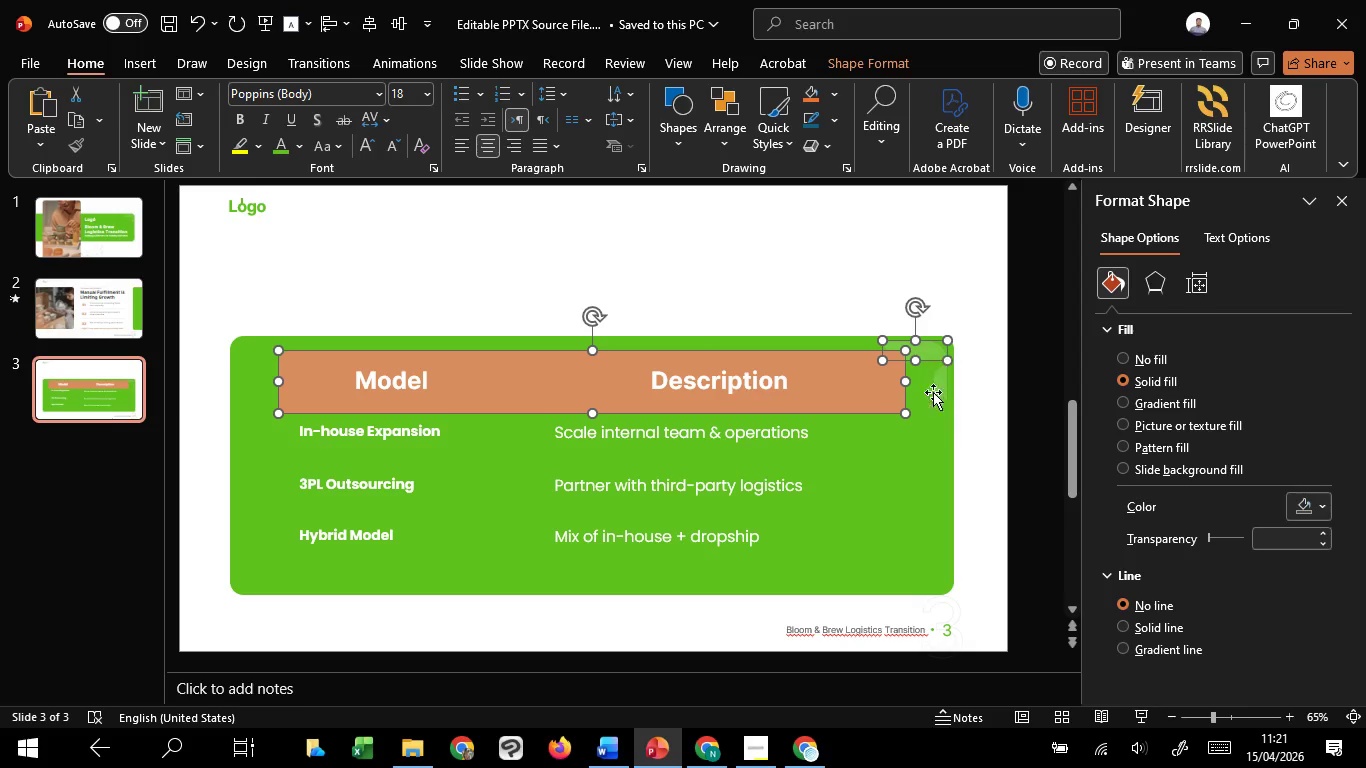 
hold_key(key=ShiftLeft, duration=1.49)
left_click([924, 357])
 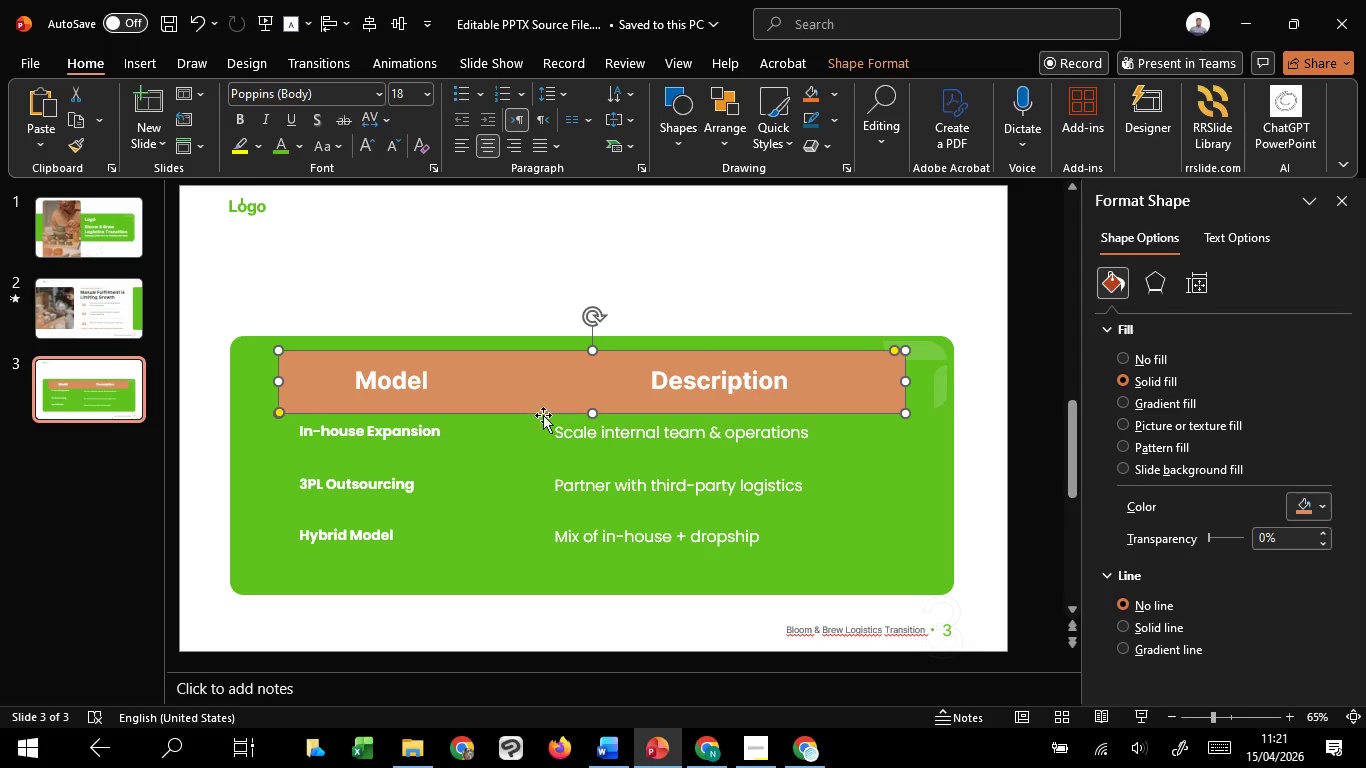 
hold_key(key=ControlLeft, duration=2.98)
hold_key(key=ShiftLeft, duration=1.5)
left_click_drag(start_coordinate=[587, 409], to_coordinate=[592, 401])
 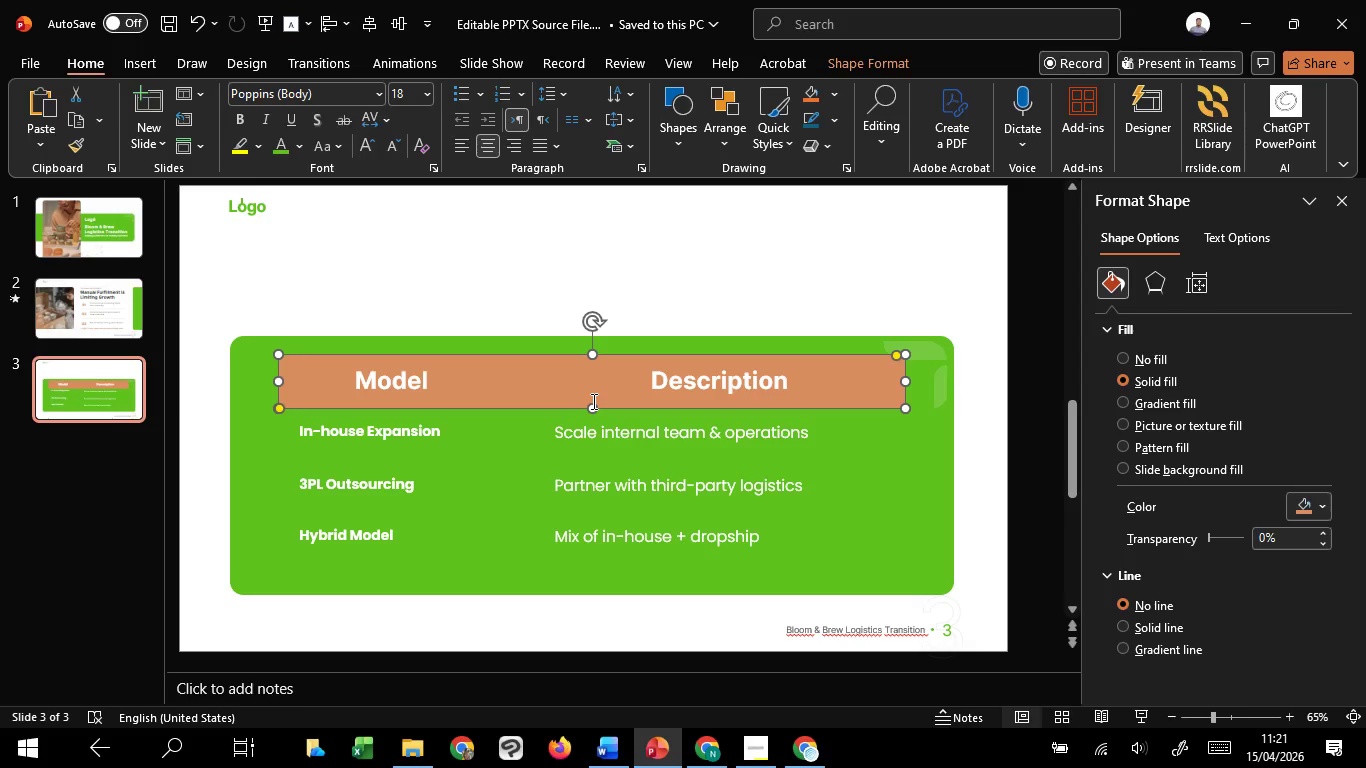 
hold_key(key=ShiftLeft, duration=1.41)
 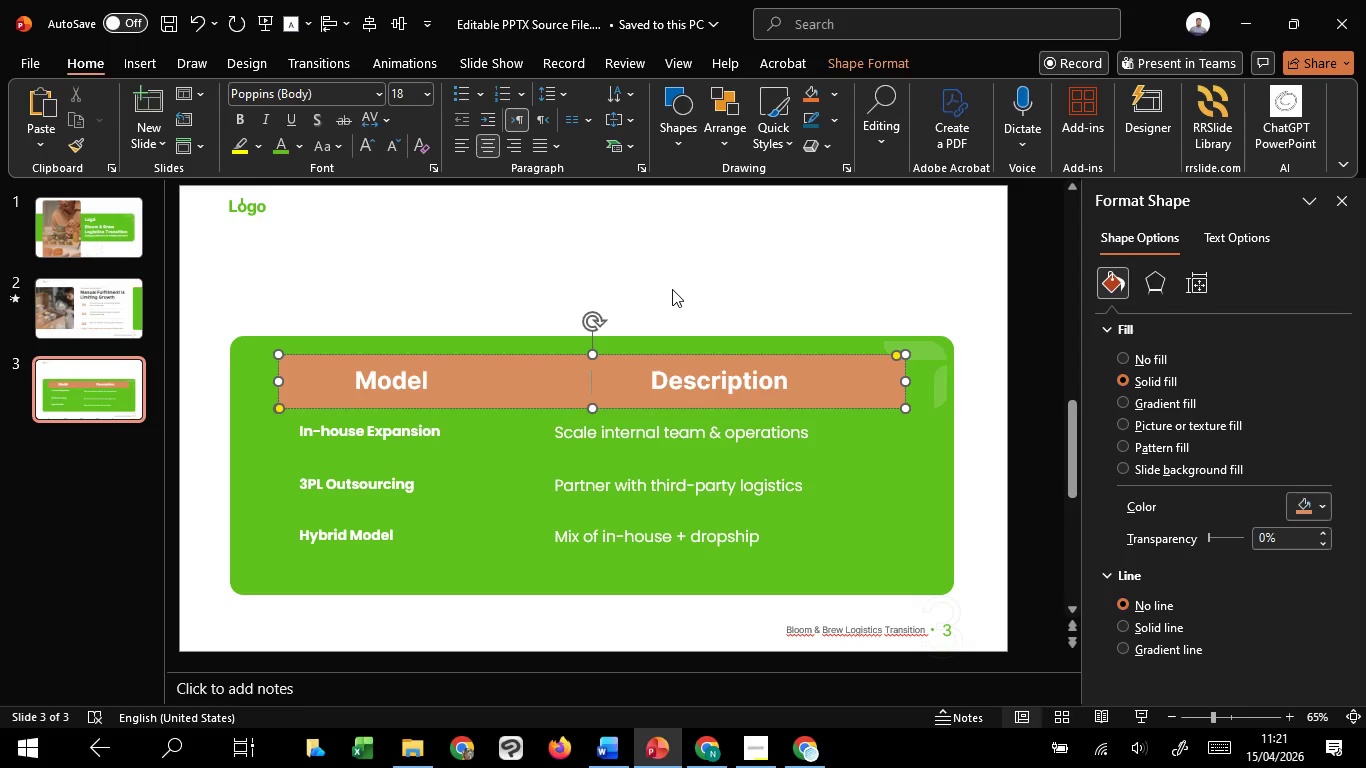 
left_click([672, 289])
 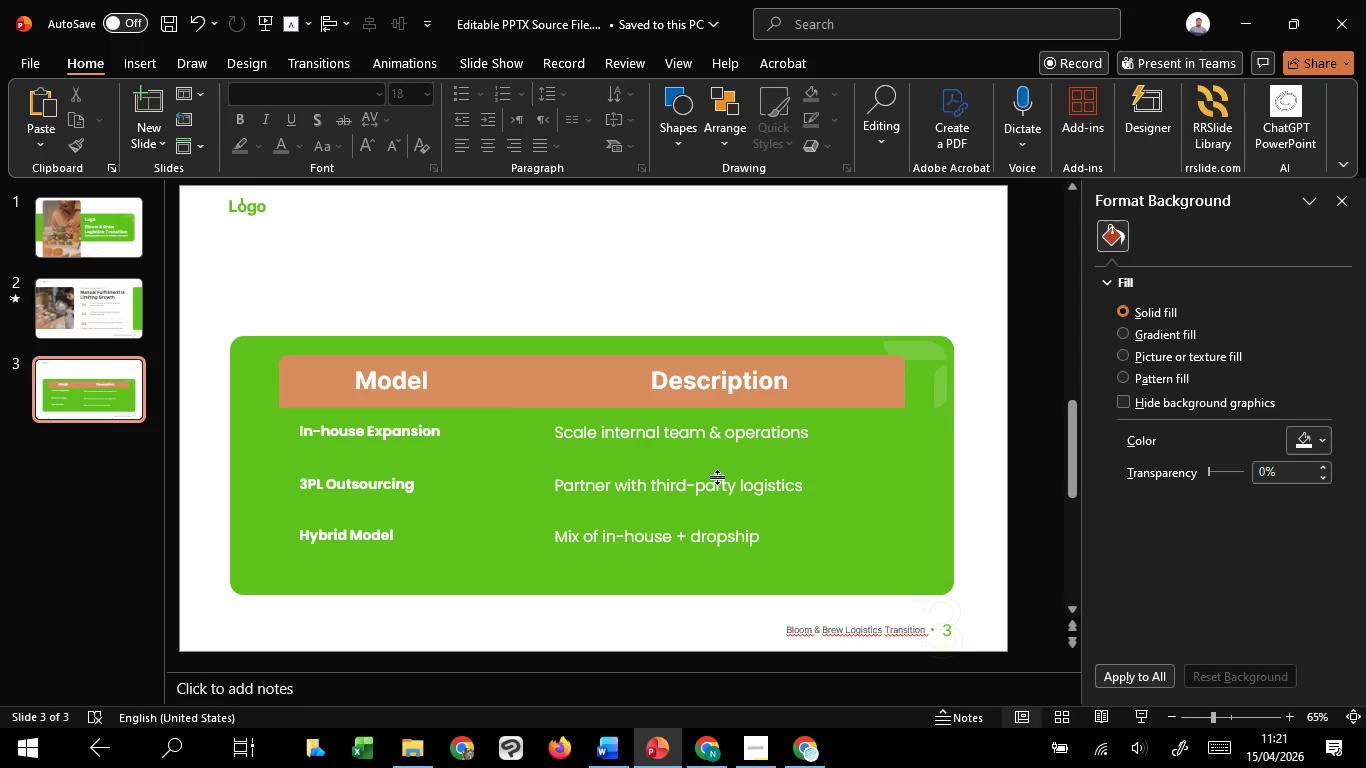 
left_click([717, 477])
 